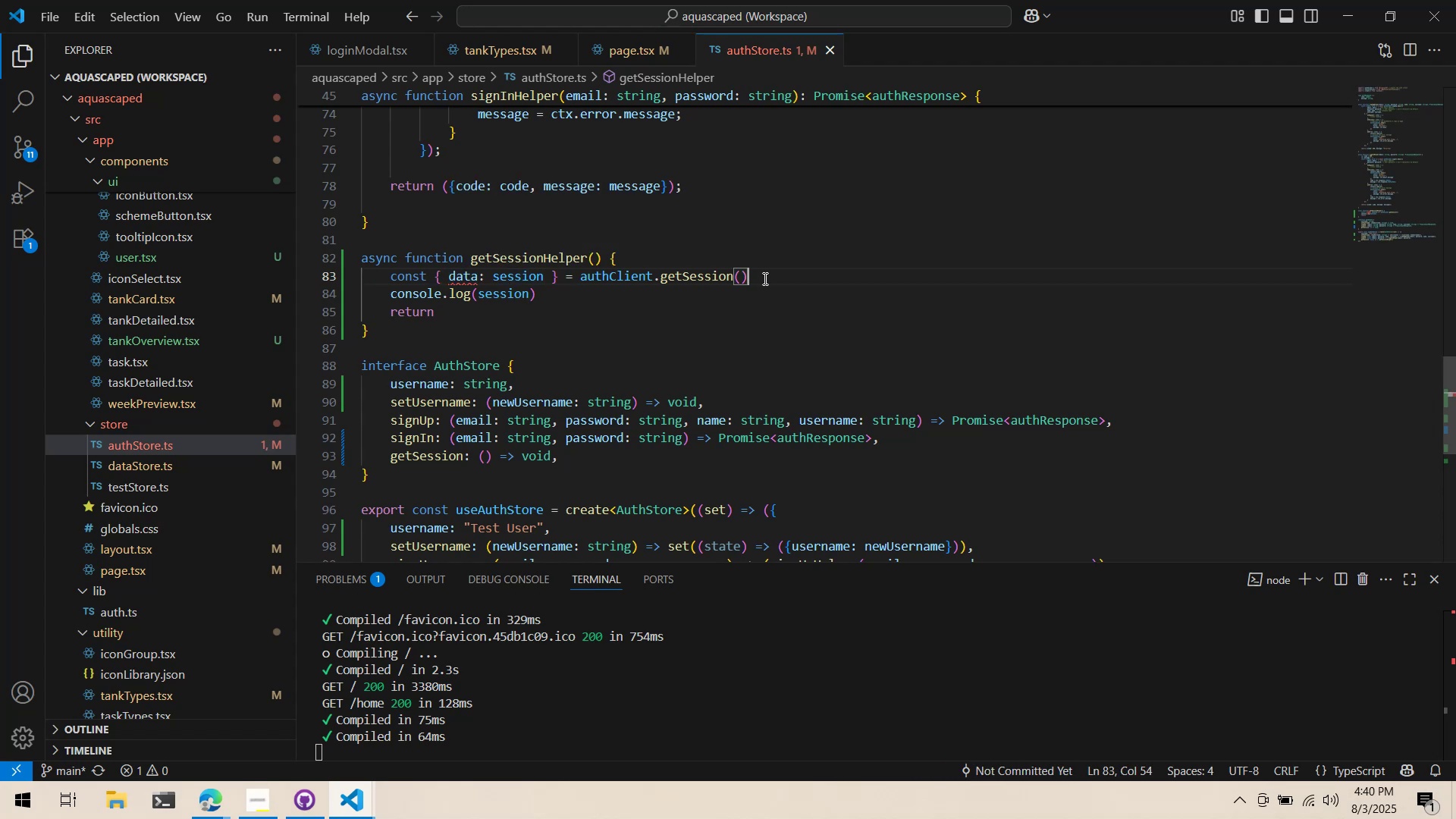 
scroll: coordinate [764, 339], scroll_direction: up, amount: 33.0
 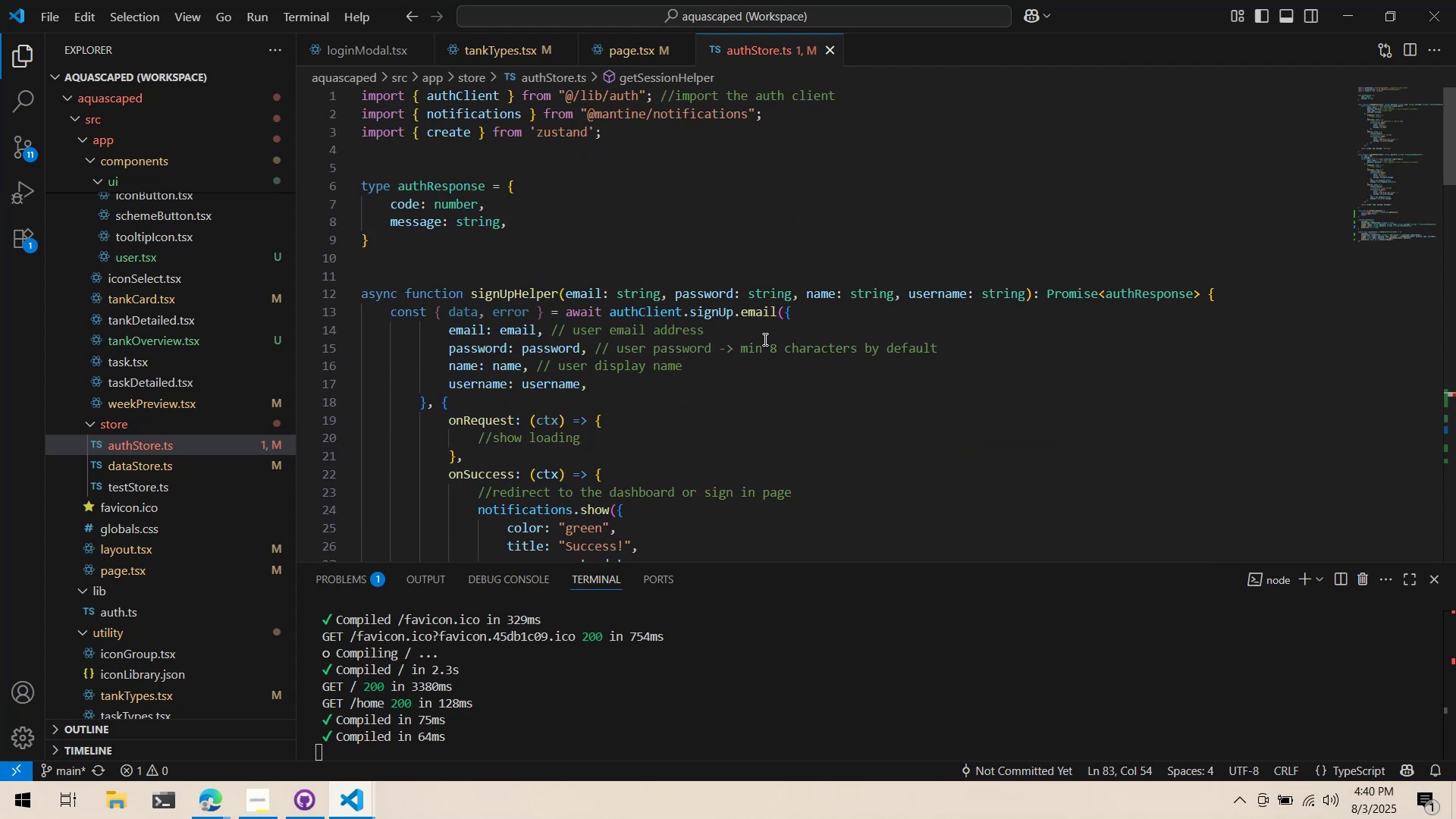 
scroll: coordinate [764, 335], scroll_direction: down, amount: 26.0
 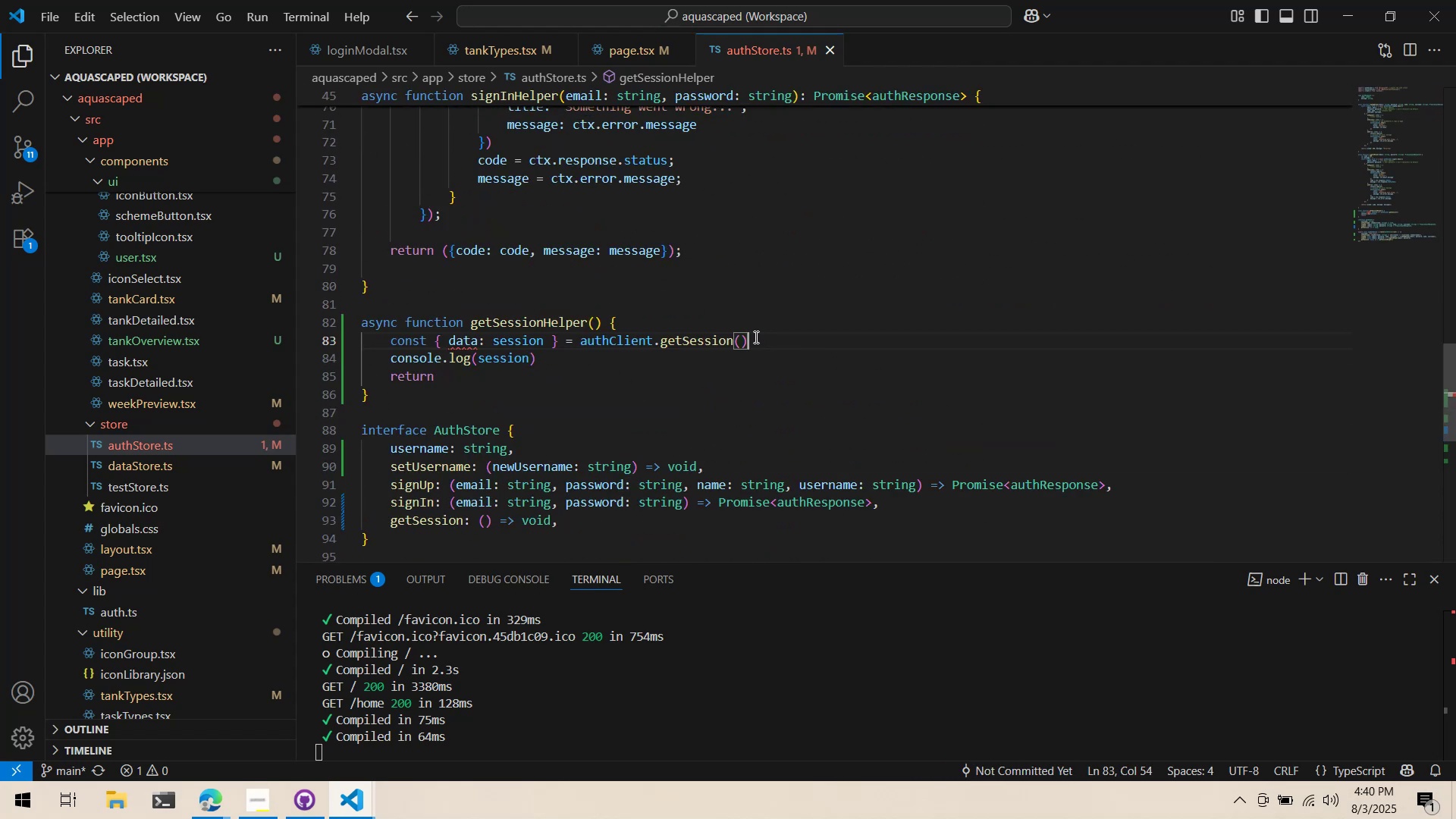 
key(Alt+AltLeft)
 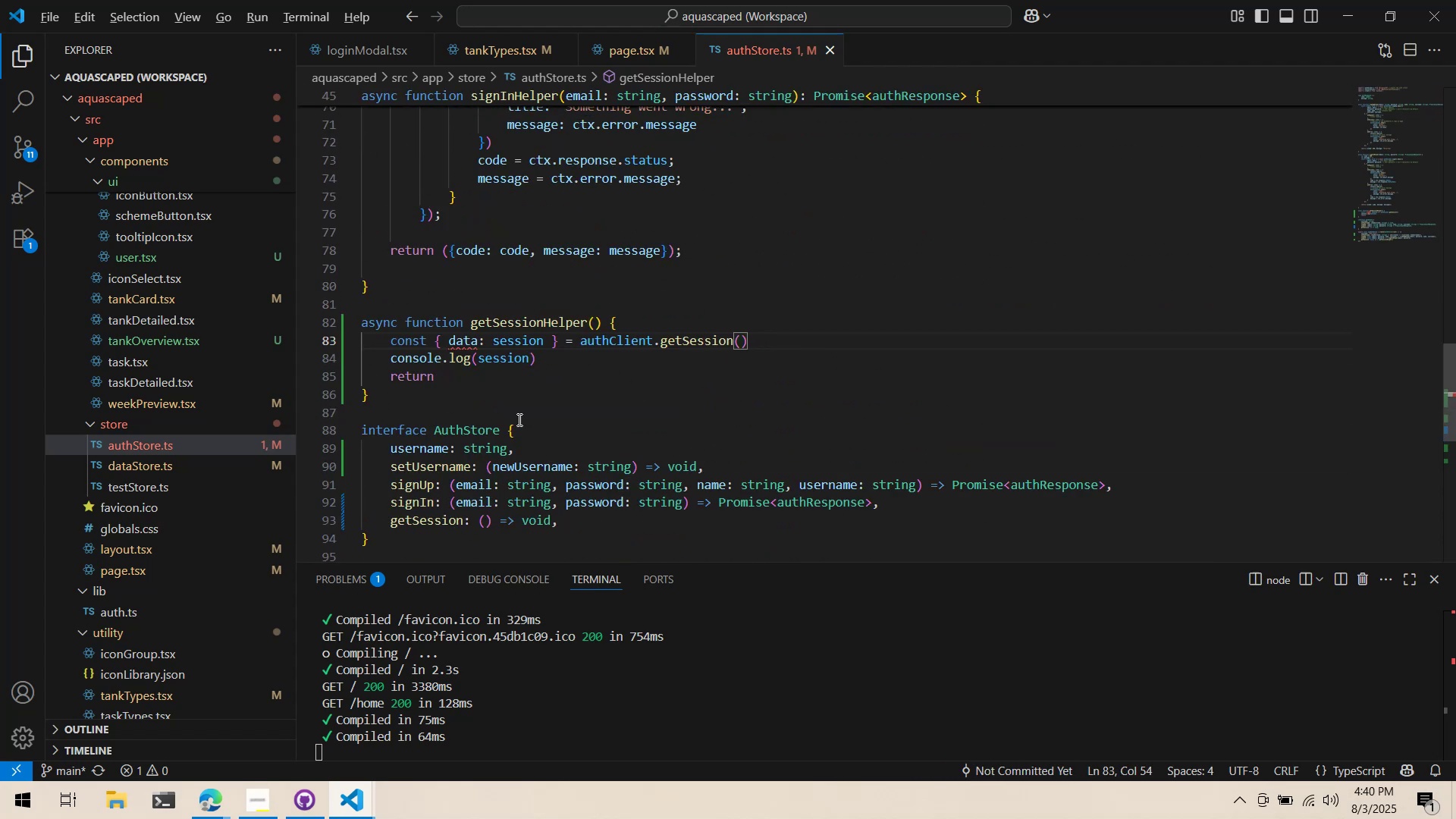 
key(Alt+Tab)
 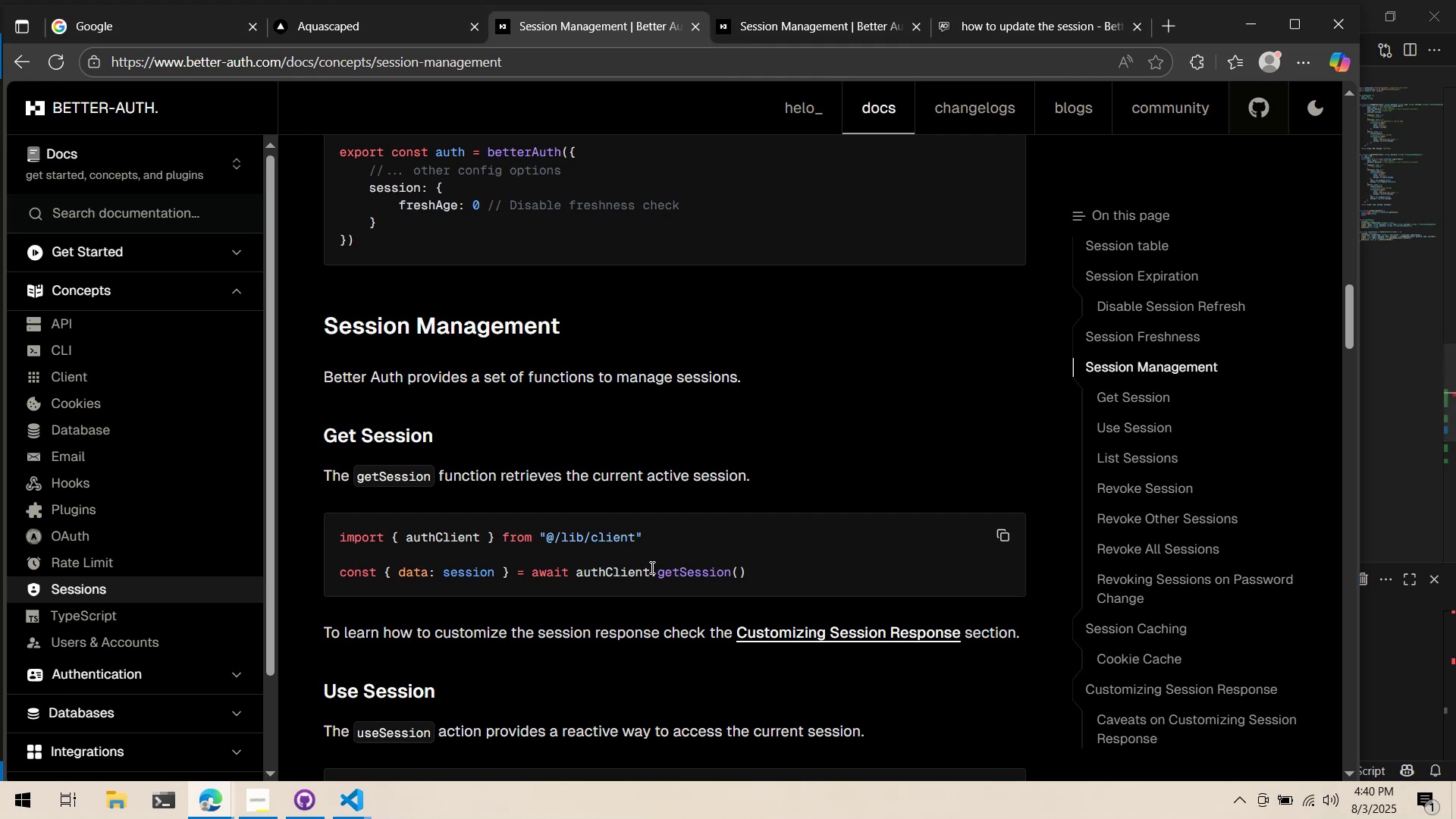 
double_click([652, 569])
 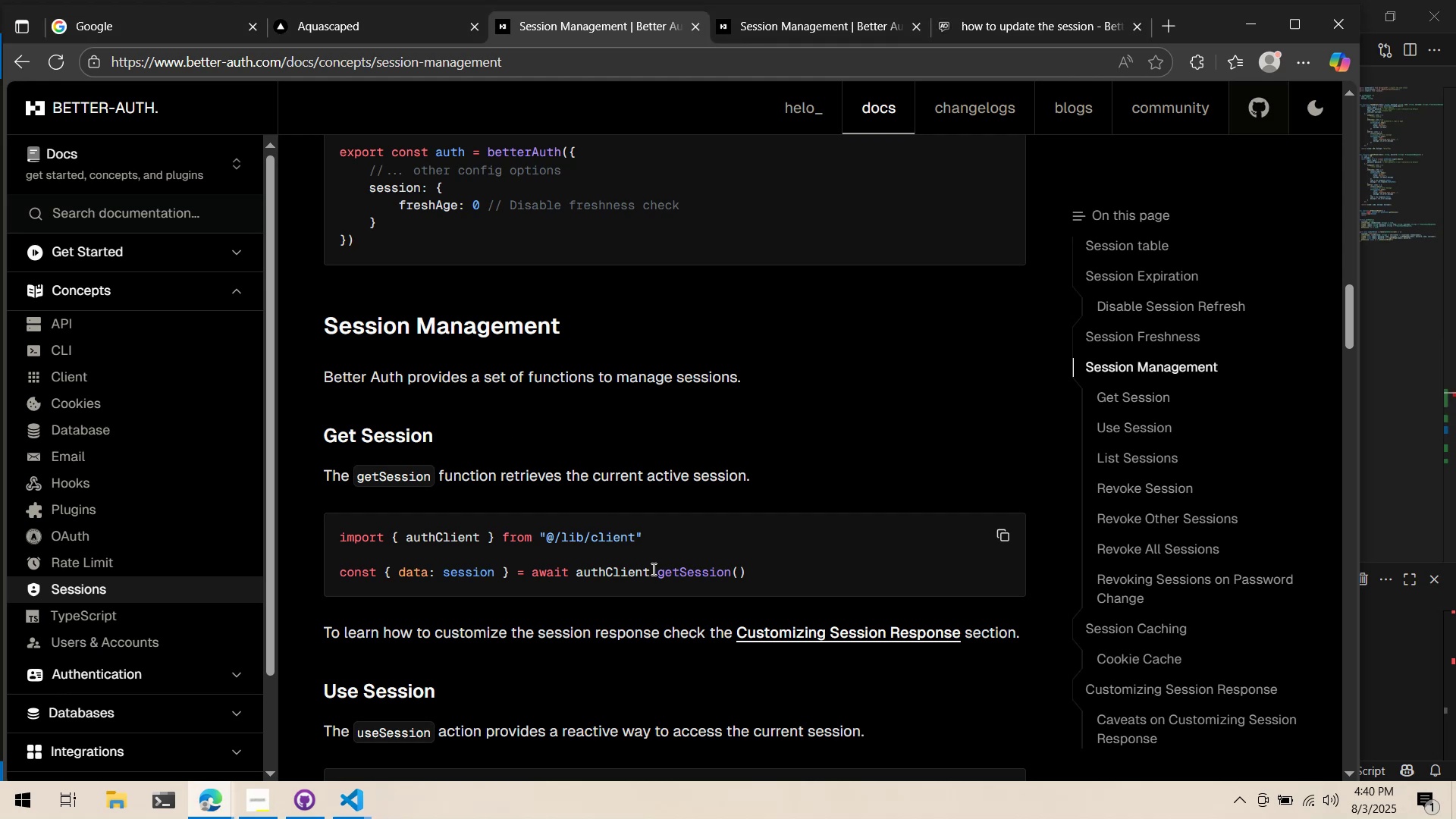 
triple_click([652, 569])
 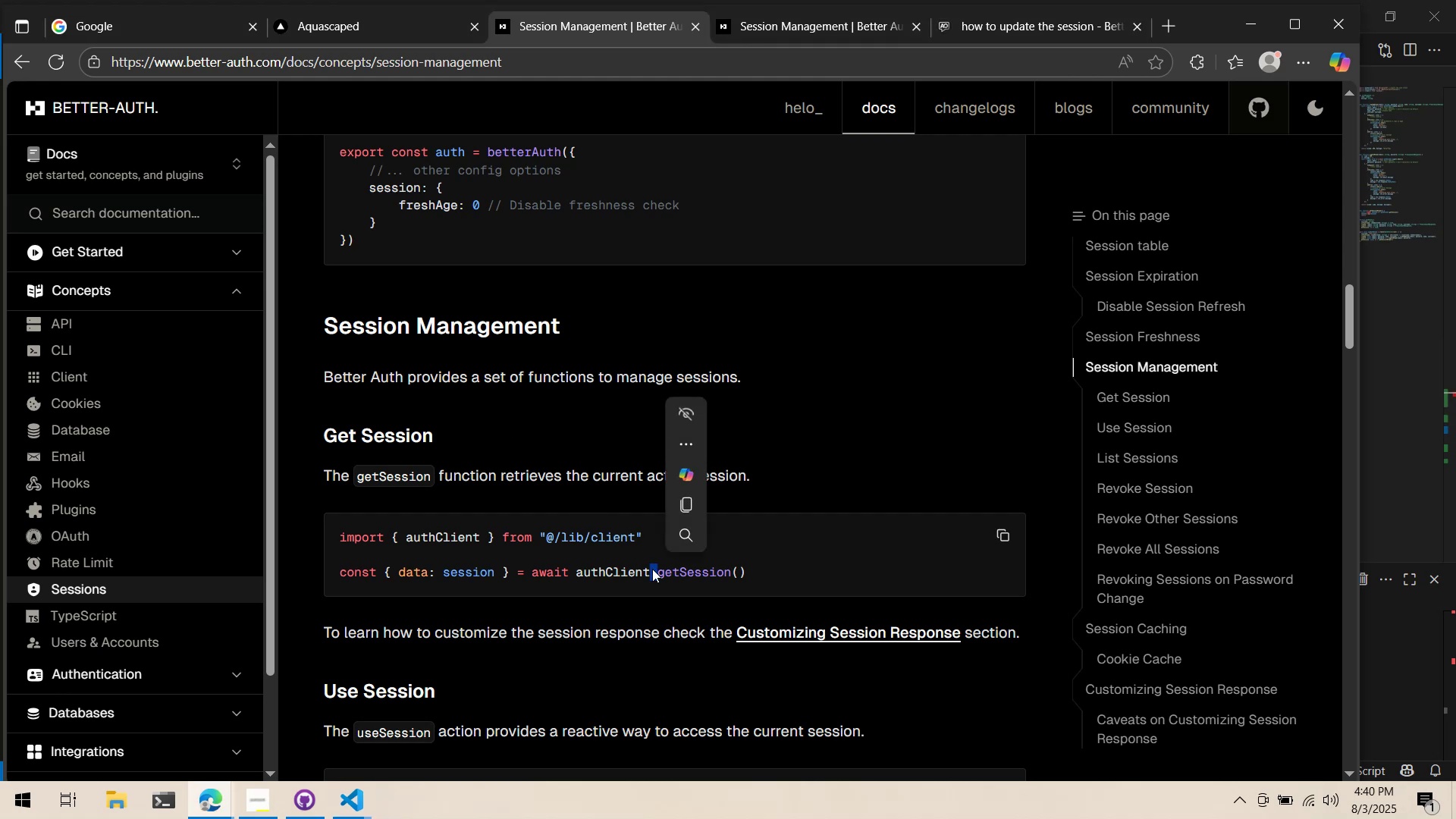 
triple_click([652, 569])
 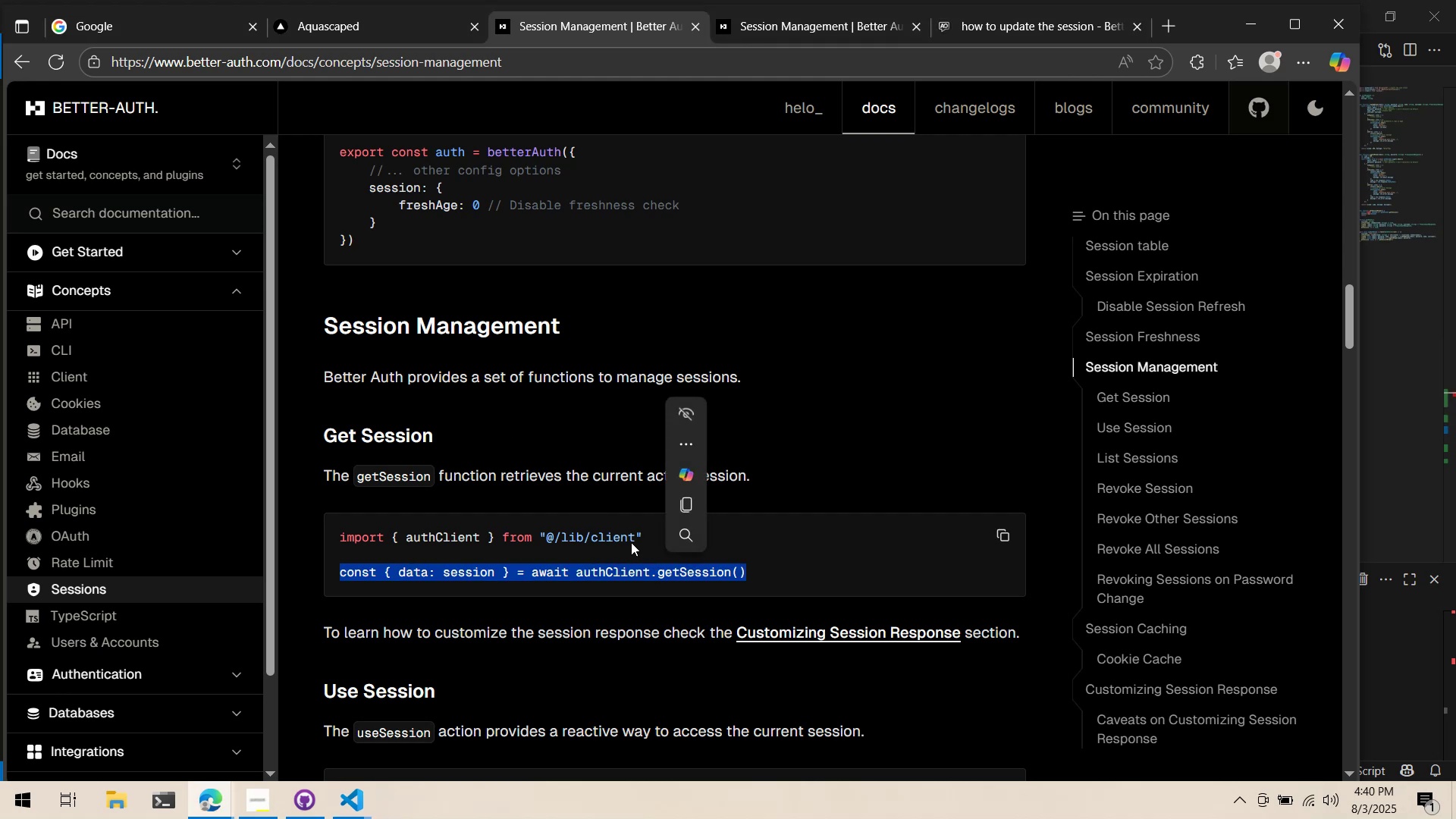 
triple_click([616, 526])
 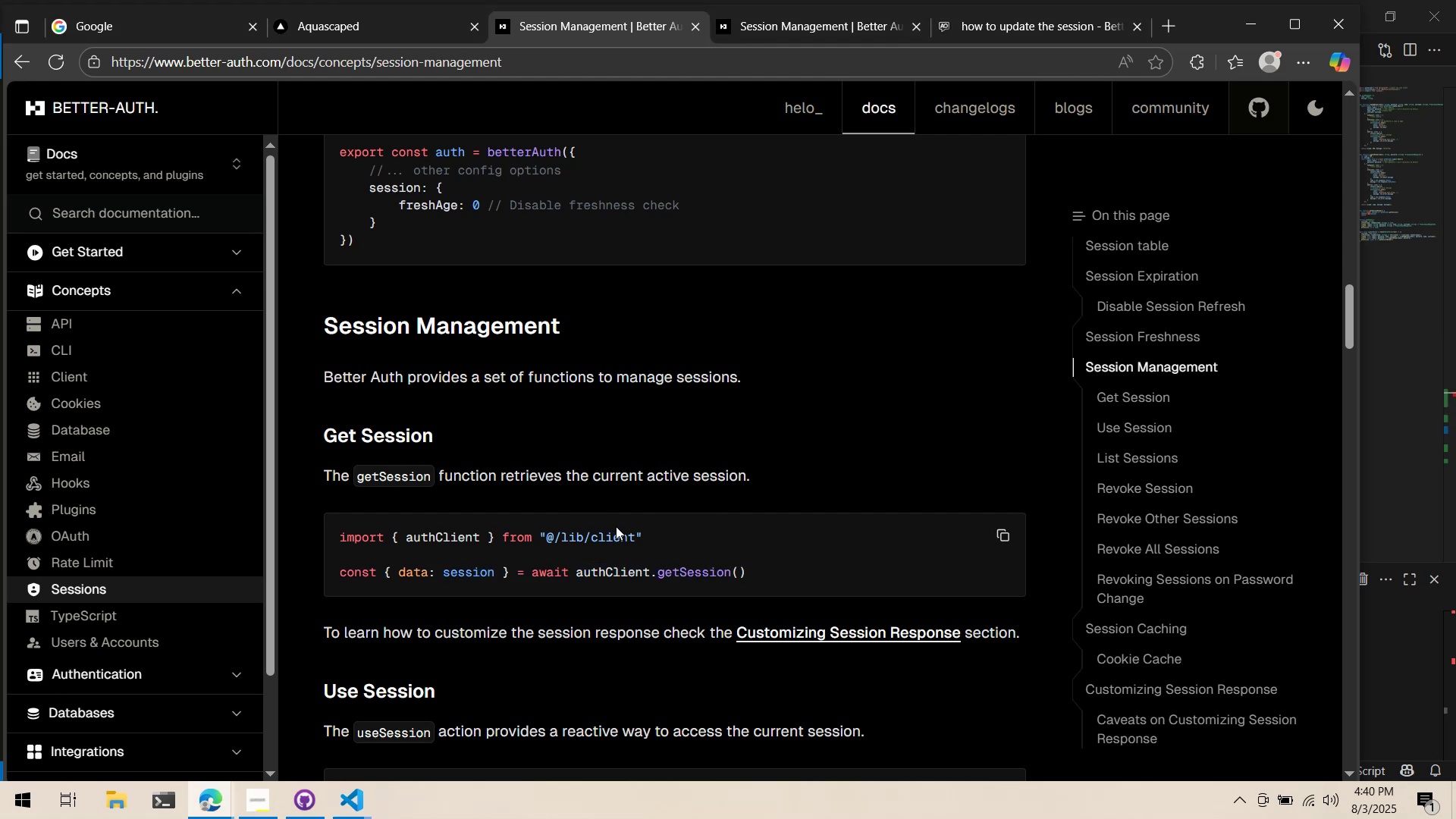 
key(Alt+AltLeft)
 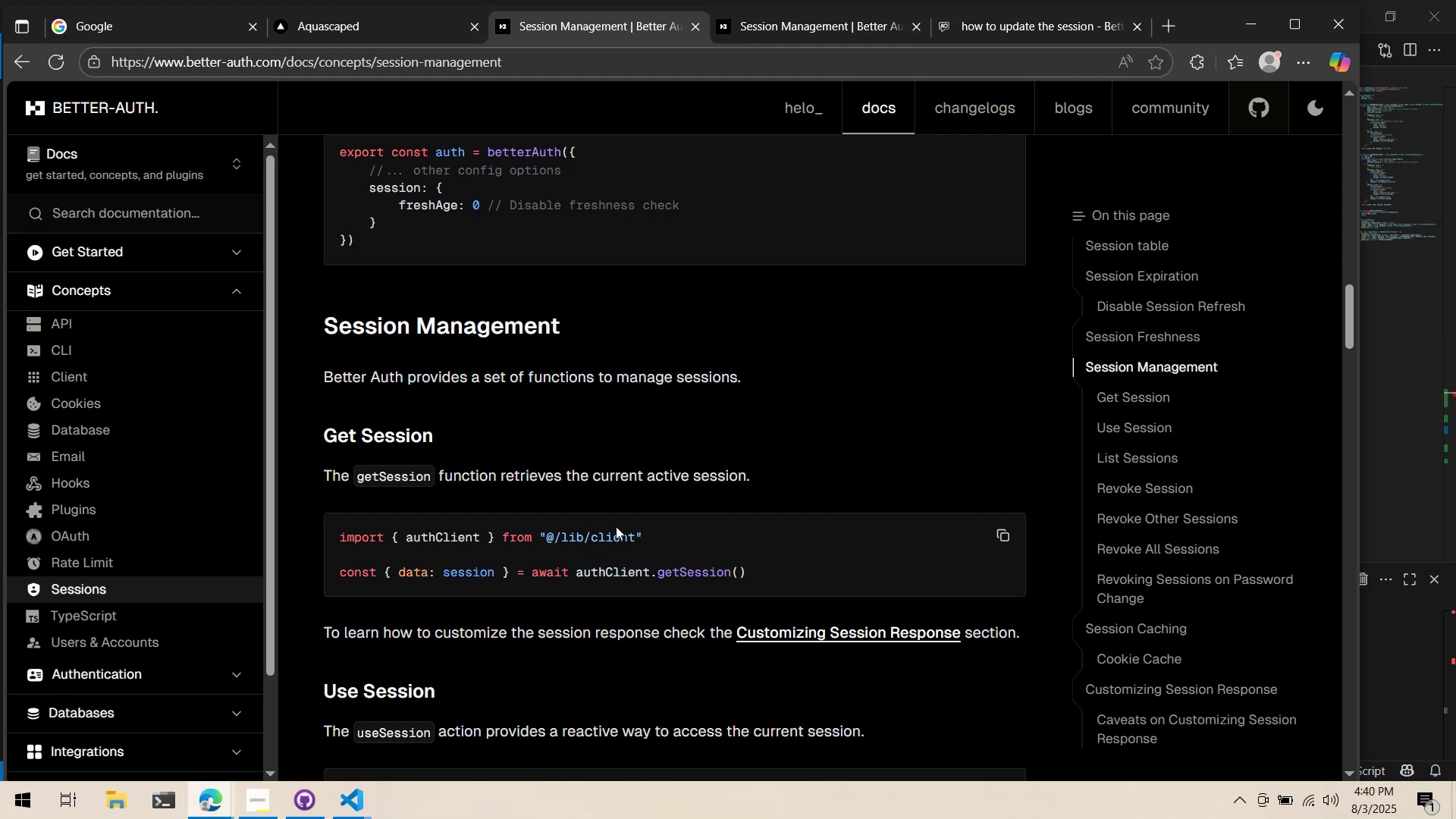 
key(Tab)
type(res)
 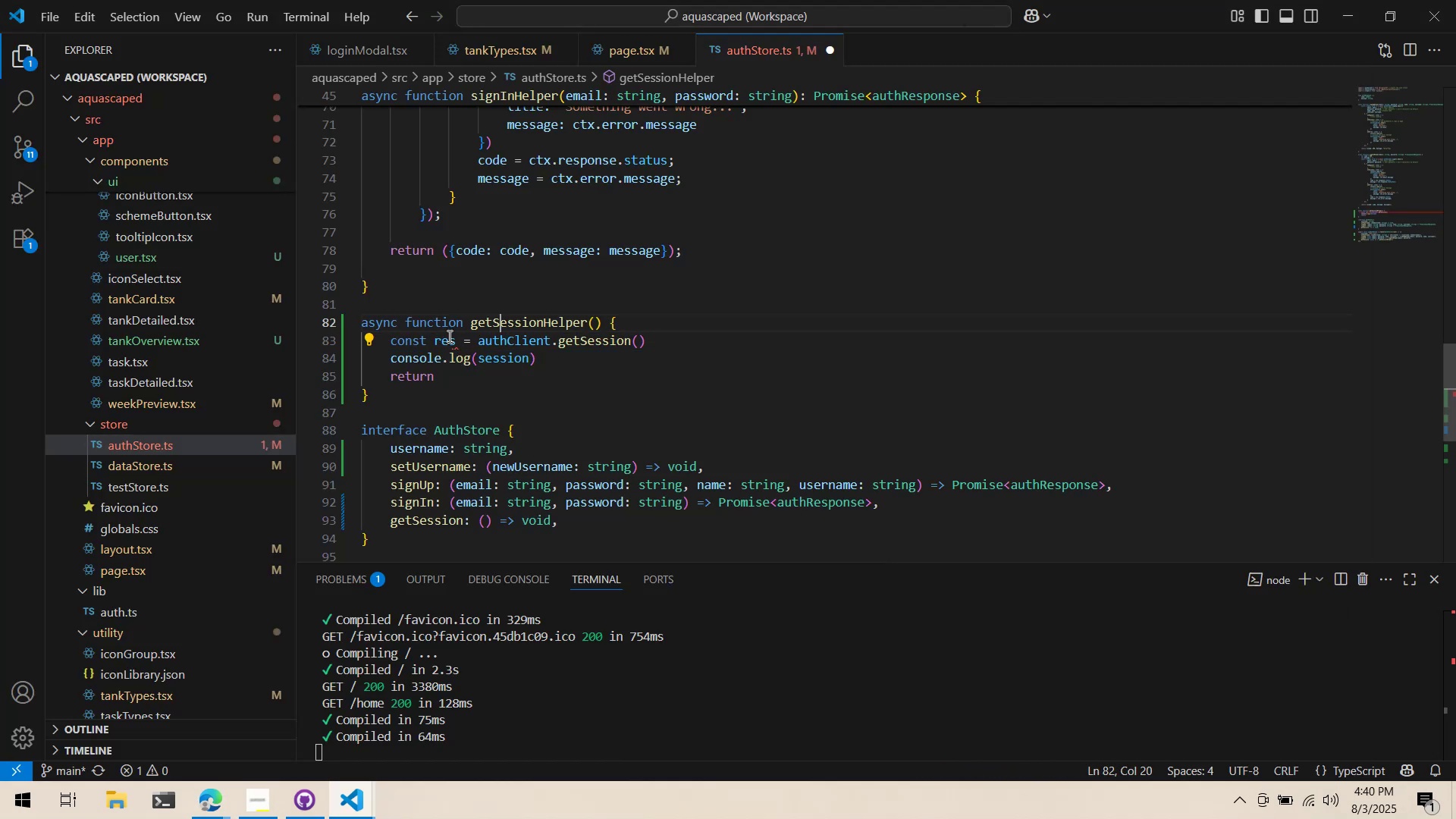 
left_click_drag(start_coordinate=[559, 340], to_coordinate=[431, 347])
 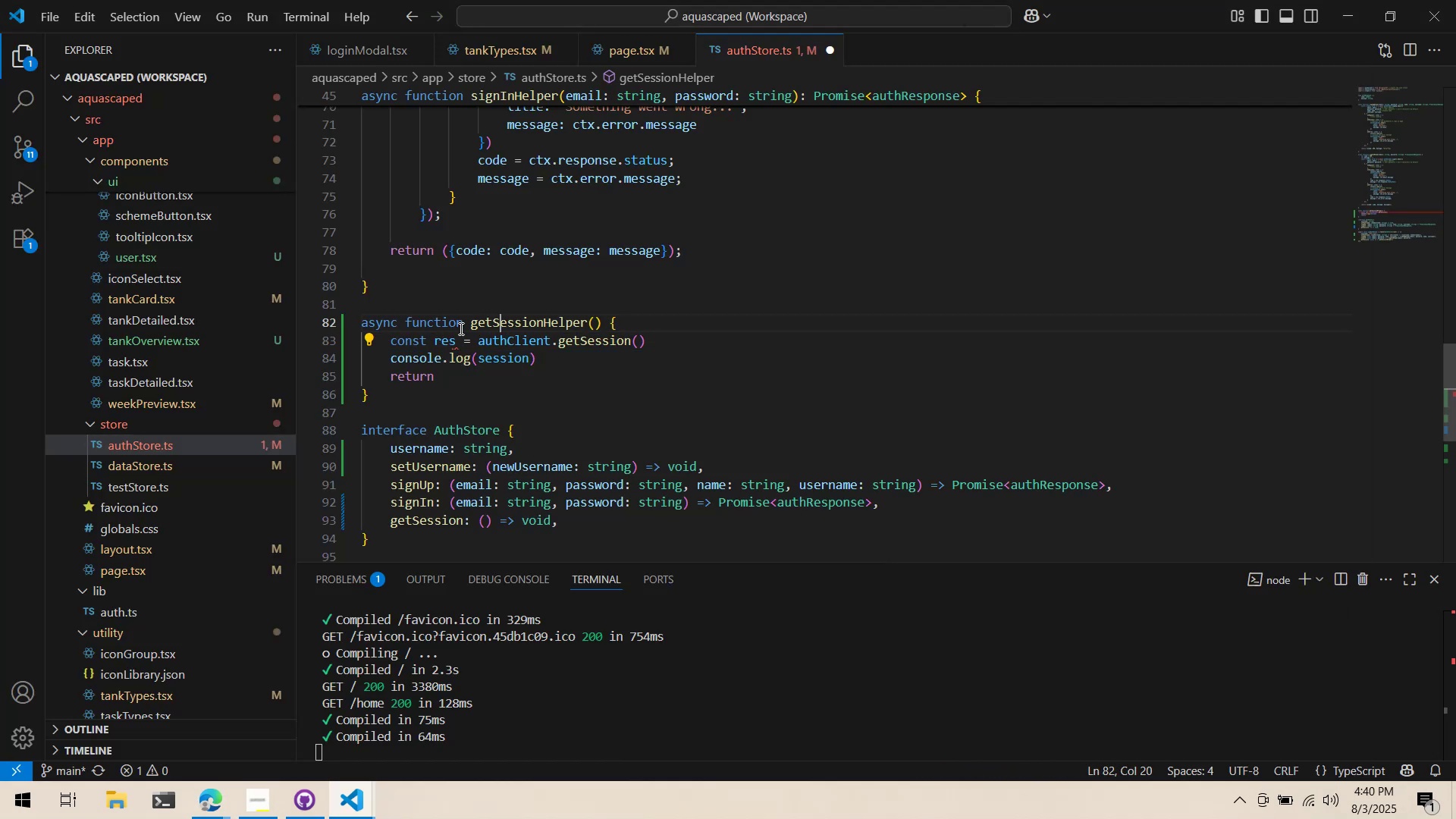 
double_click([443, 340])
 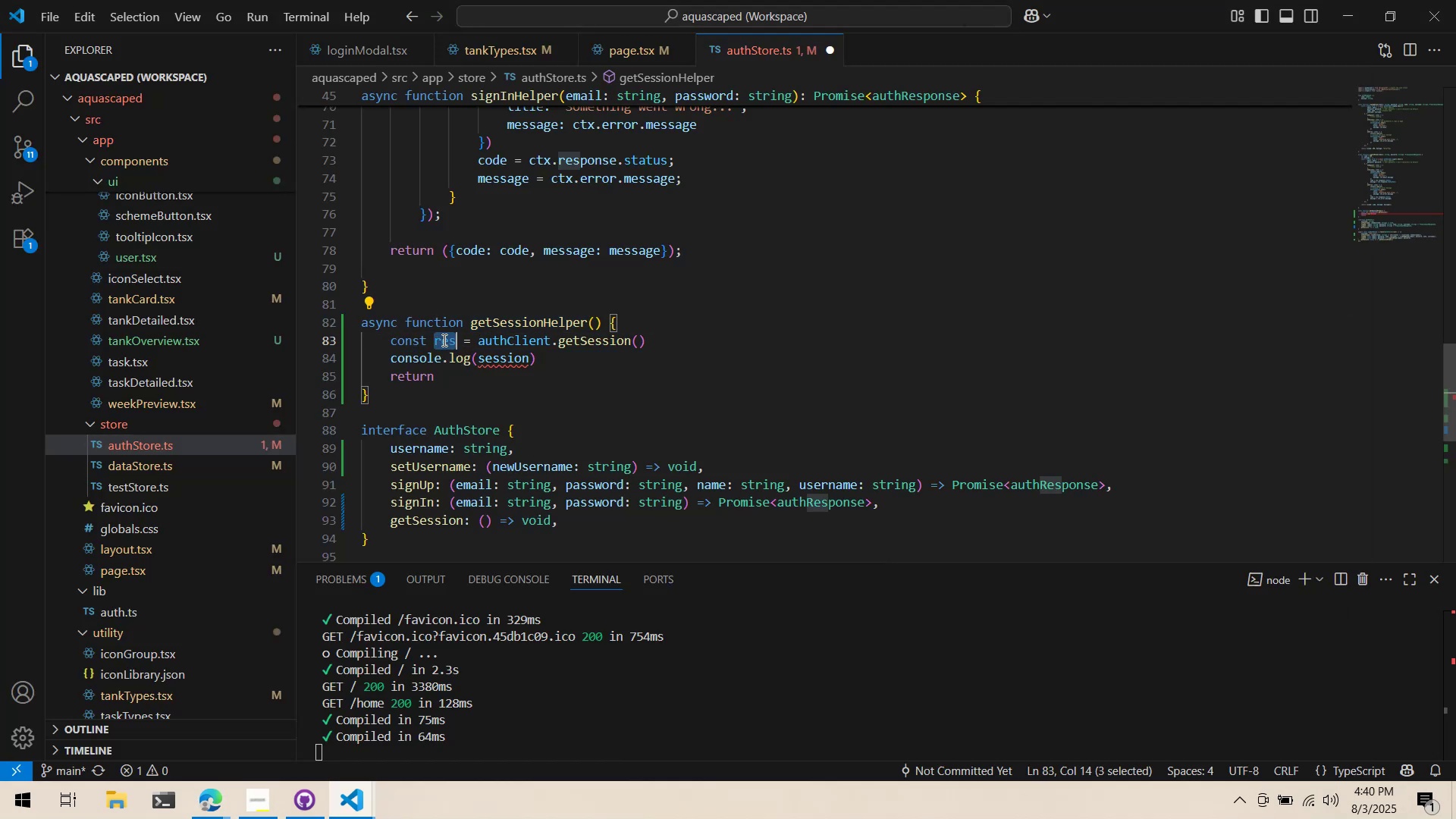 
triple_click([443, 340])
 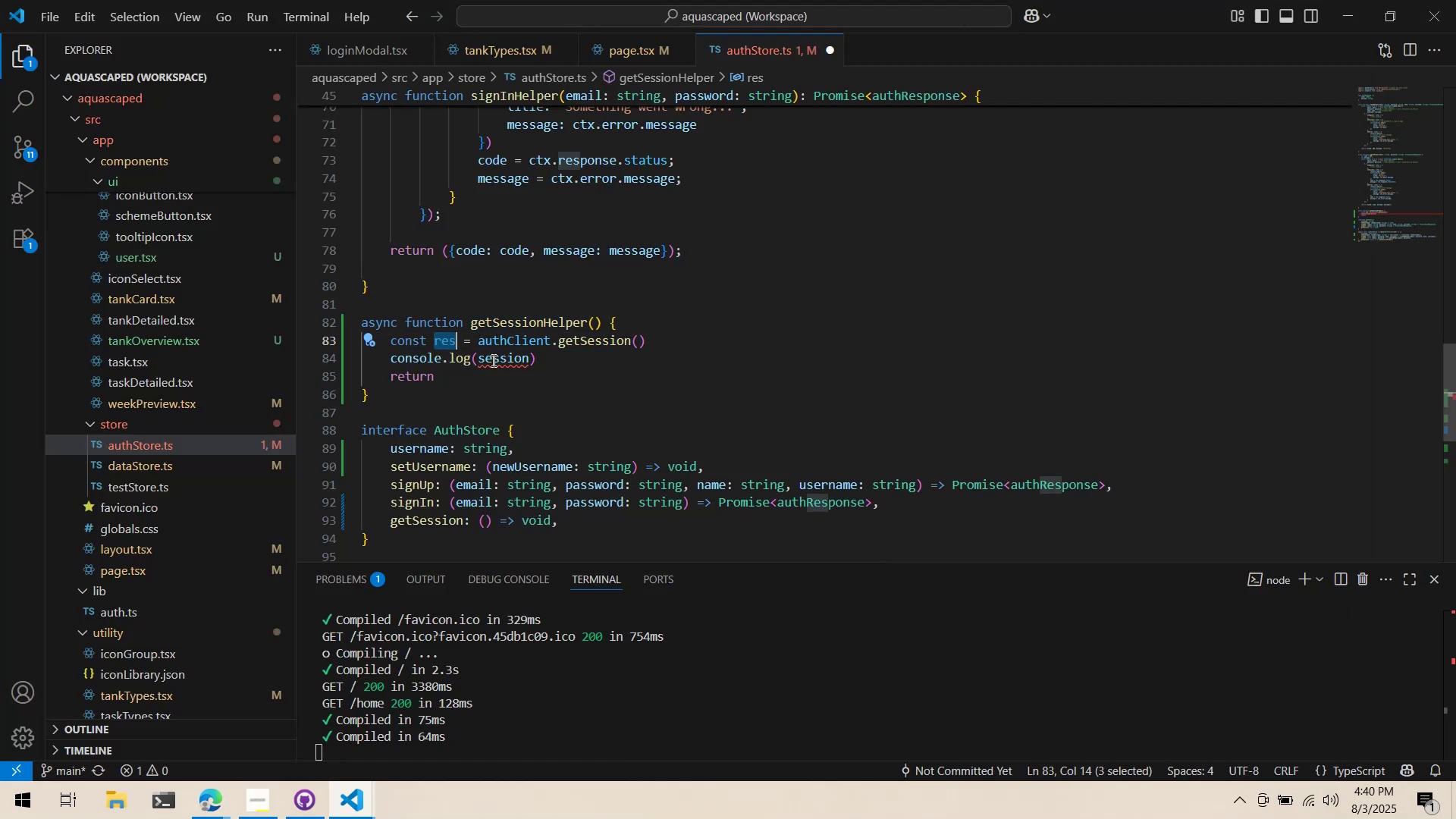 
triple_click([492, 360])
 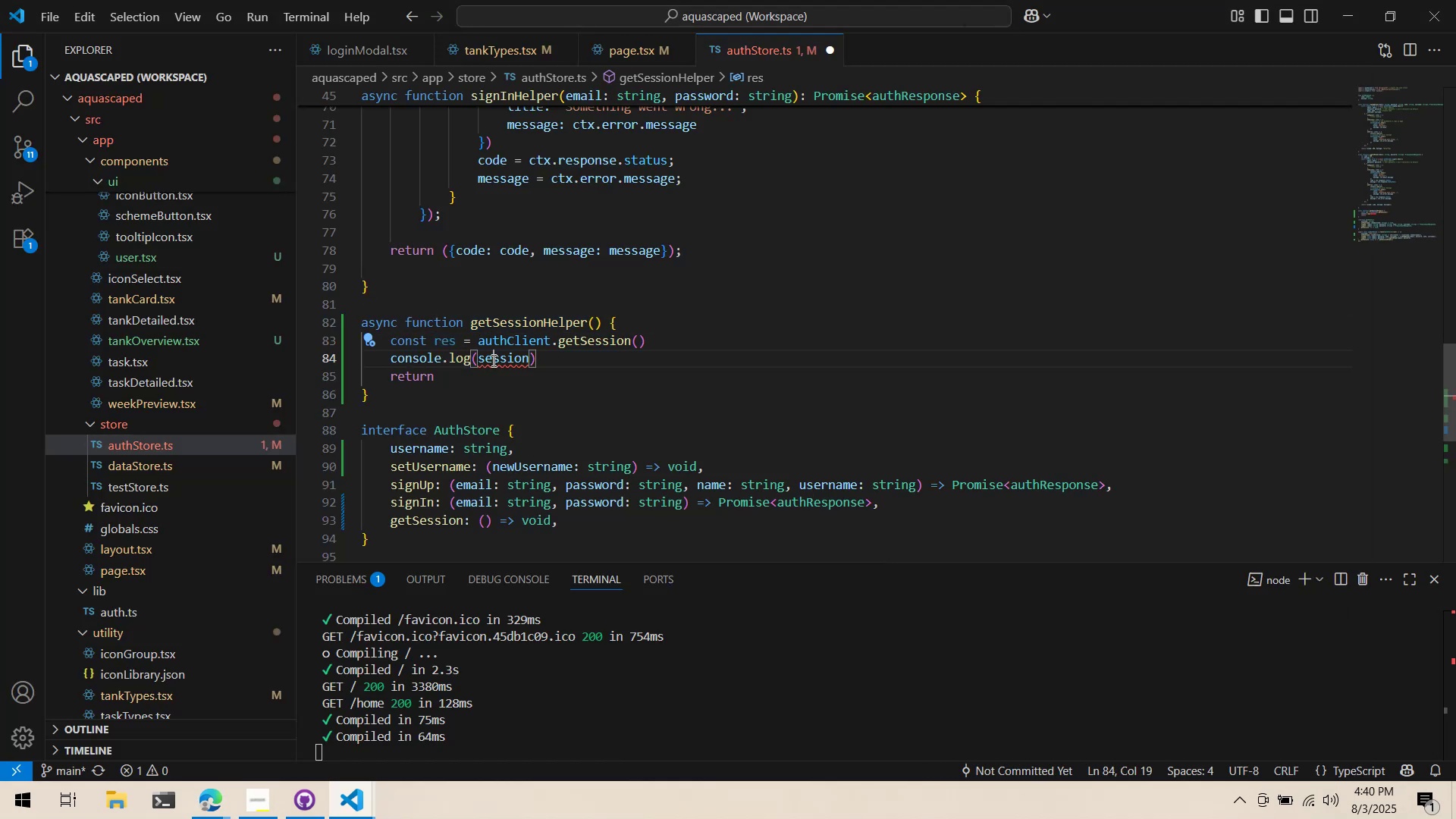 
triple_click([492, 360])
 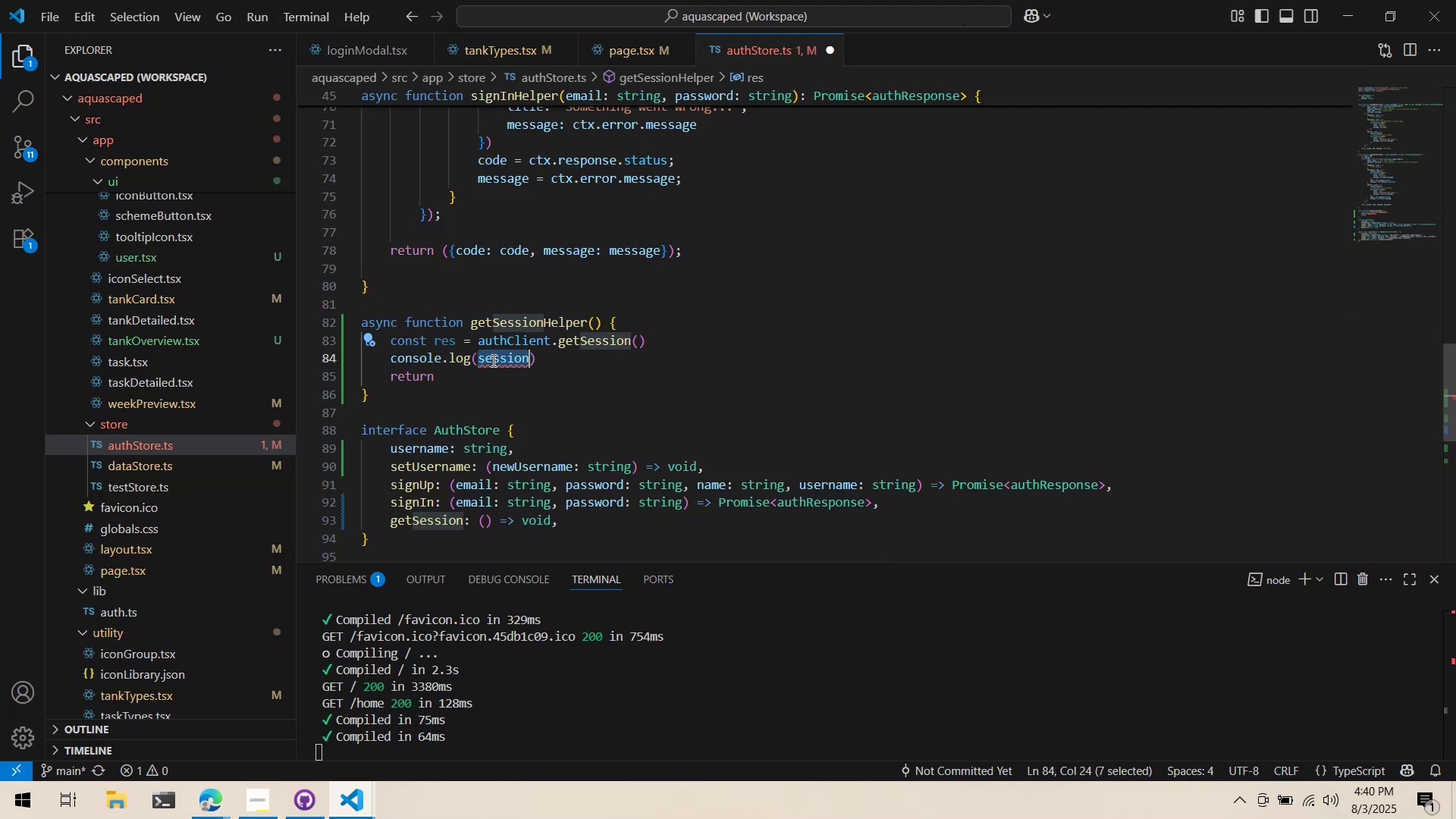 
type(res)
 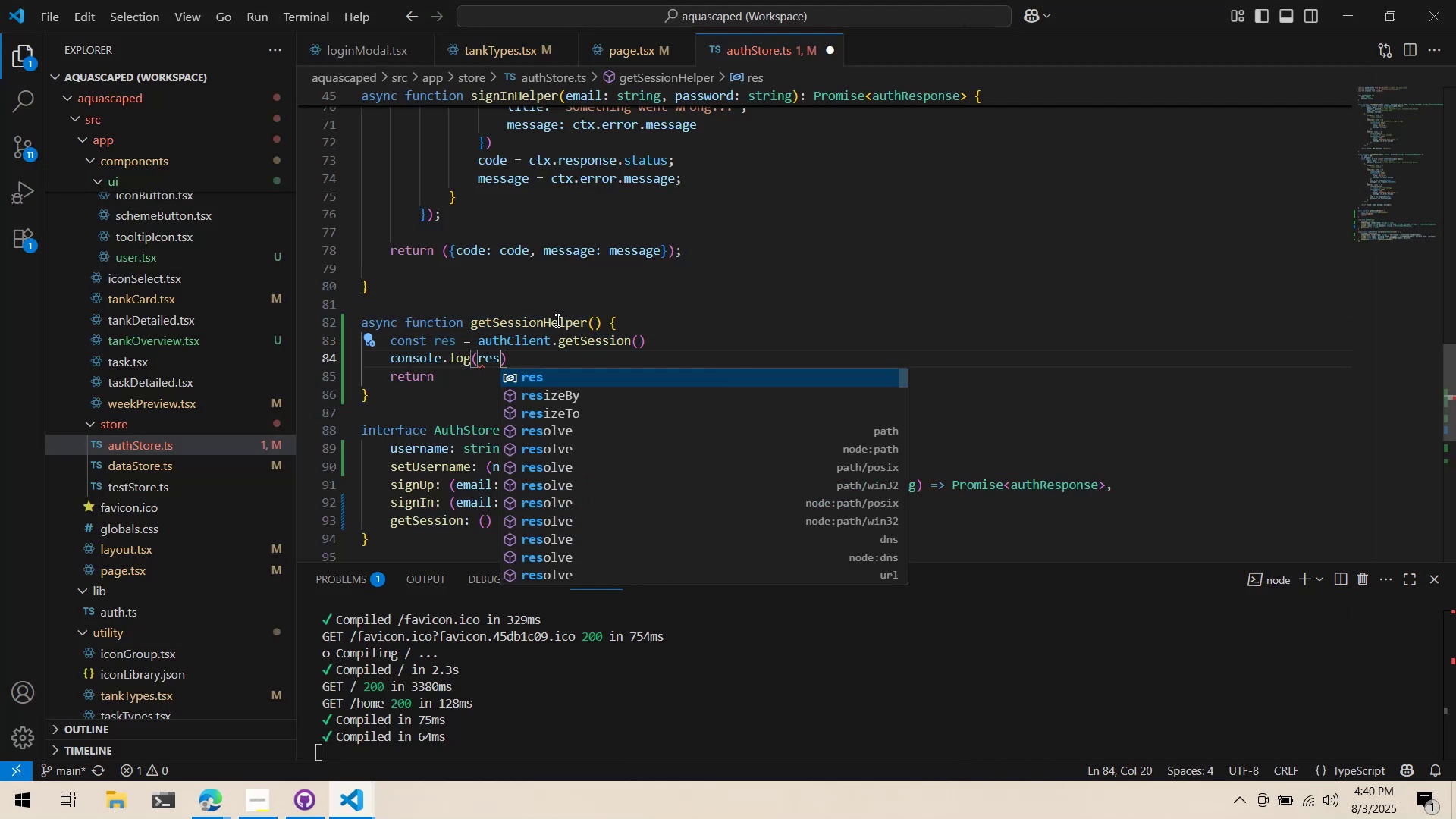 
left_click([556, 320])
 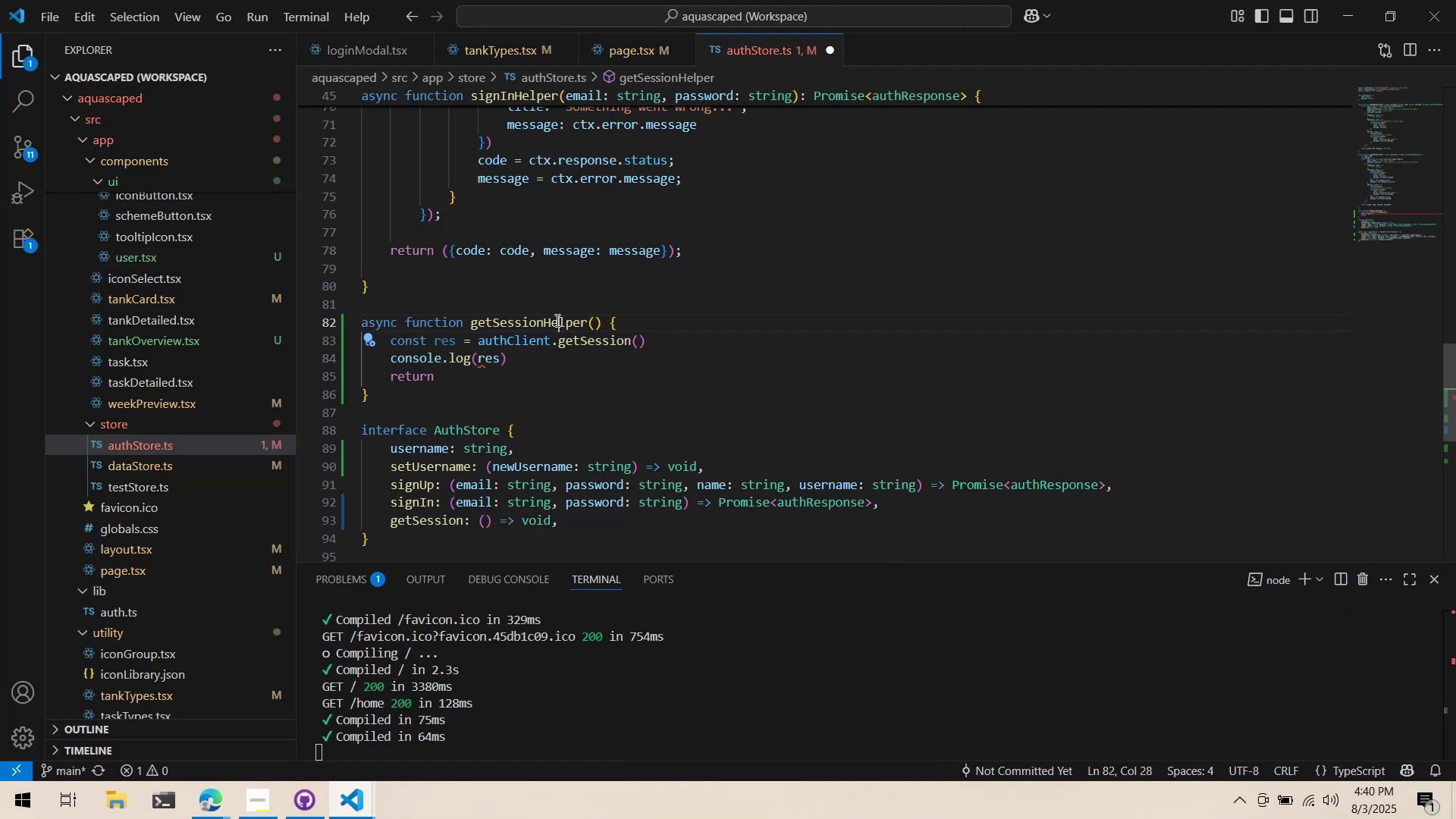 
key(Control+S)
 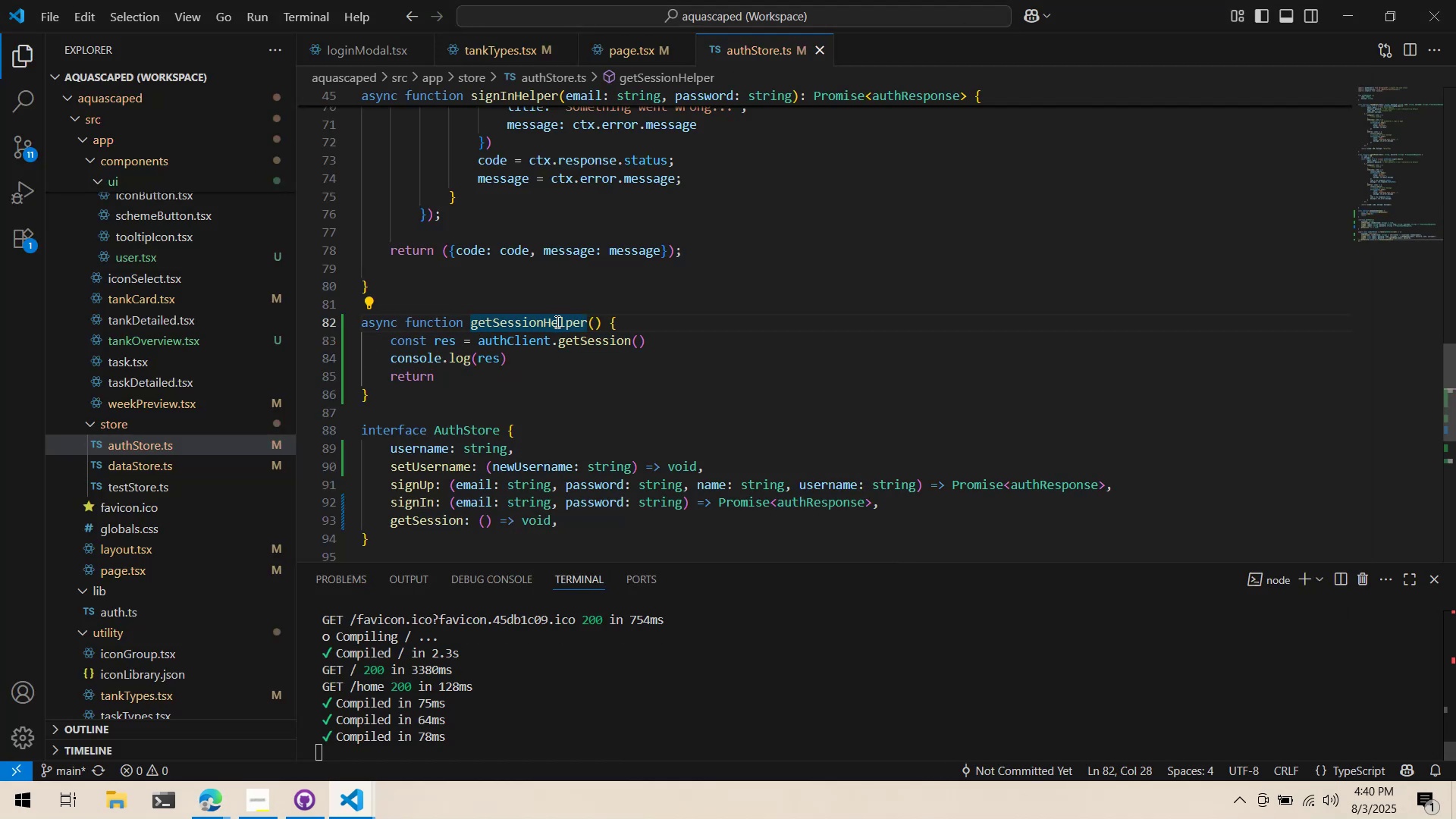 
key(Alt+AltLeft)
 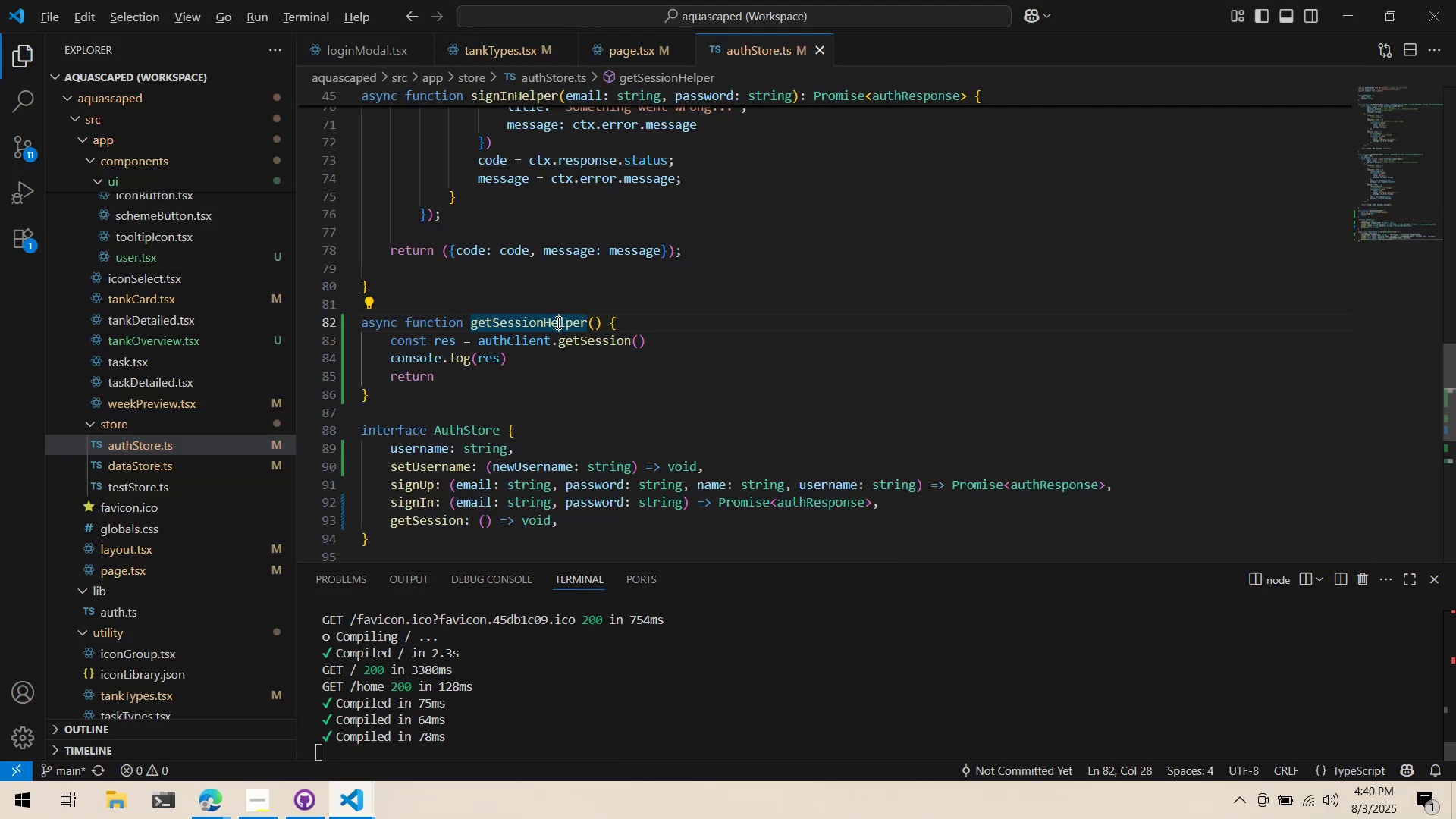 
key(Alt+Tab)
 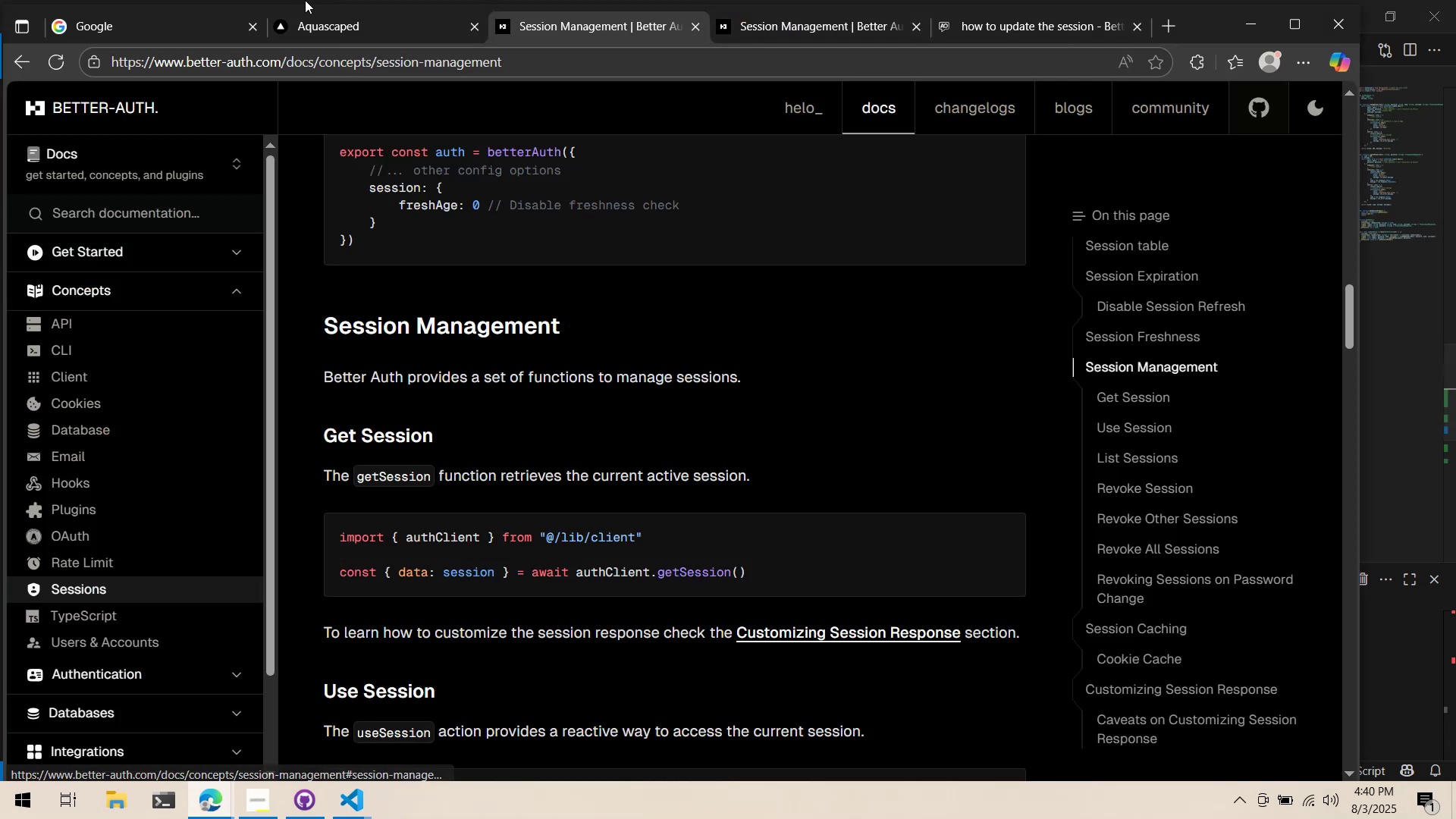 
left_click([309, 20])
 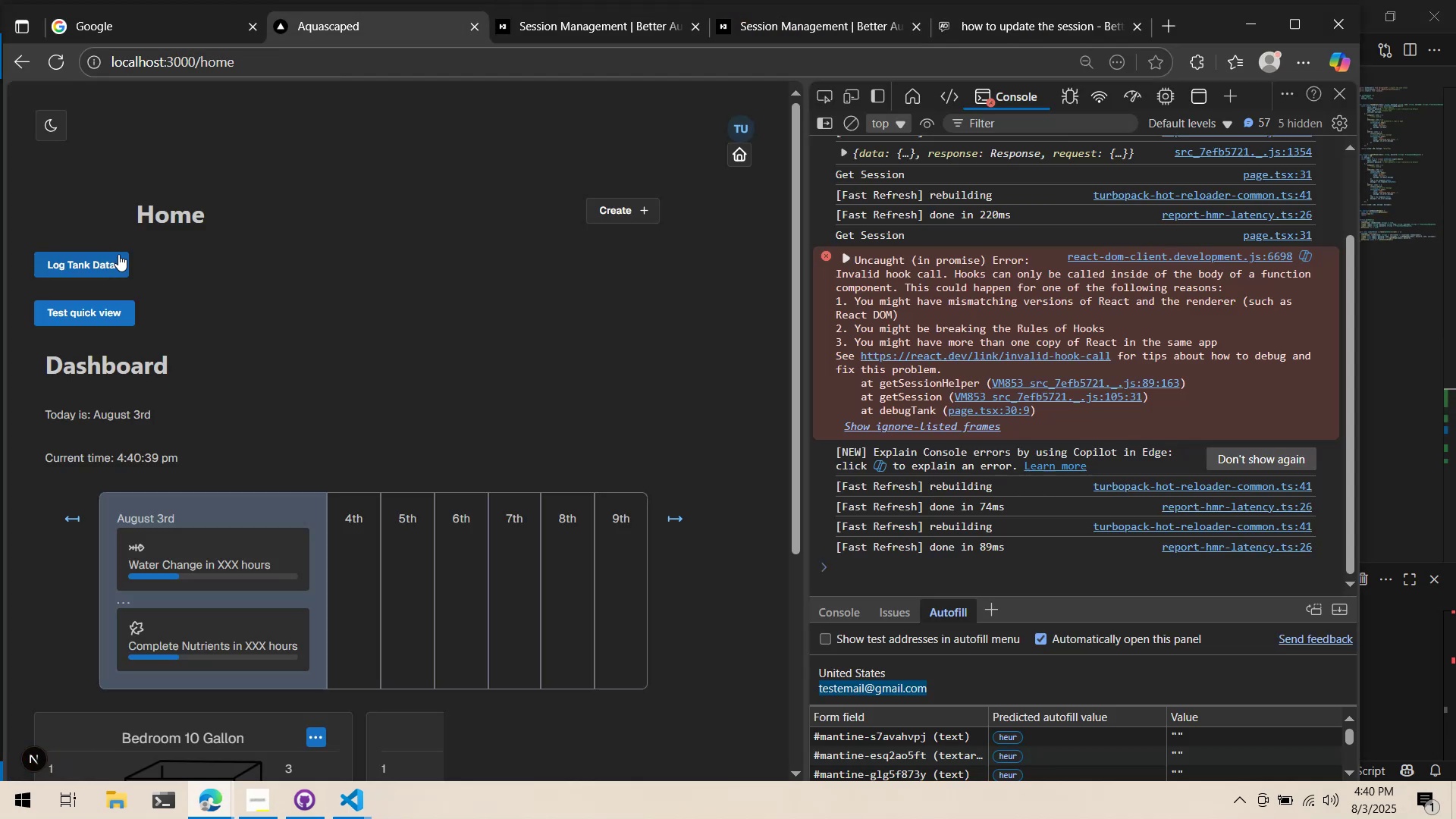 
left_click([100, 267])
 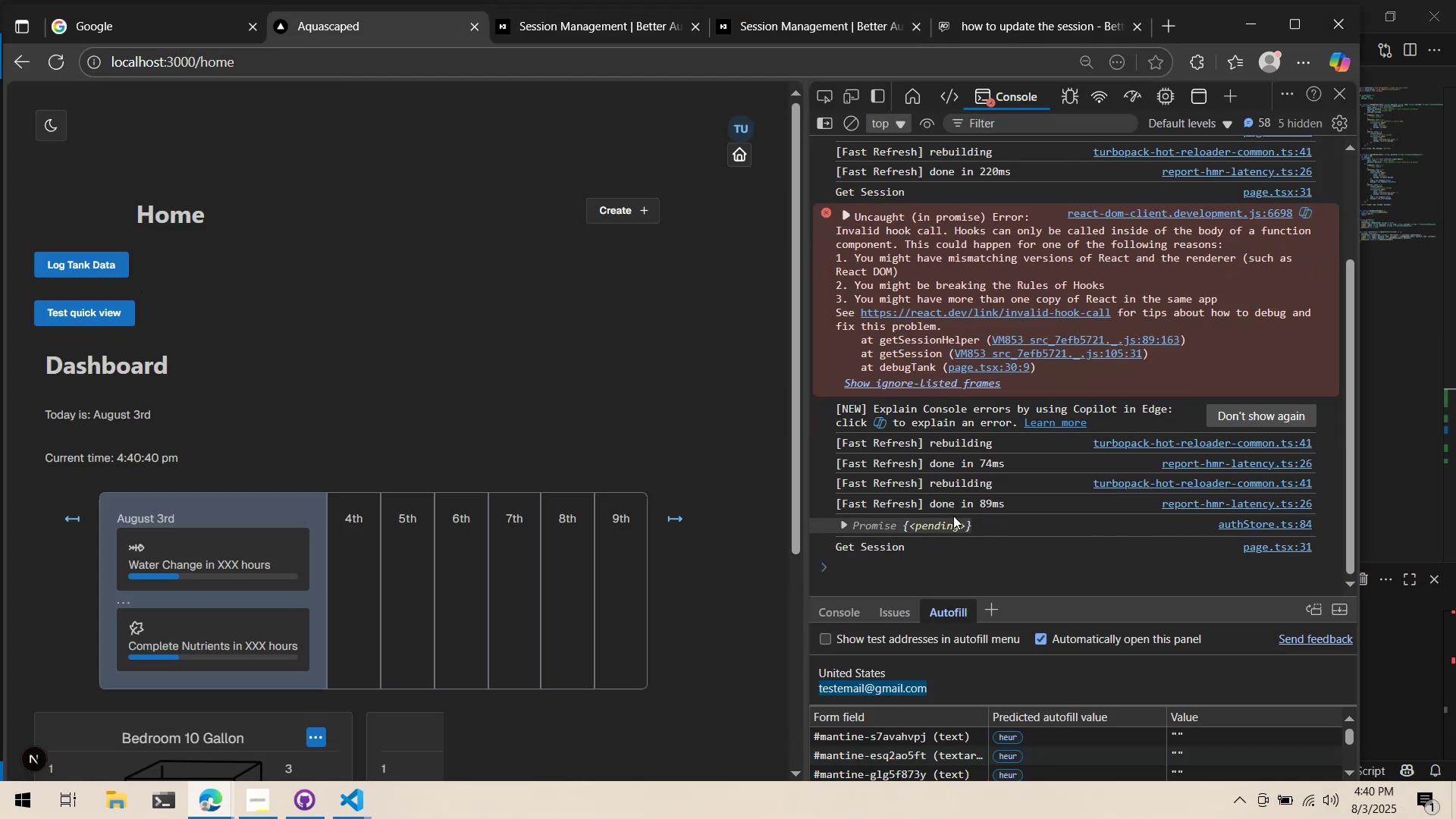 
left_click([927, 516])
 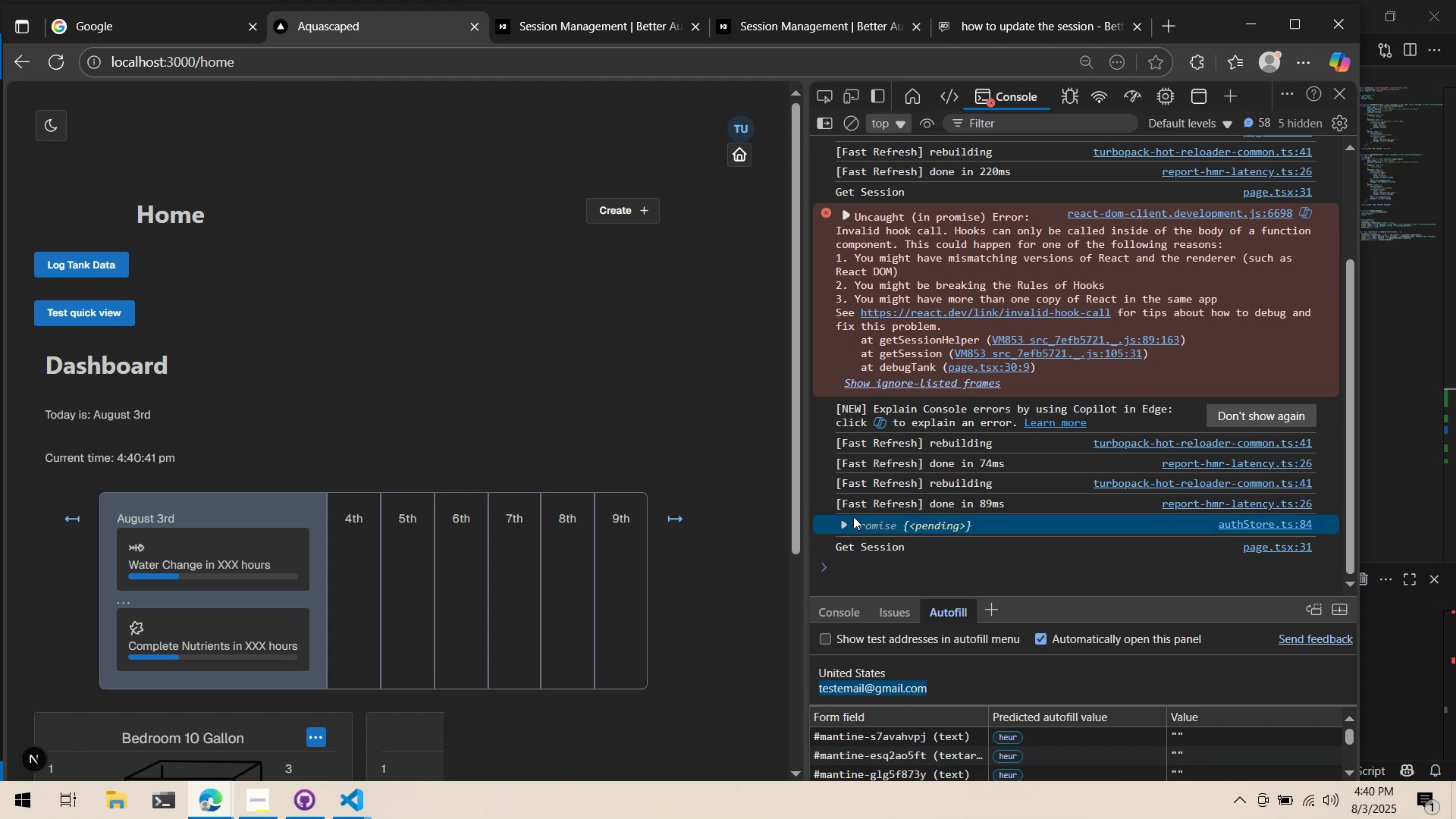 
left_click([841, 529])
 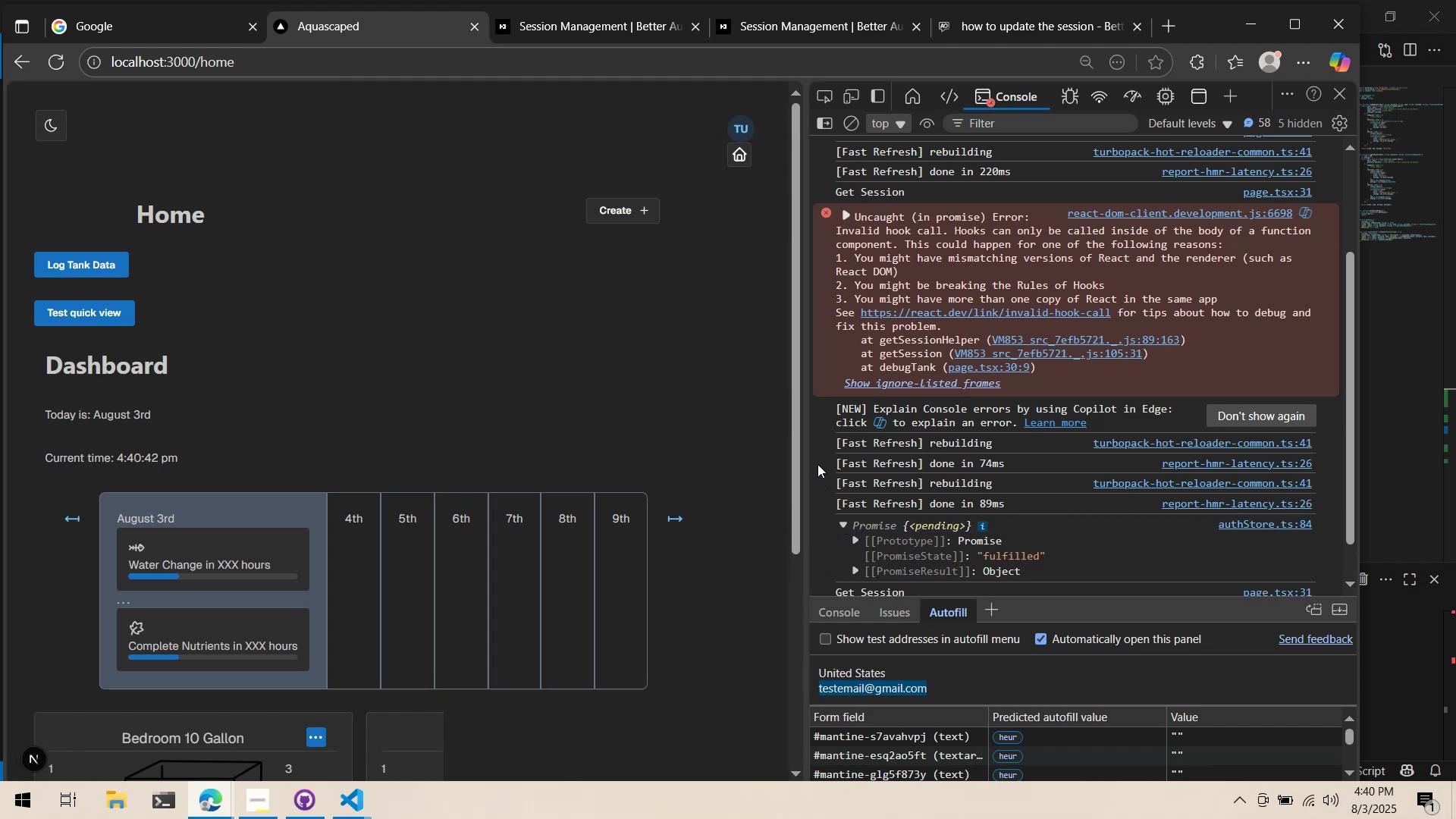 
key(Alt+AltLeft)
 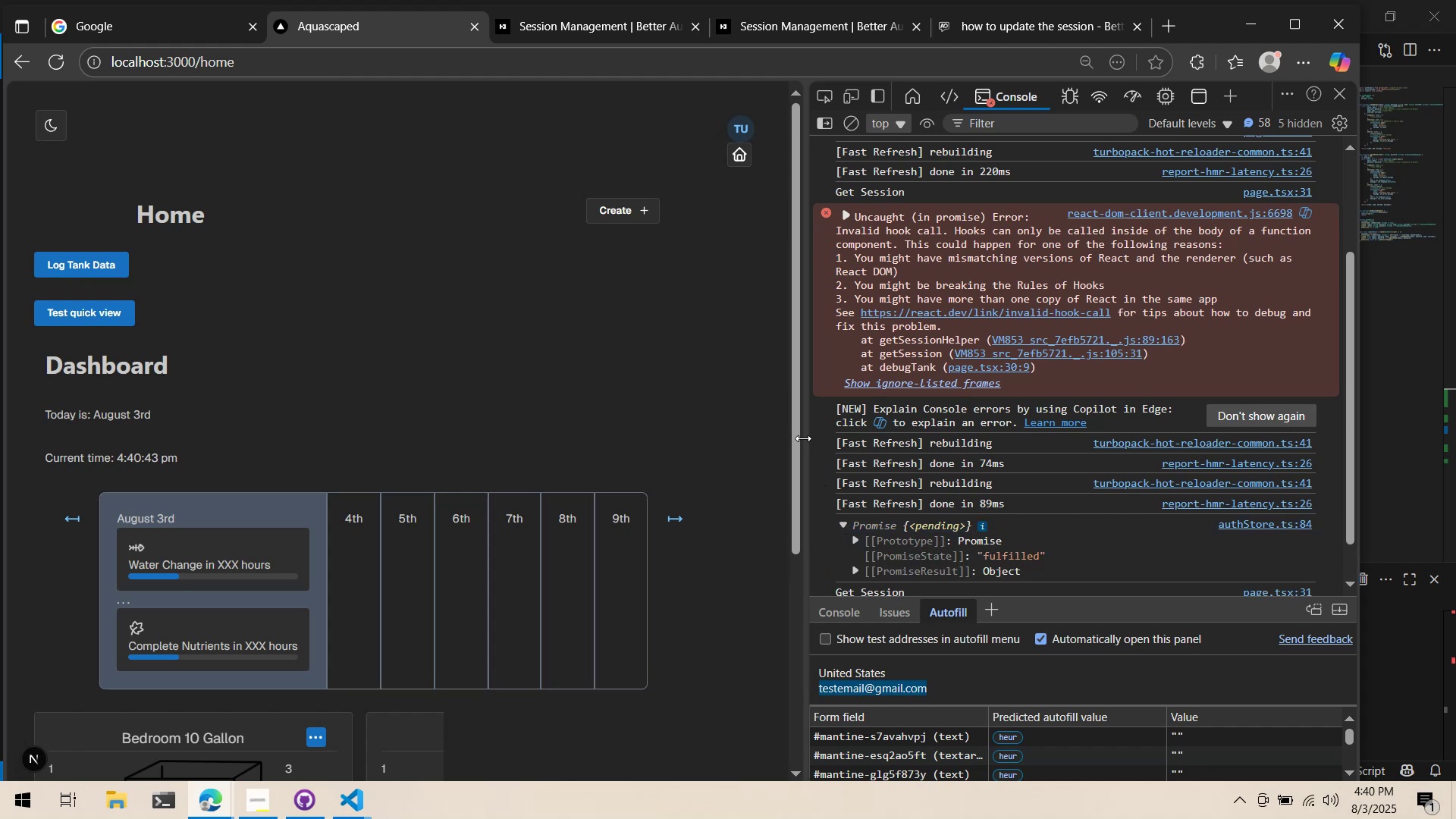 
key(Alt+Tab)
 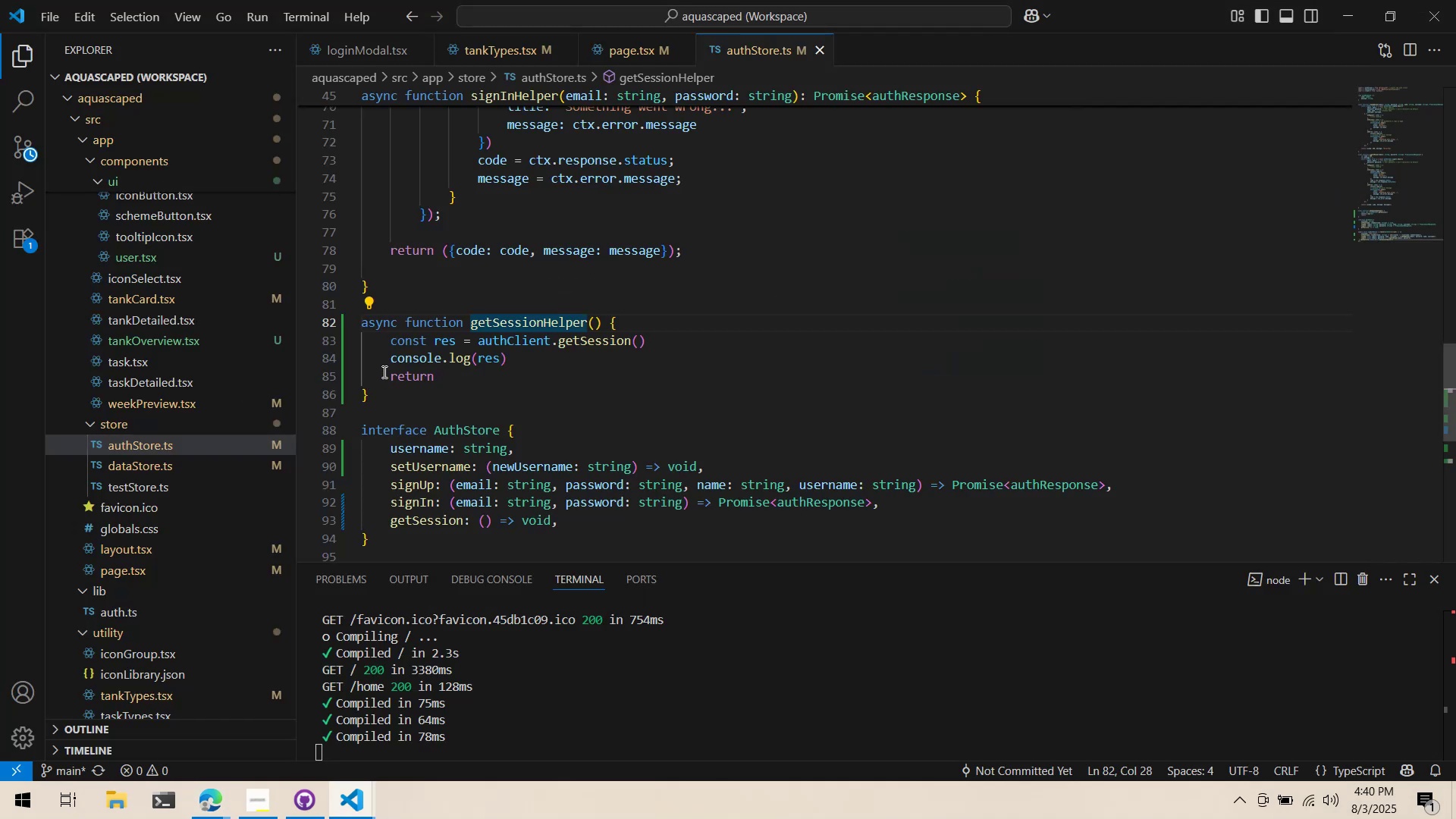 
left_click([389, 355])
 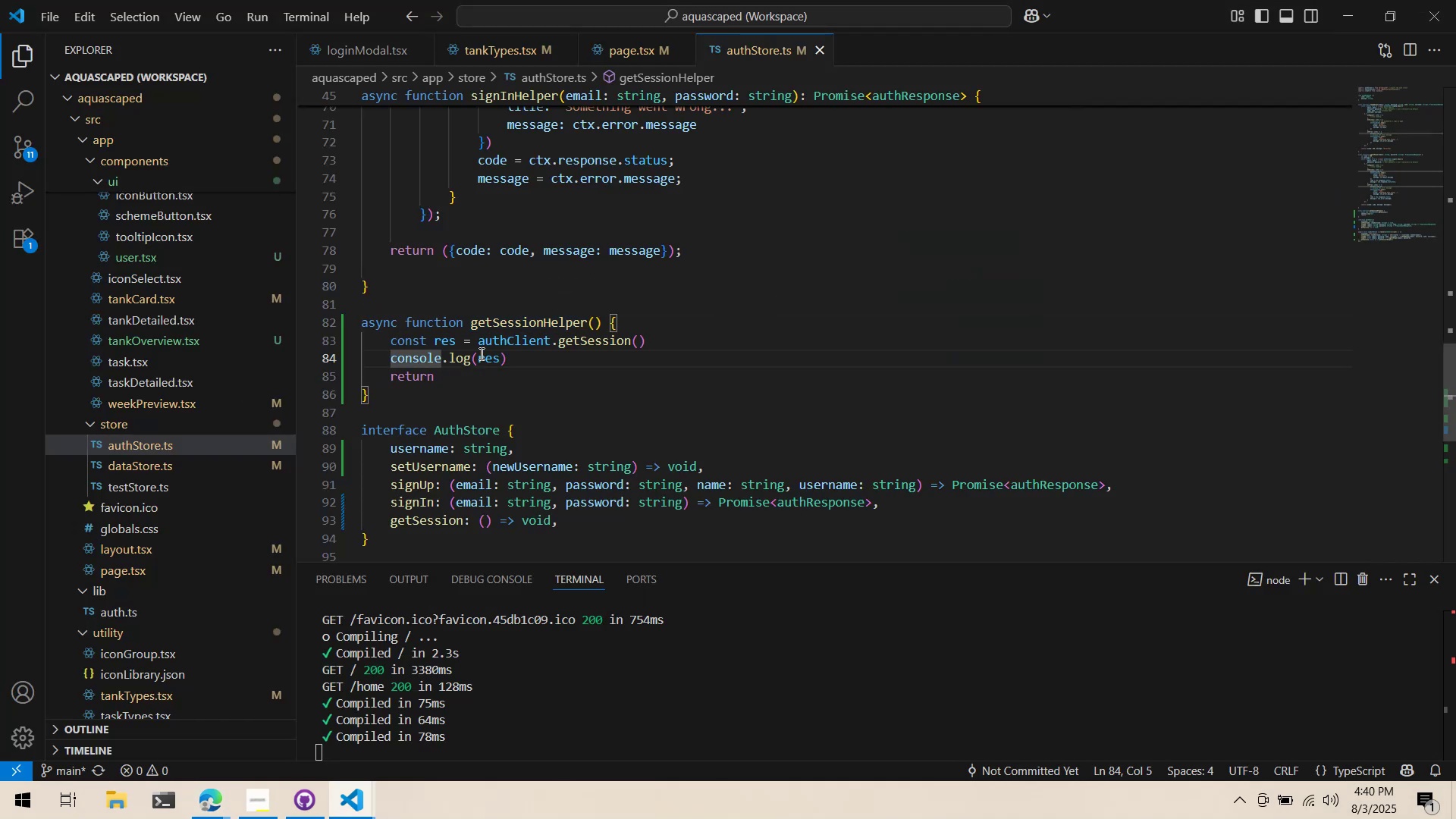 
left_click([476, 343])
 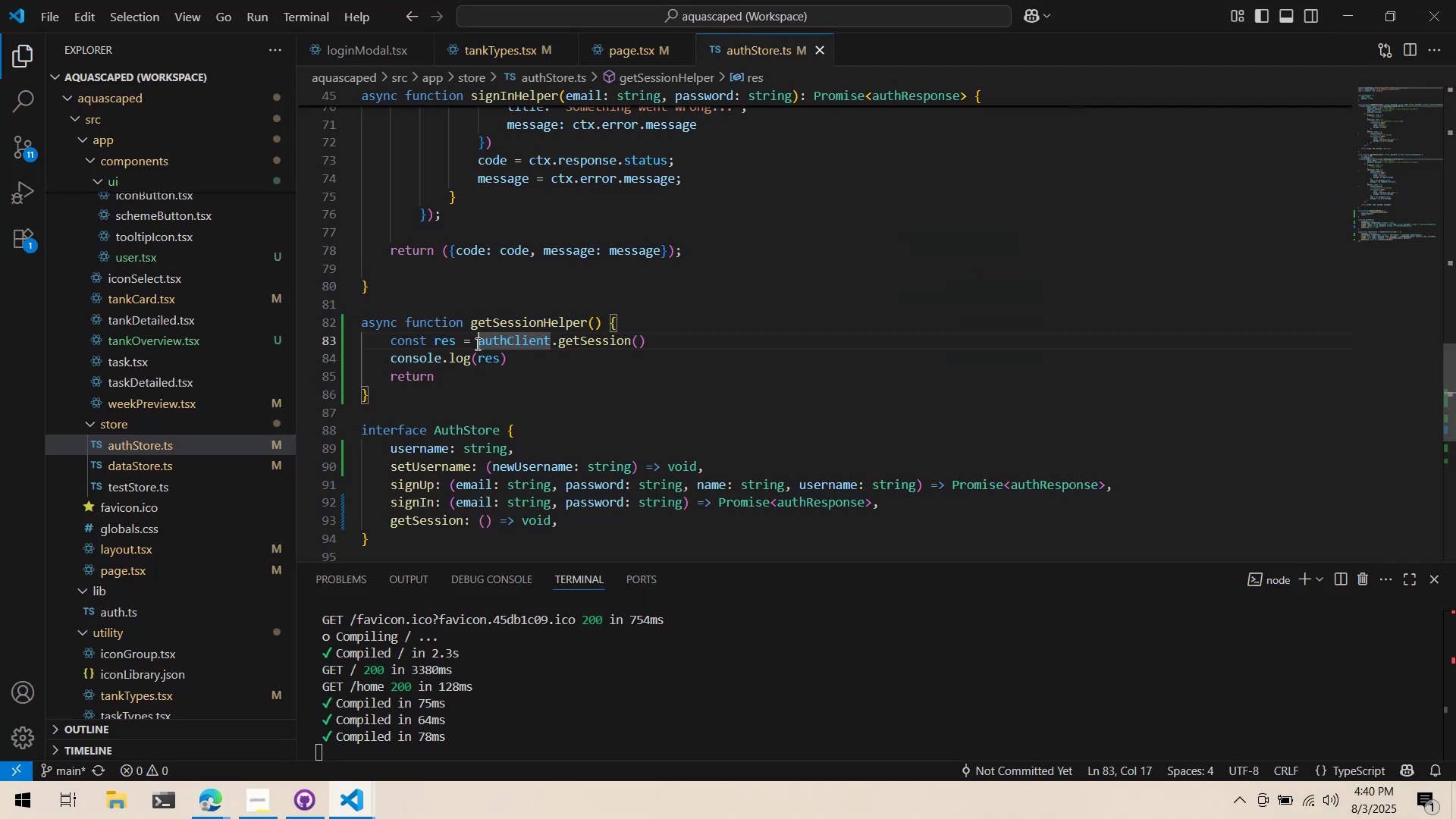 
type(await )
 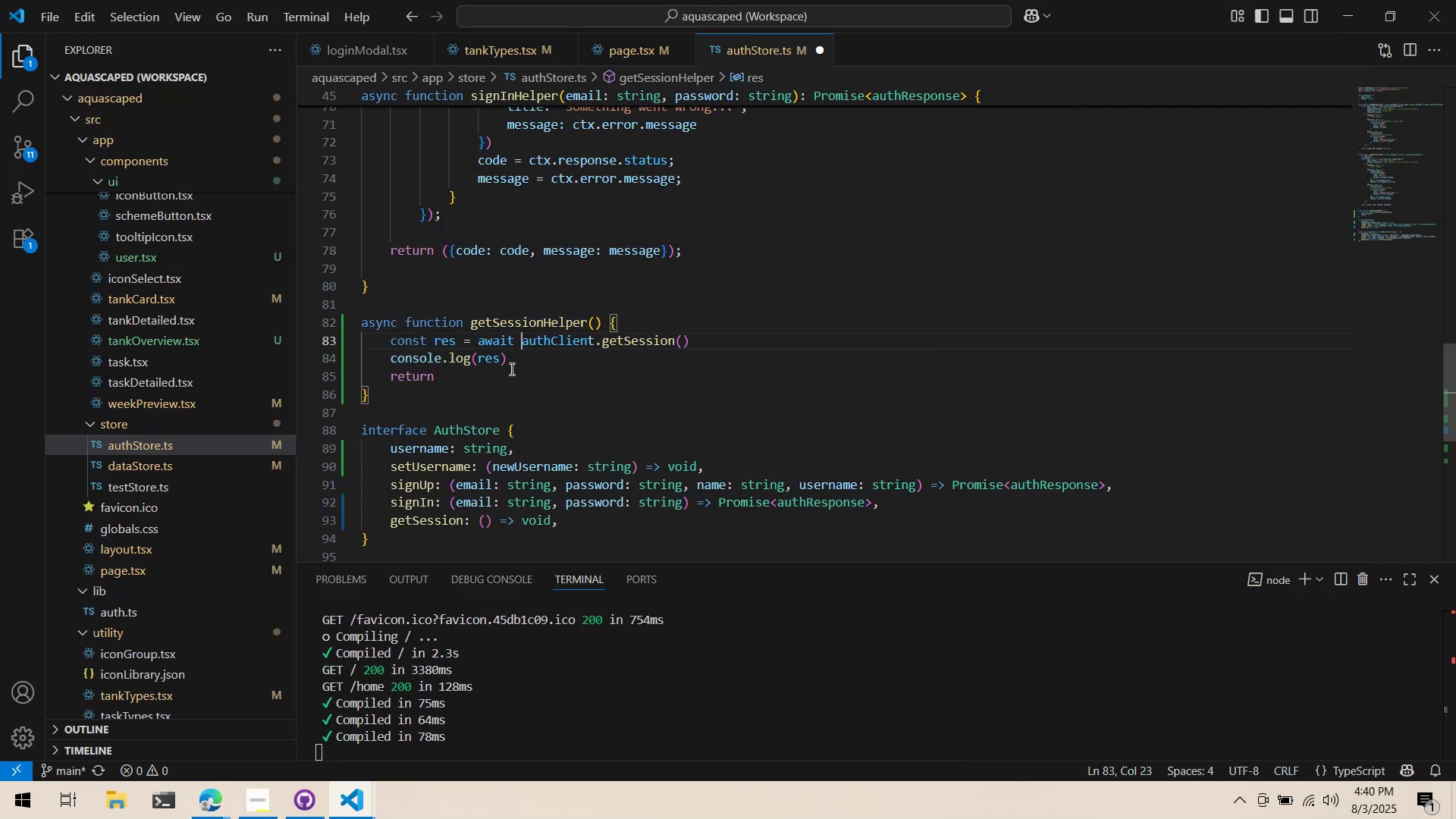 
key(Control+ControlLeft)
 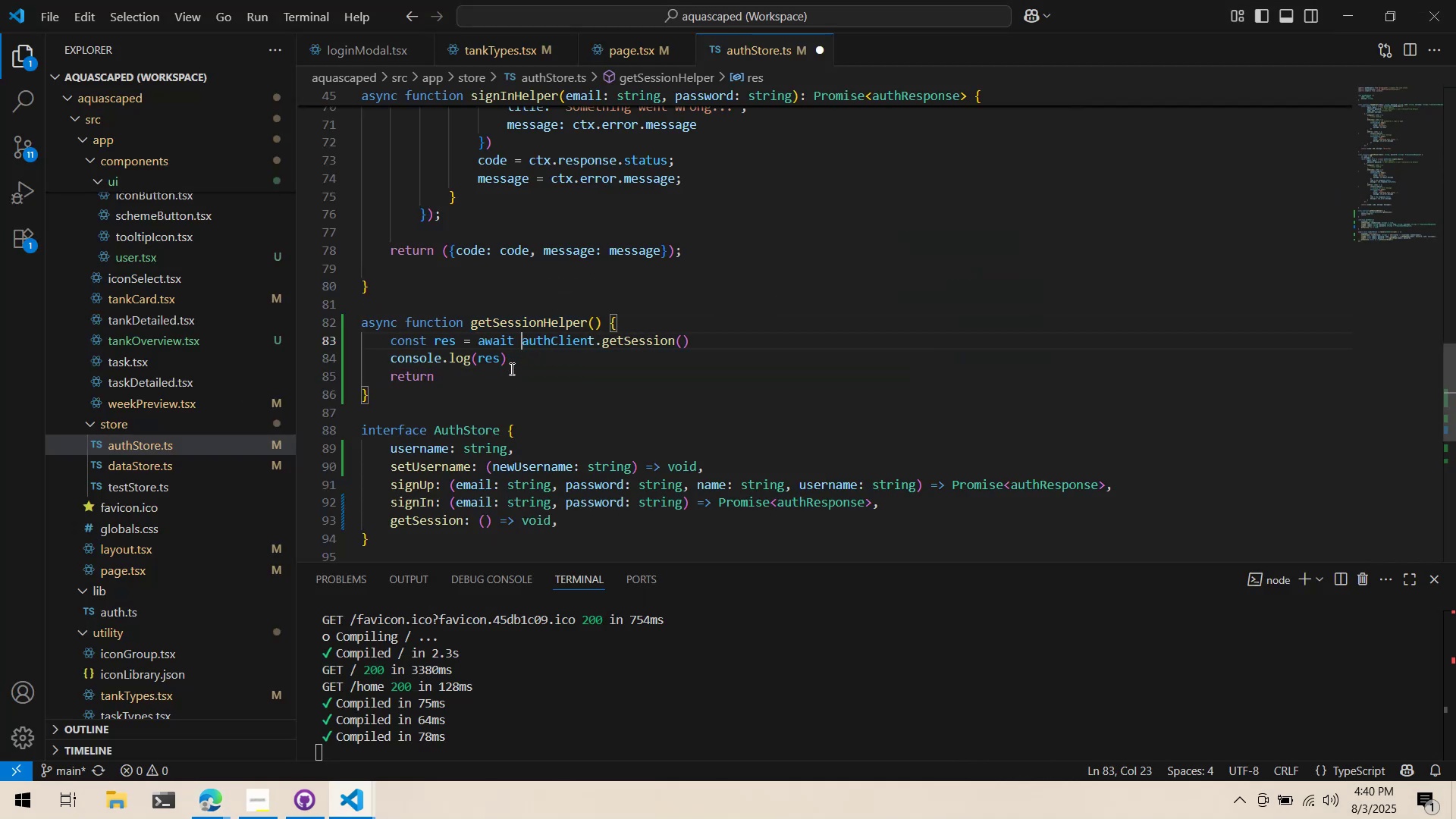 
key(Control+S)
 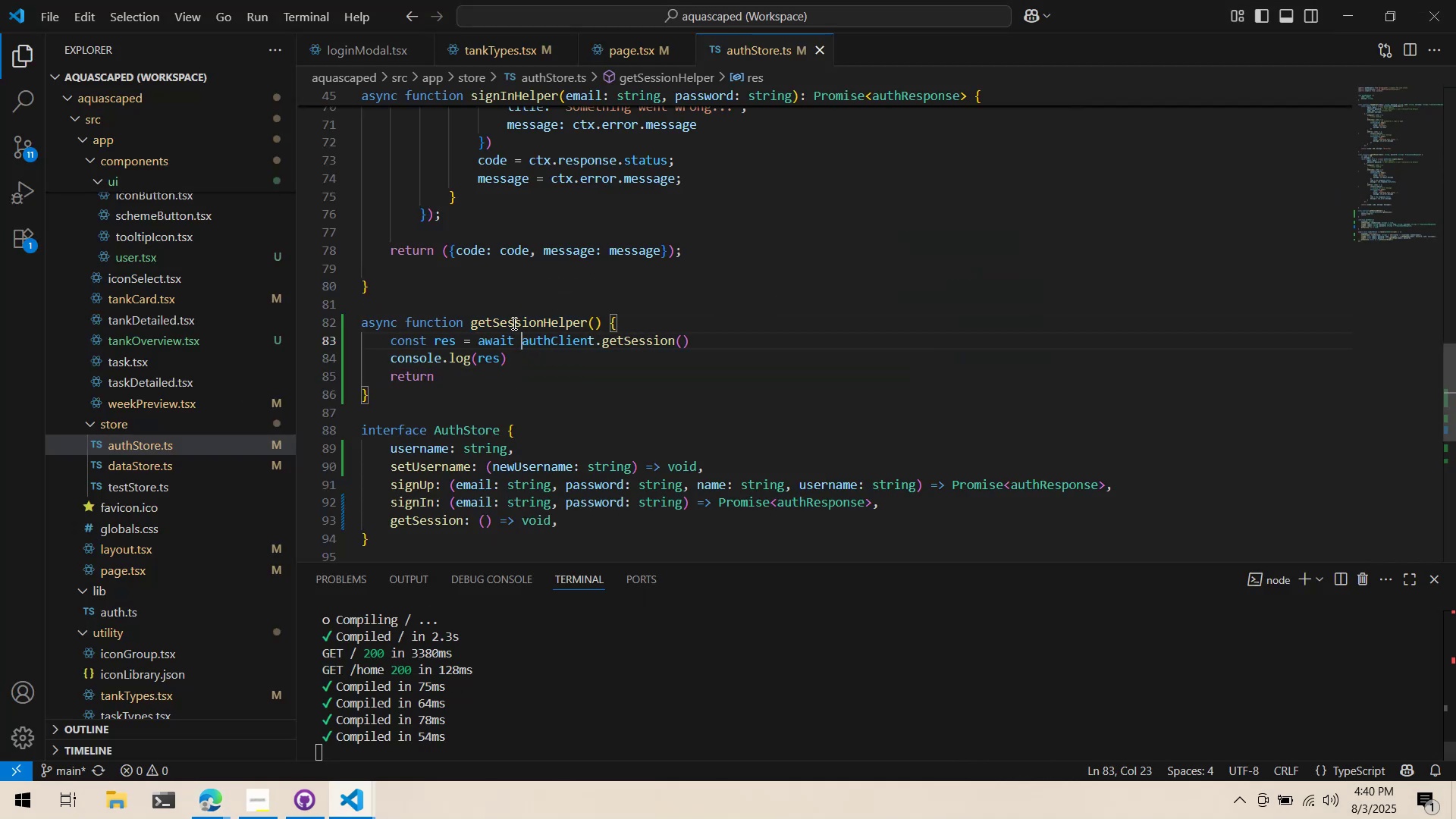 
key(Alt+AltLeft)
 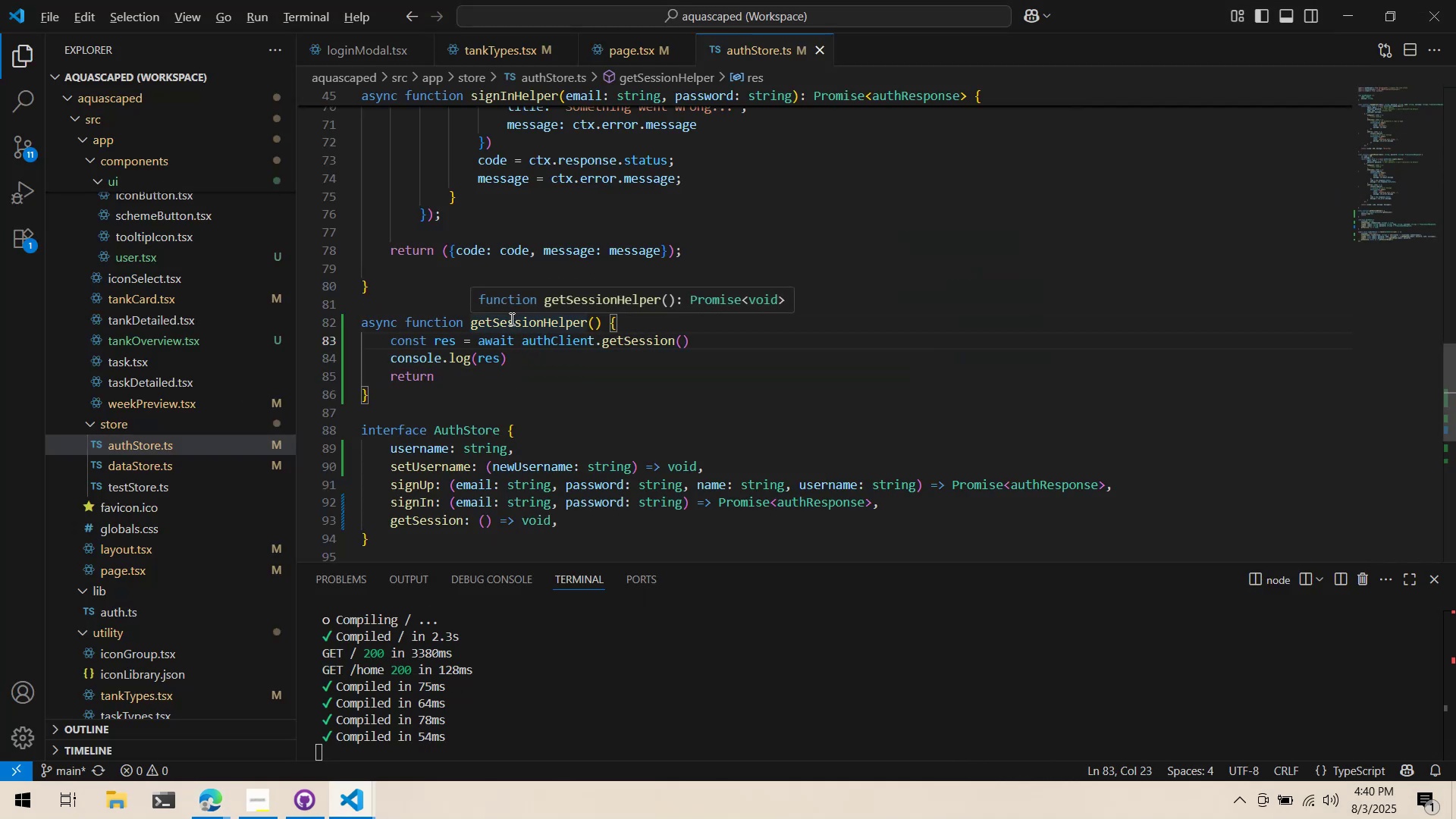 
key(Alt+Tab)
 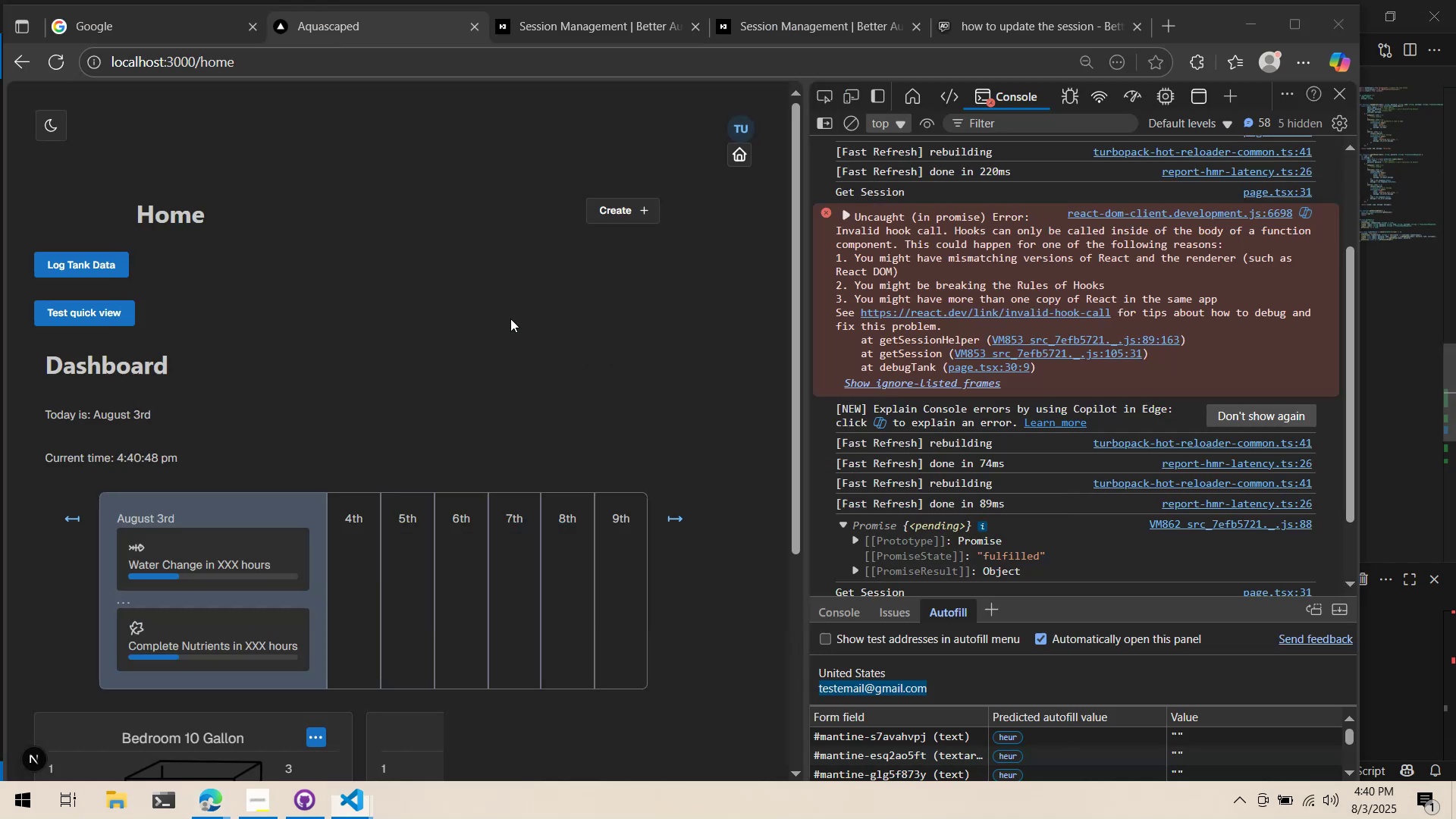 
key(Alt+AltLeft)
 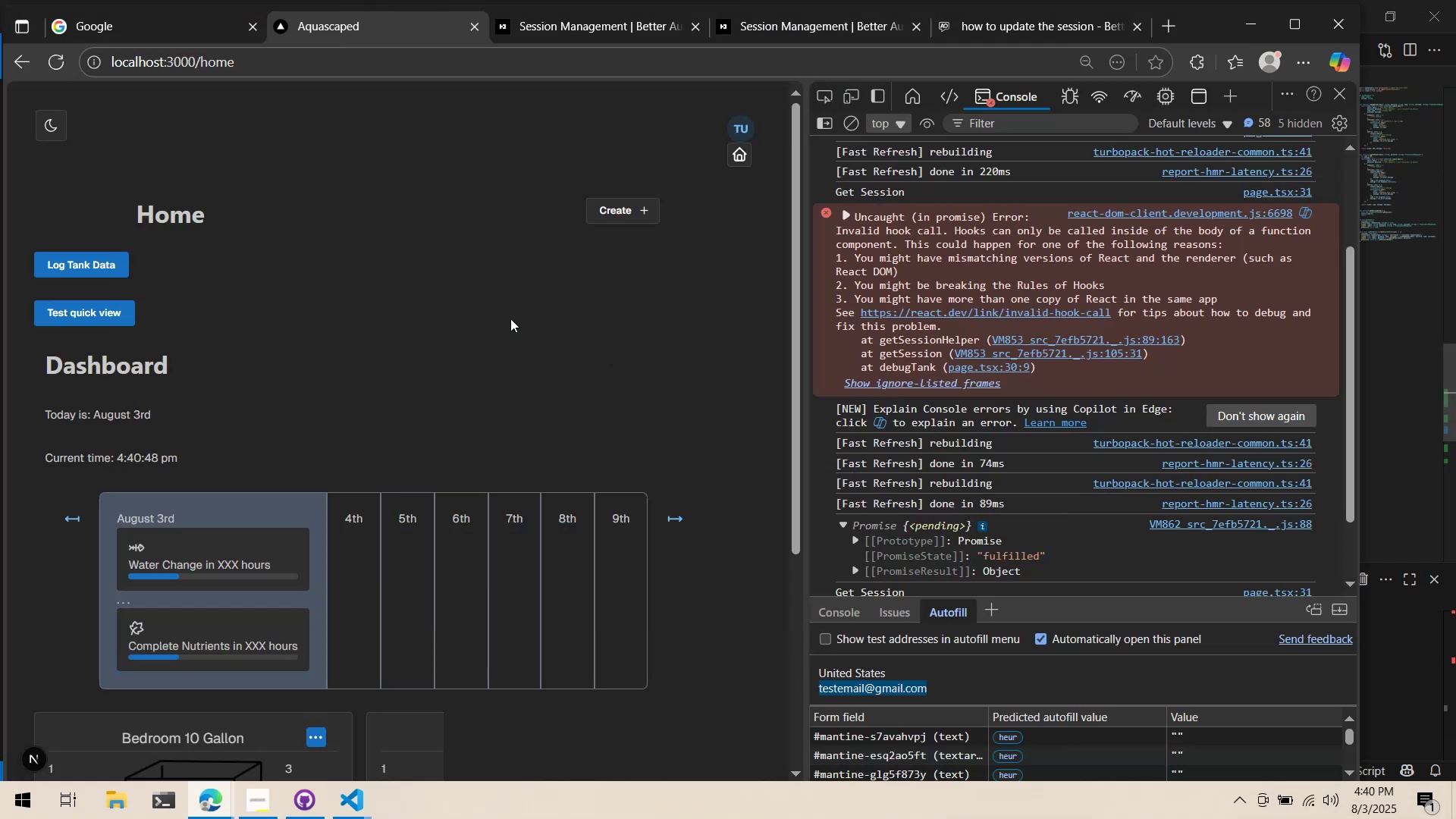 
key(Alt+Tab)
 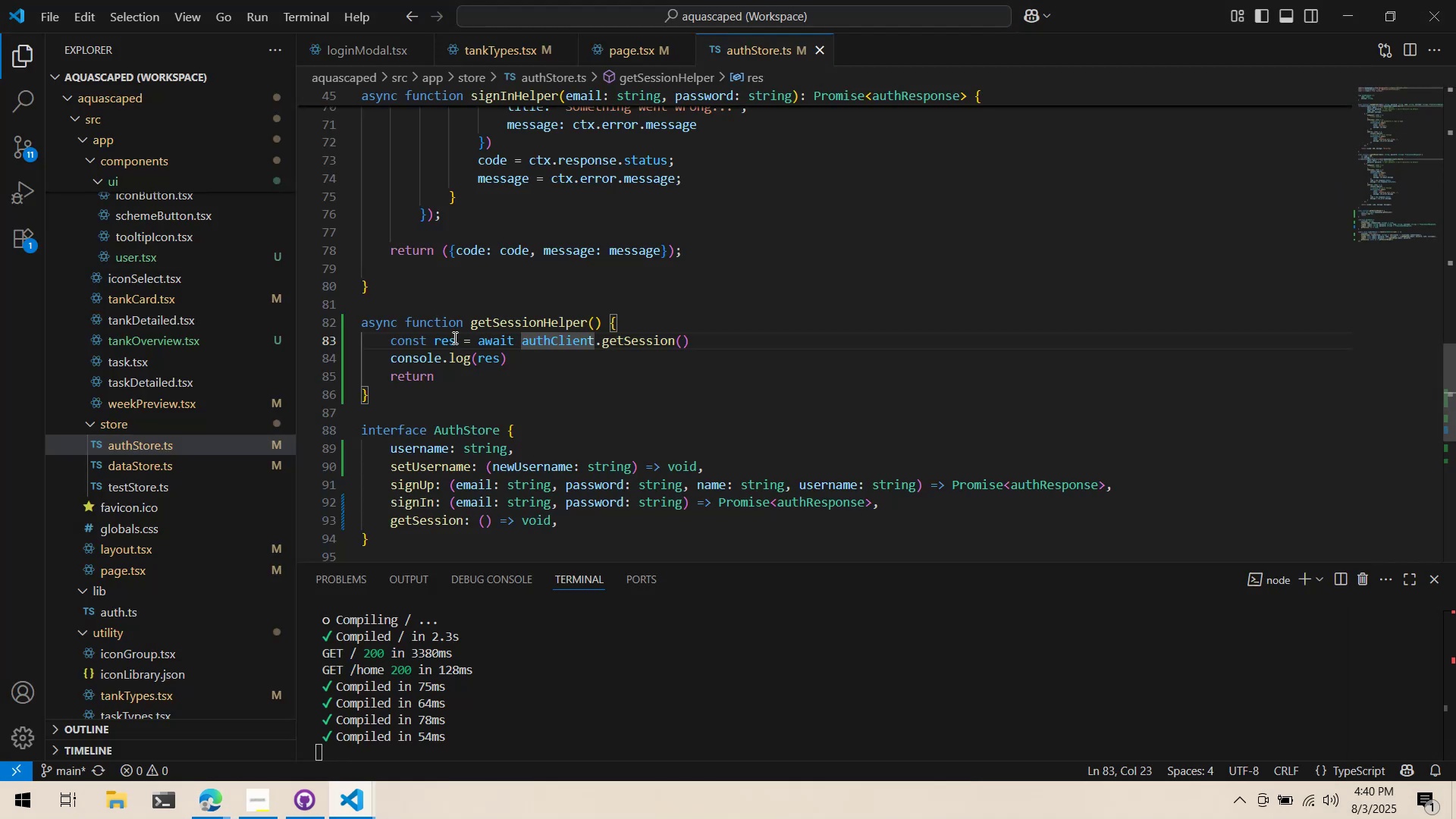 
key(Control+Z)
 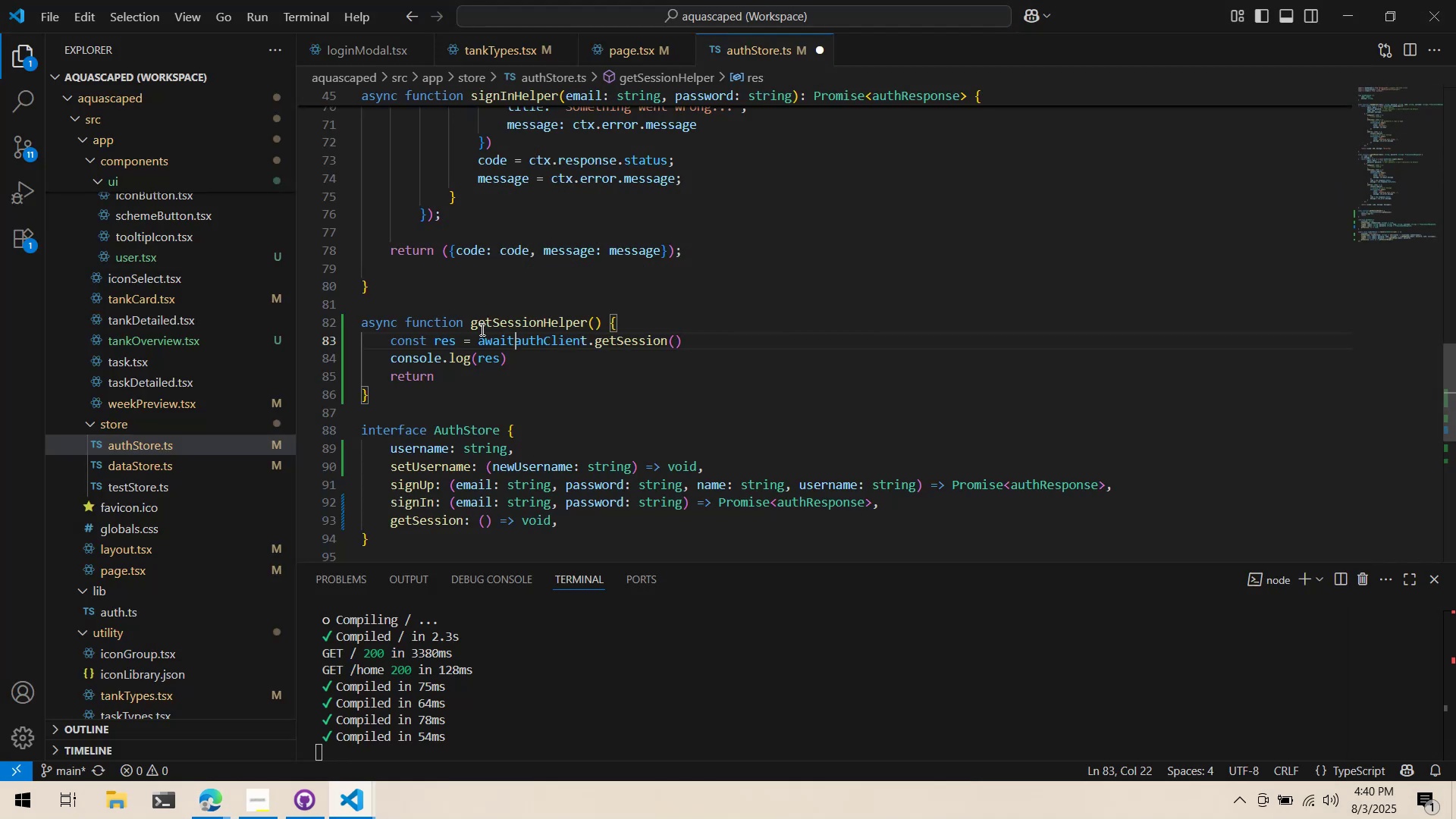 
key(Control+Z)
 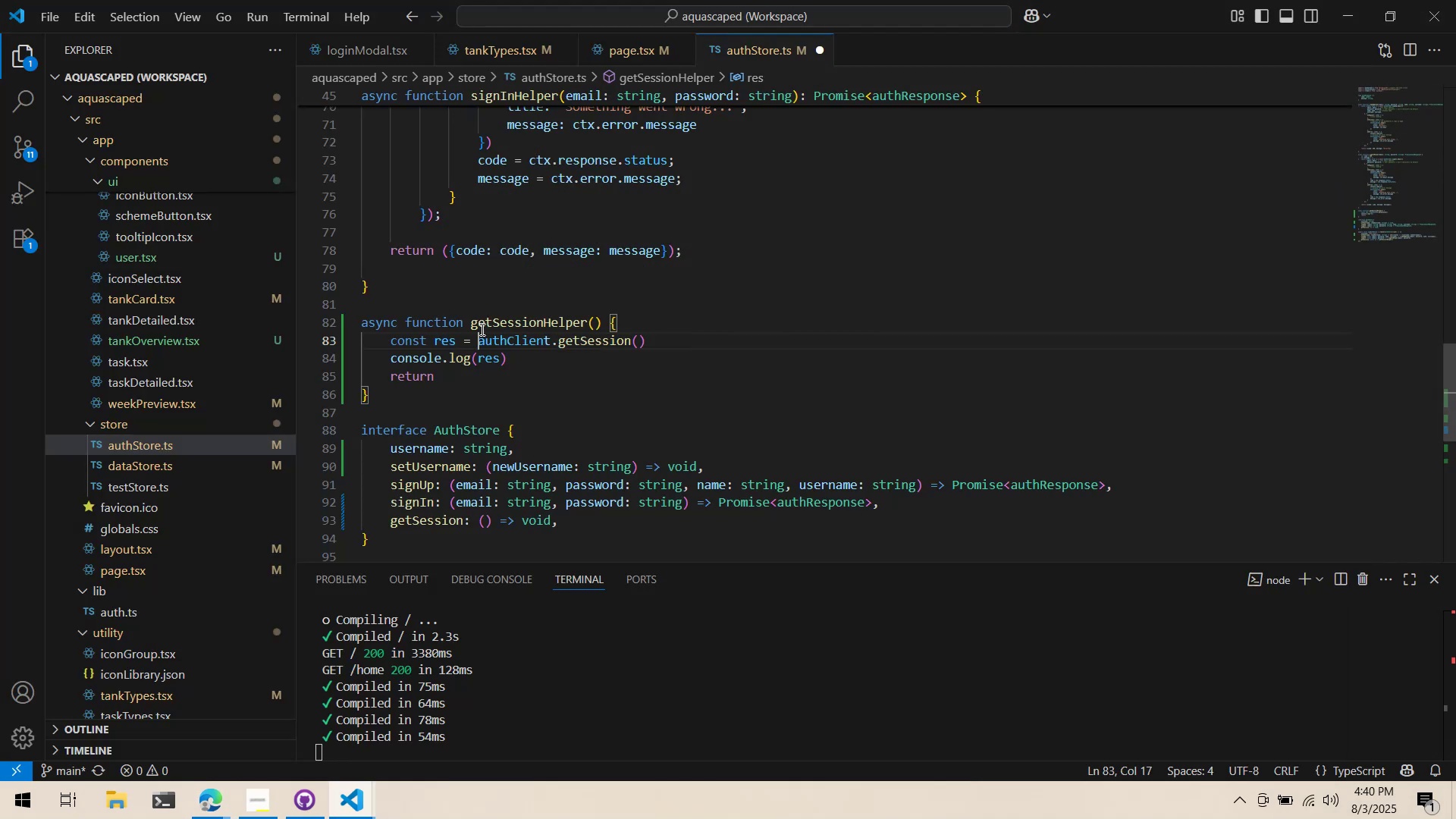 
key(Control+Z)
 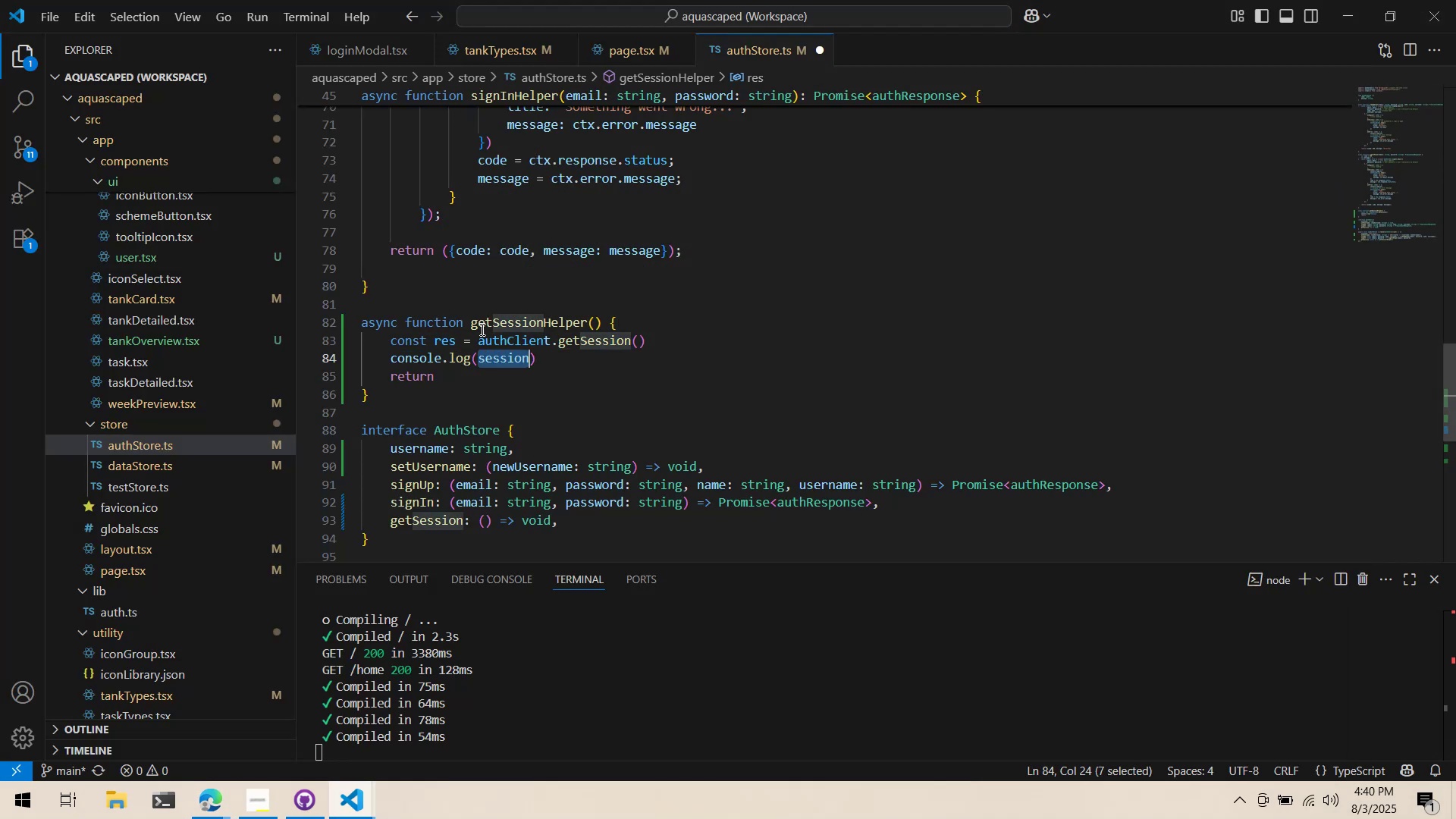 
key(Control+Z)
 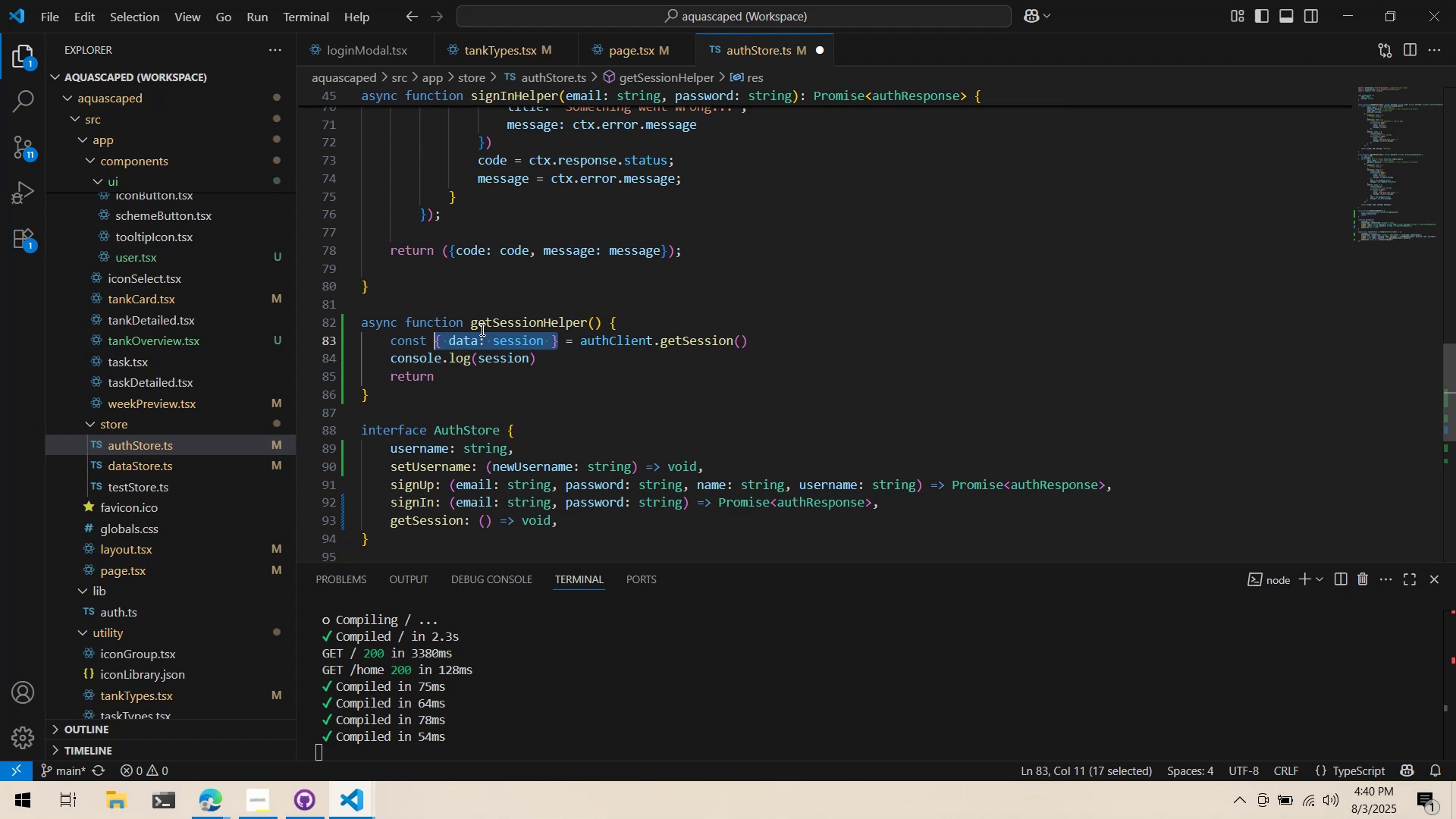 
key(Control+Z)
 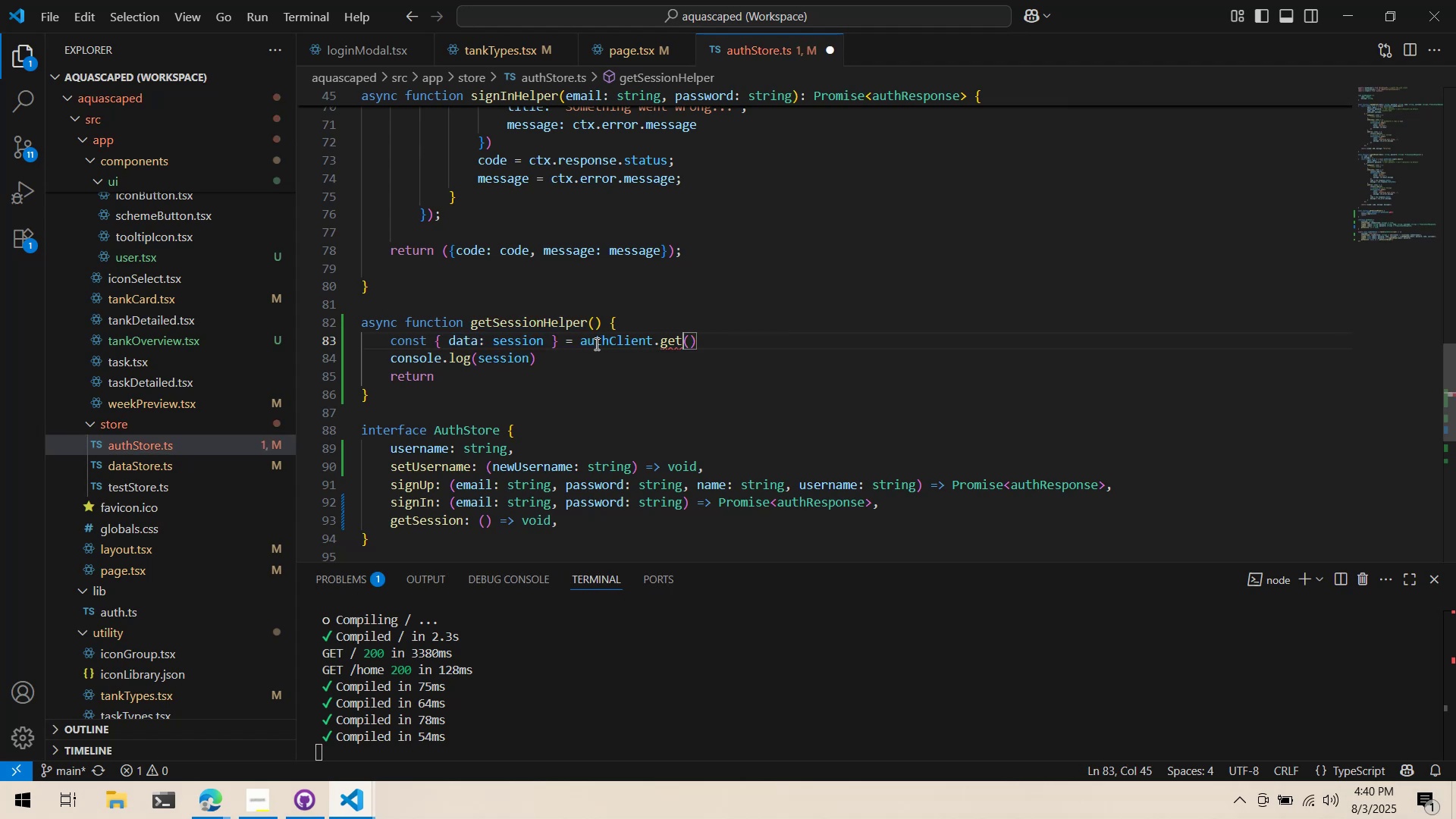 
left_click([578, 344])
 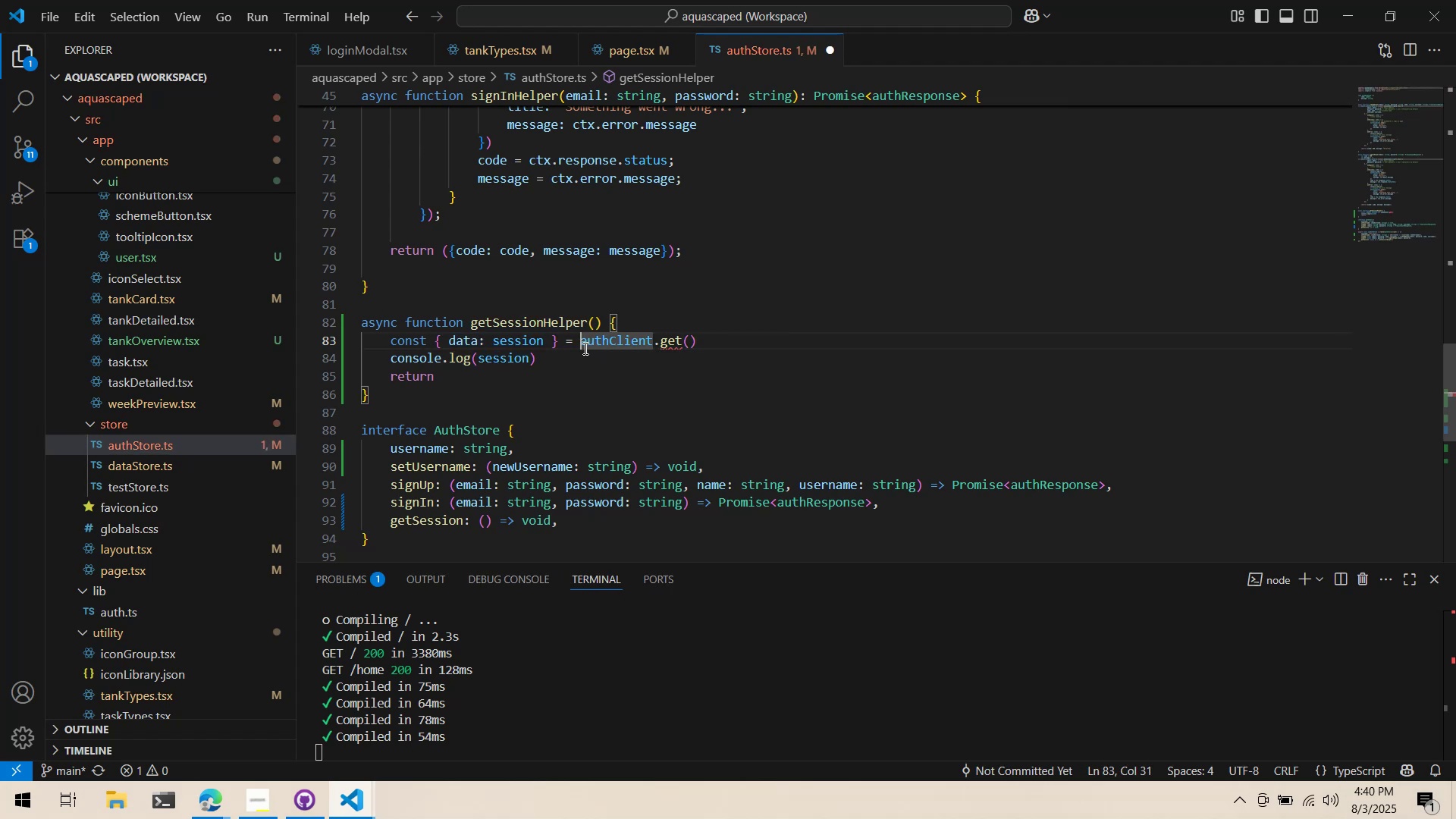 
type(awai t)
 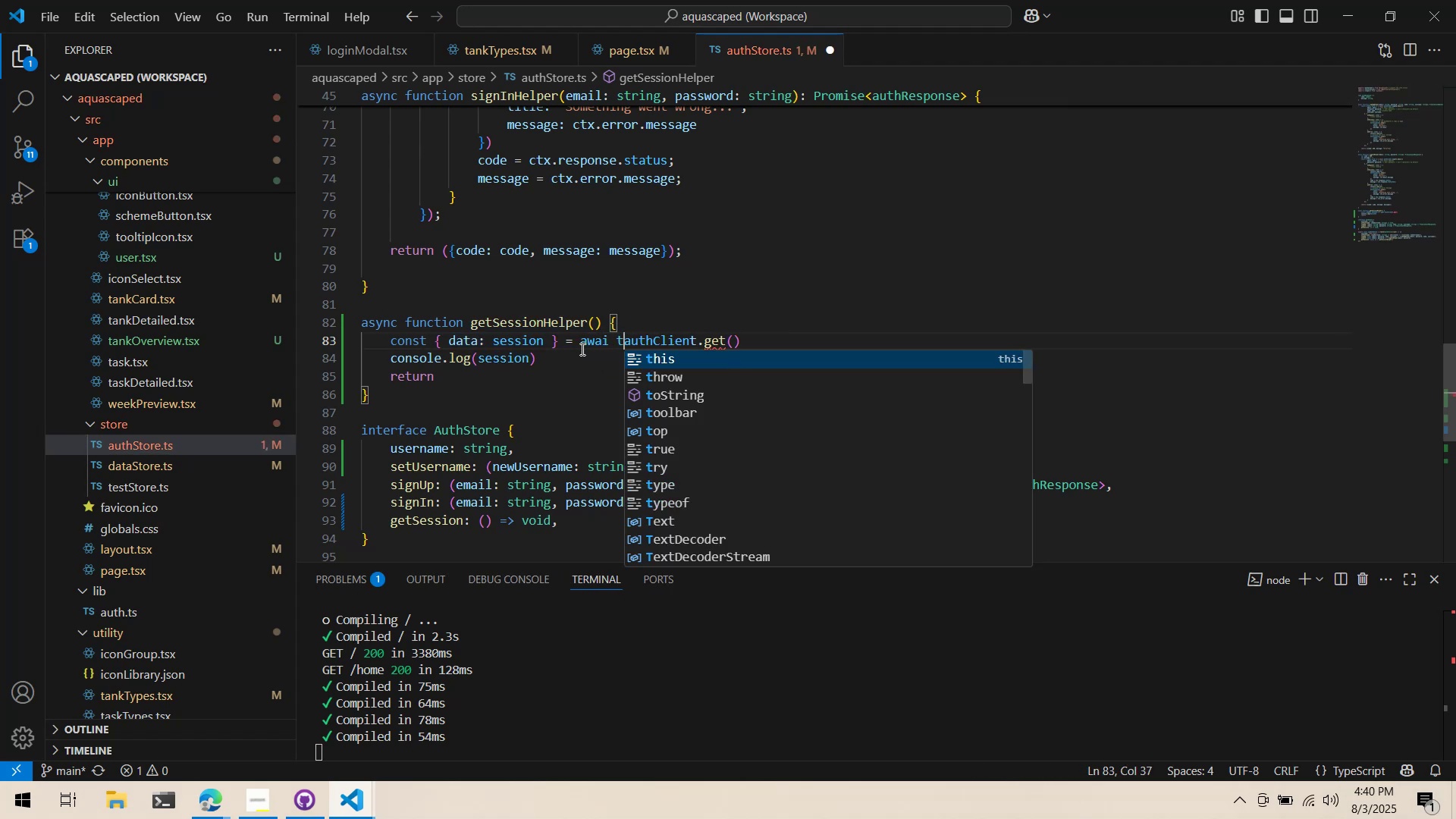 
key(Control+ControlLeft)
 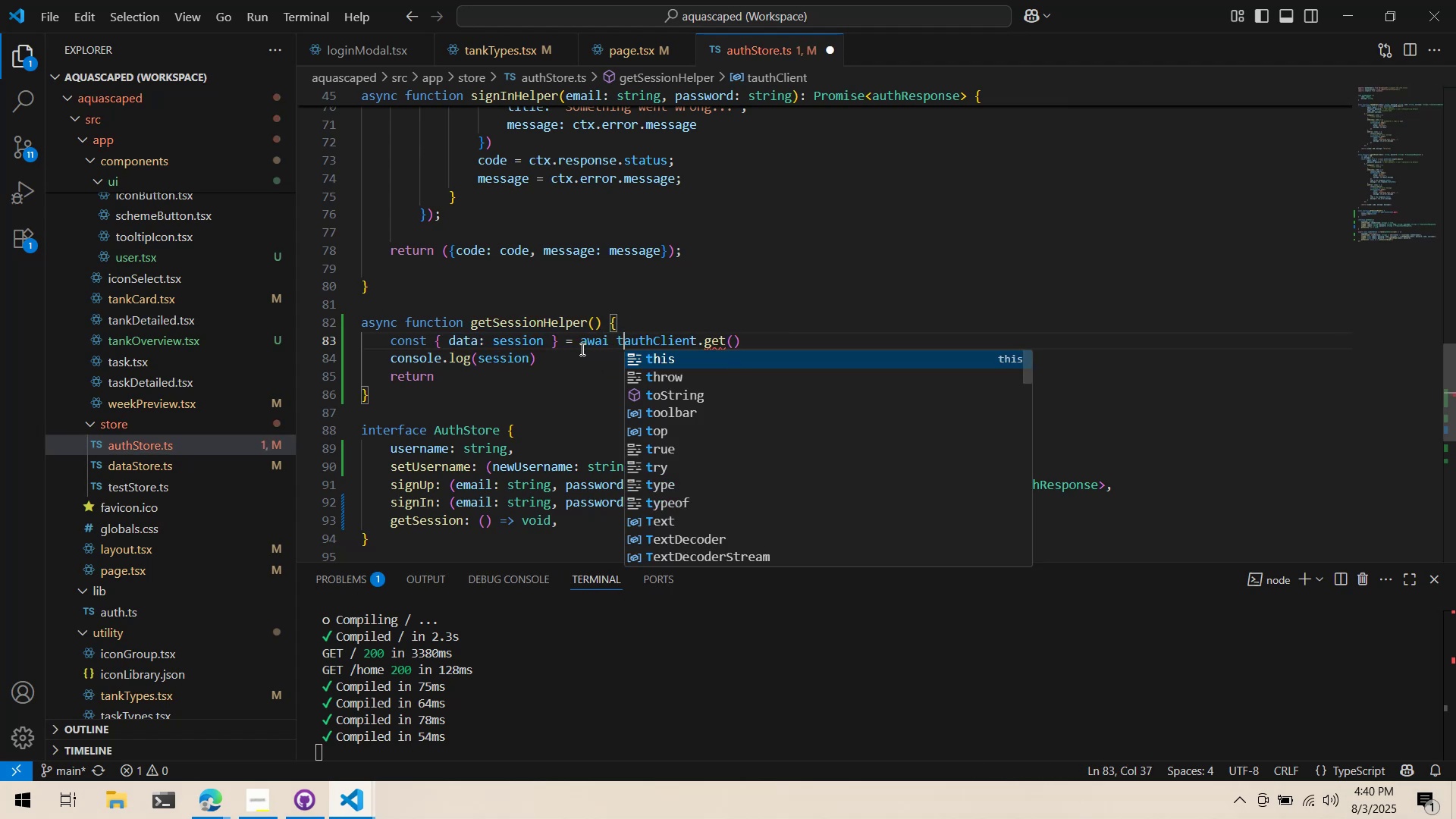 
key(Backspace)
 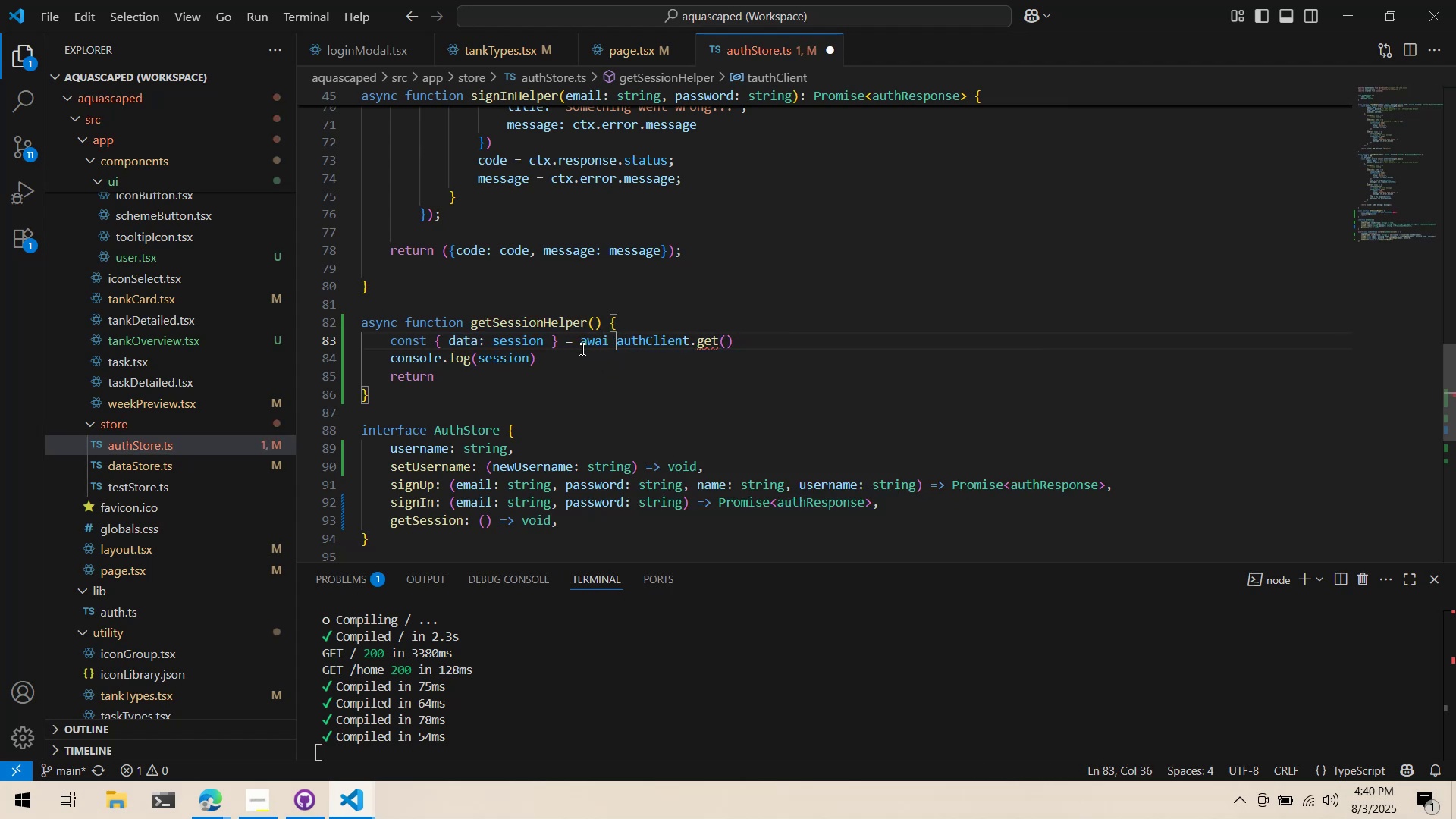 
key(Backspace)
 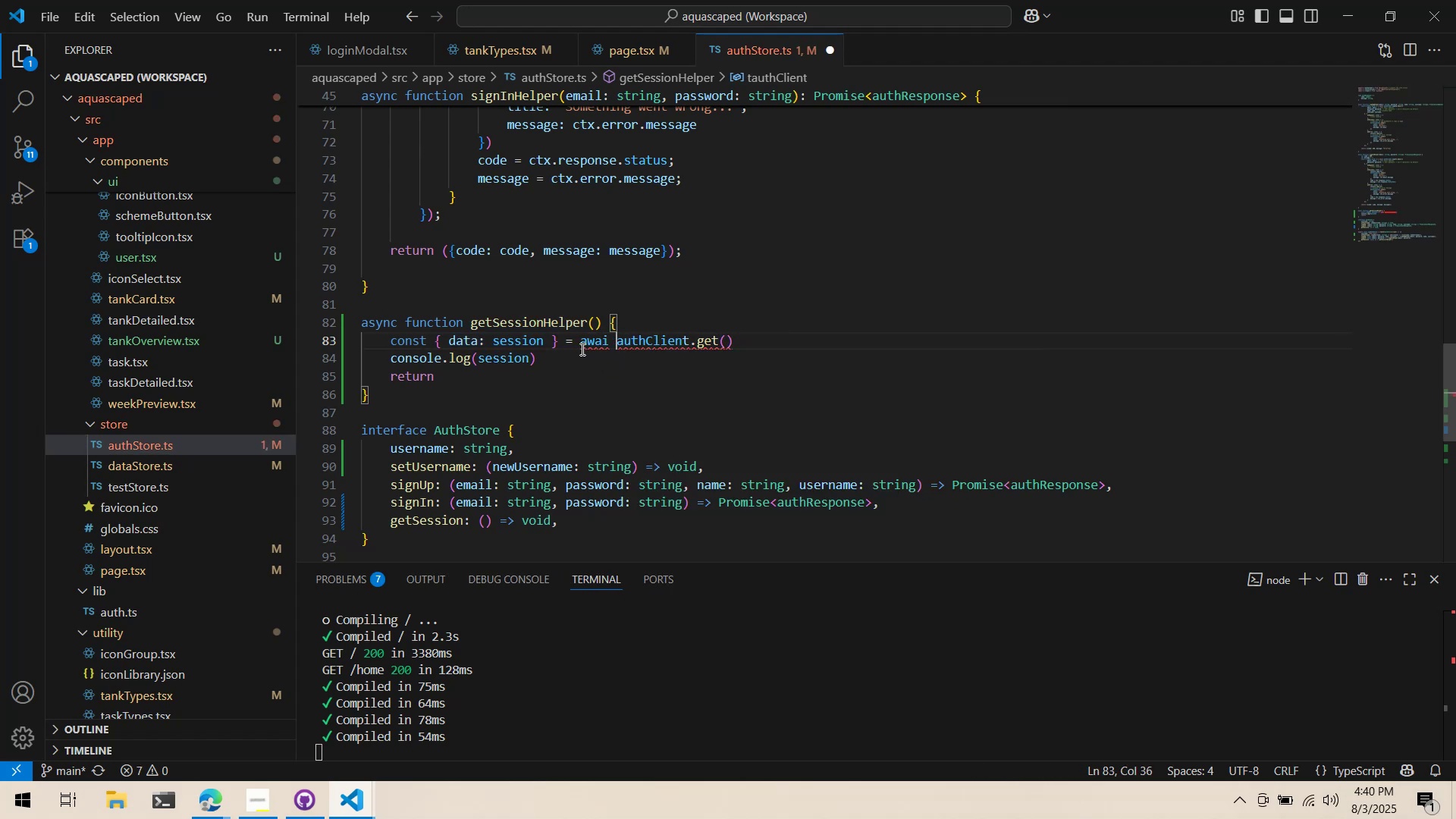 
key(T)
 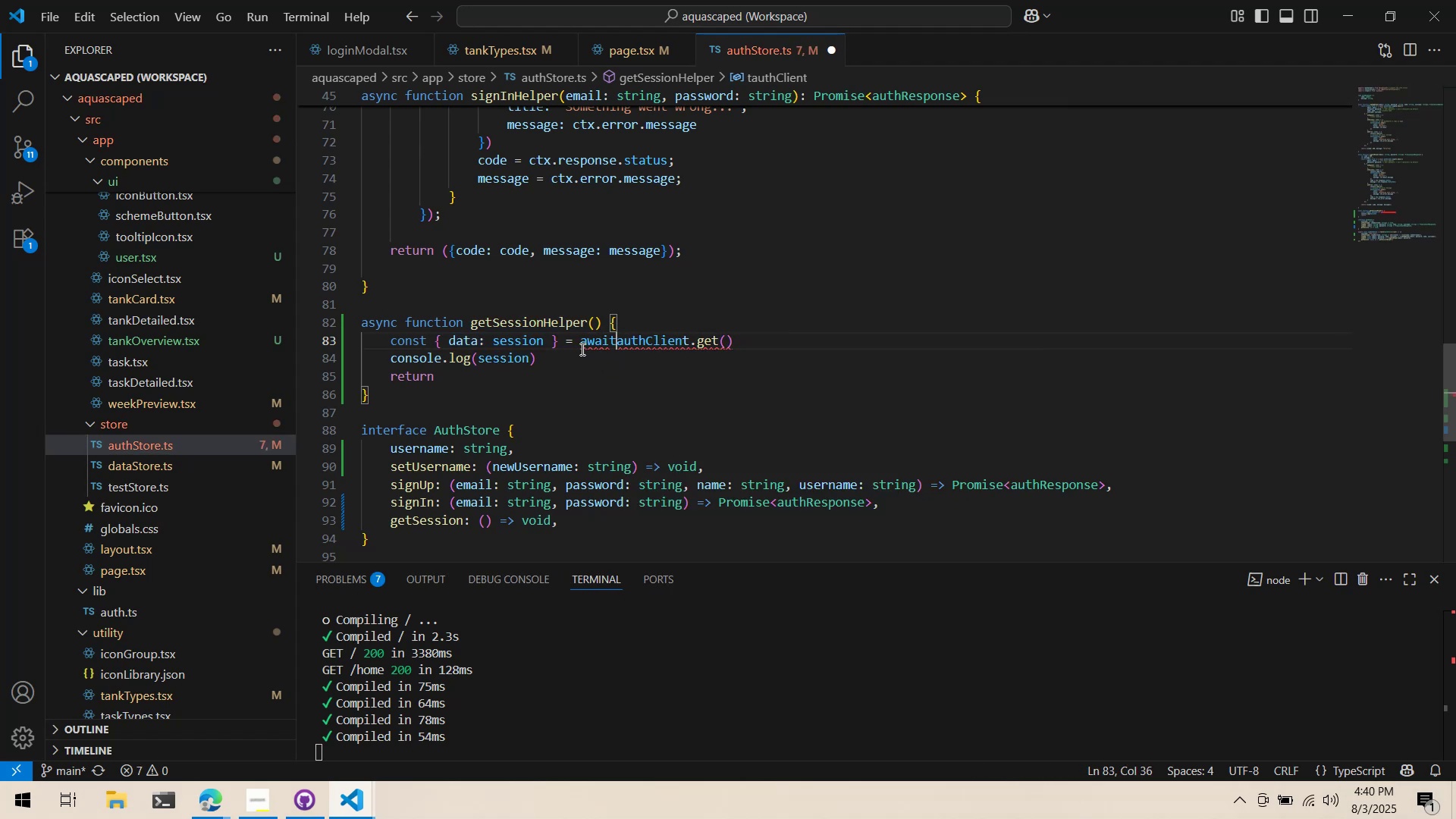 
key(Space)
 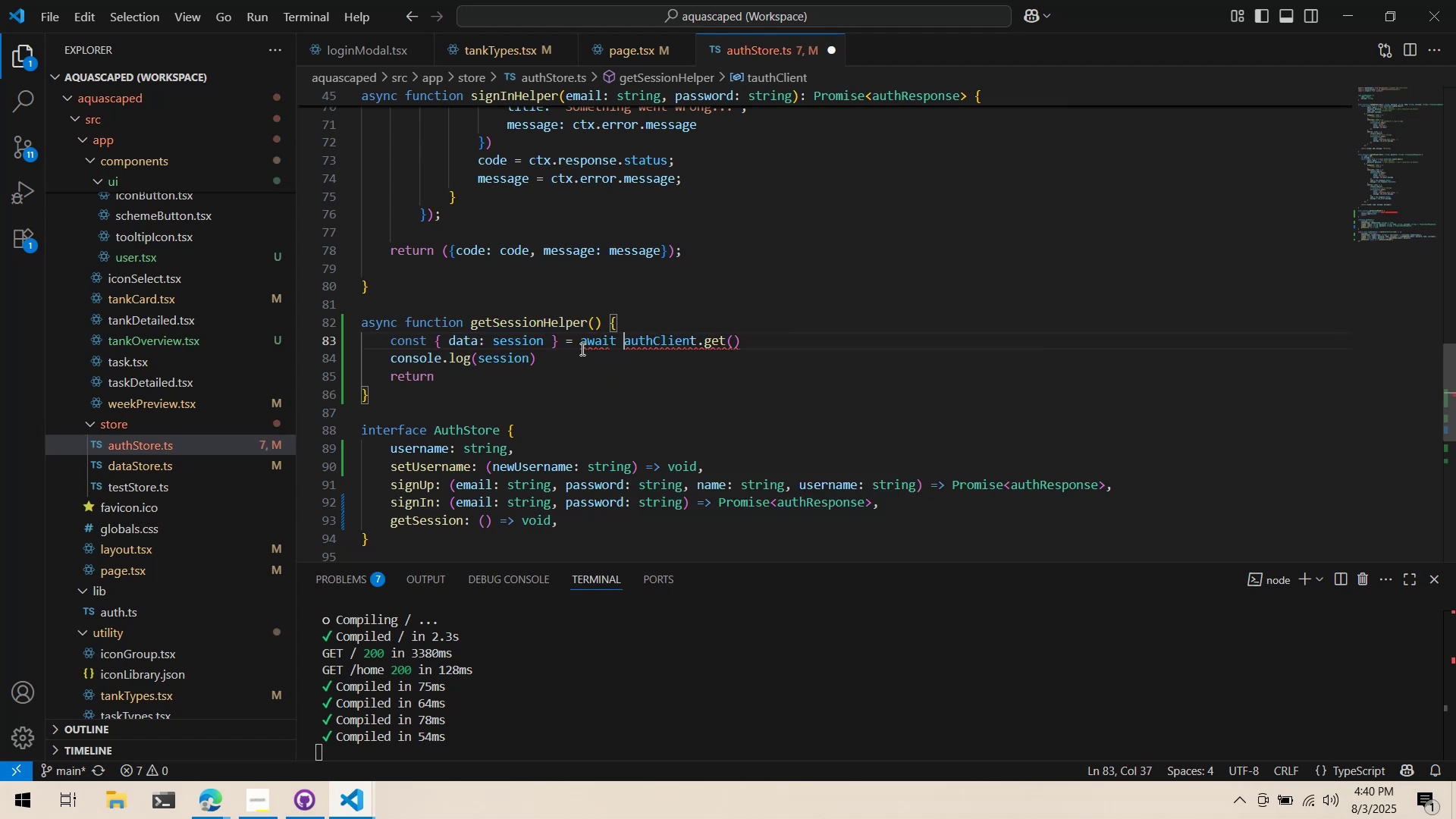 
key(Control+ArrowRight)
 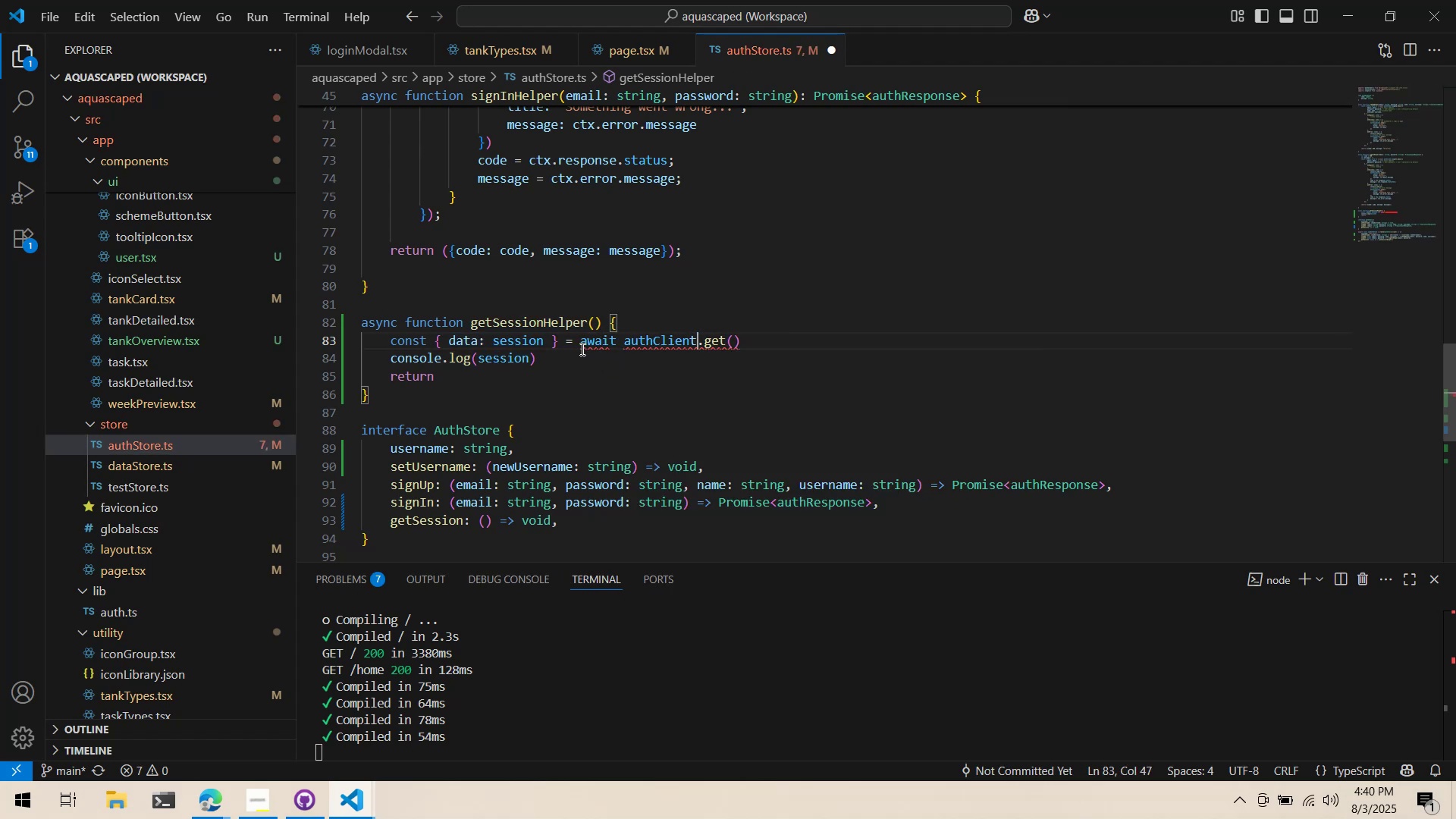 
key(Control+ArrowRight)
 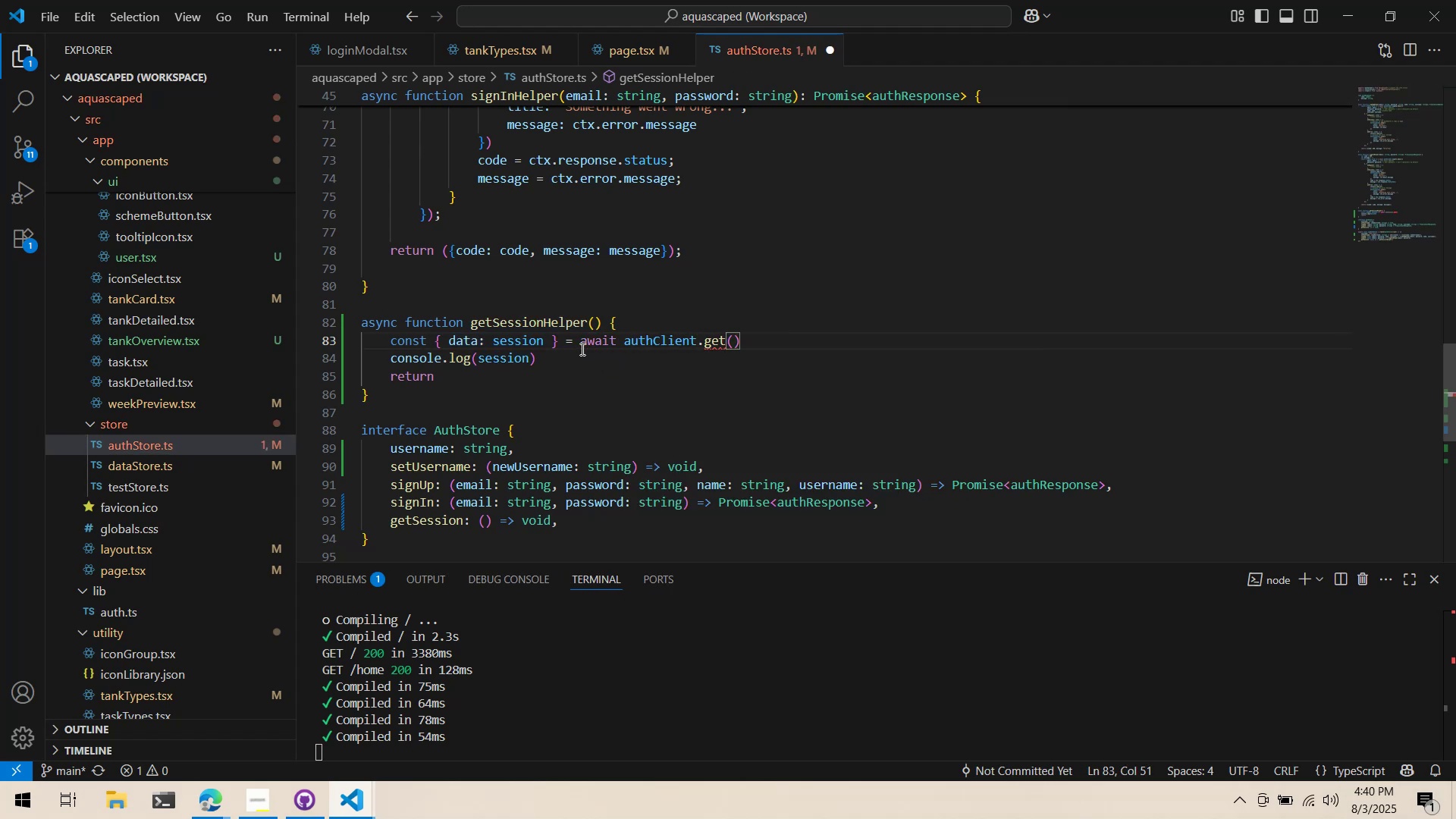 
type(Sess)
 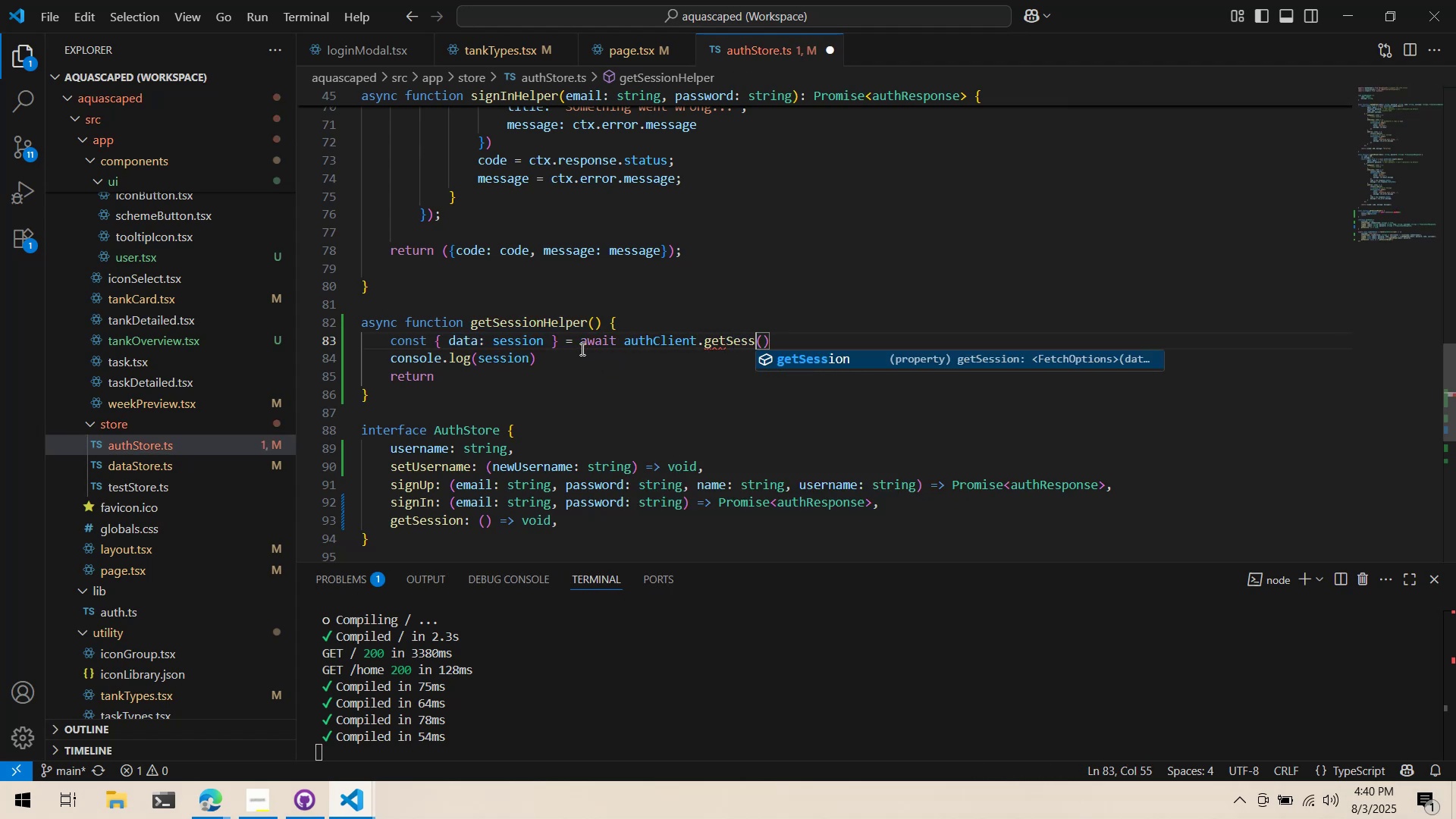 
key(Enter)
 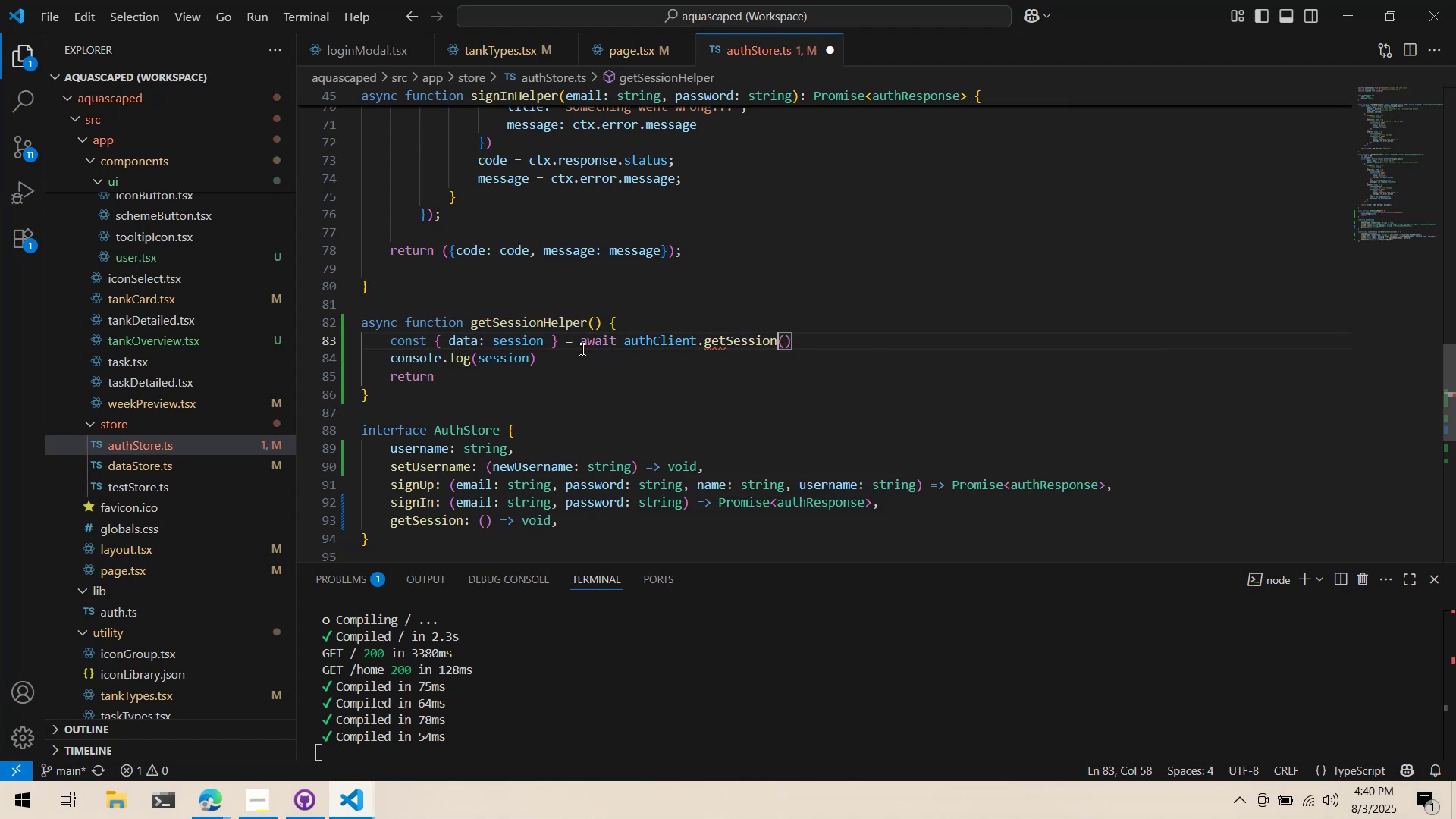 
key(Control+S)
 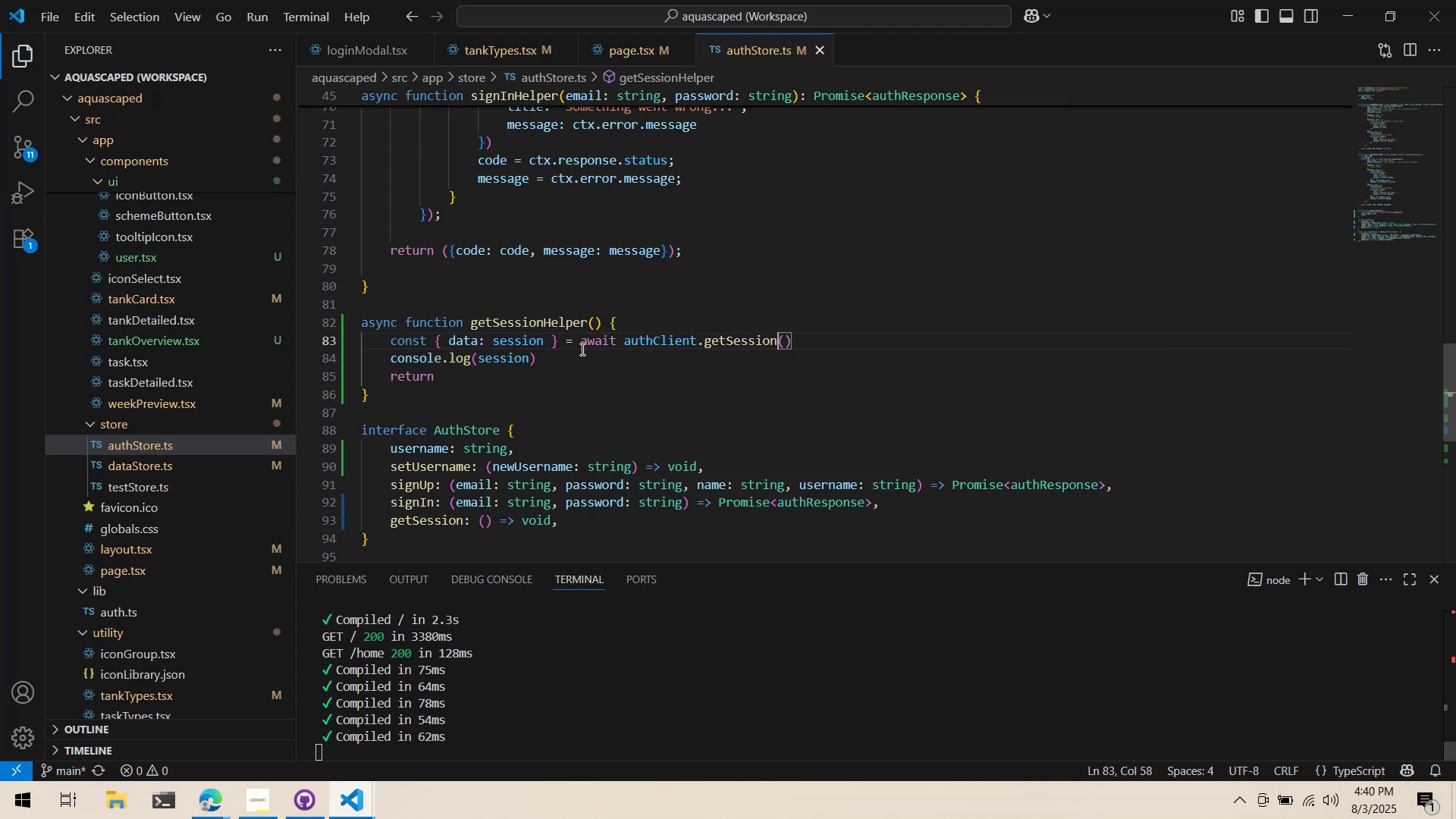 
key(Alt+AltLeft)
 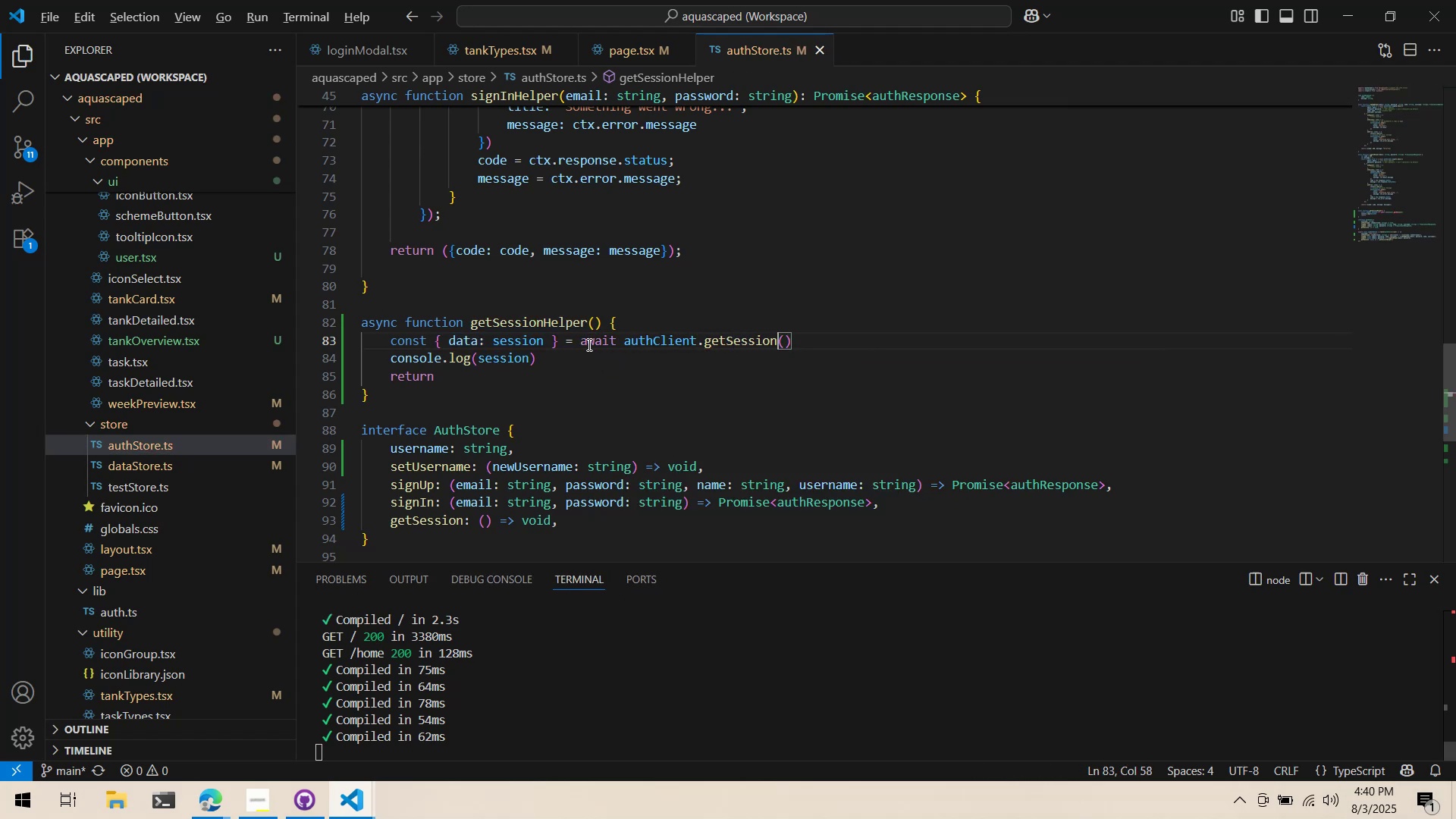 
key(Alt+Tab)
 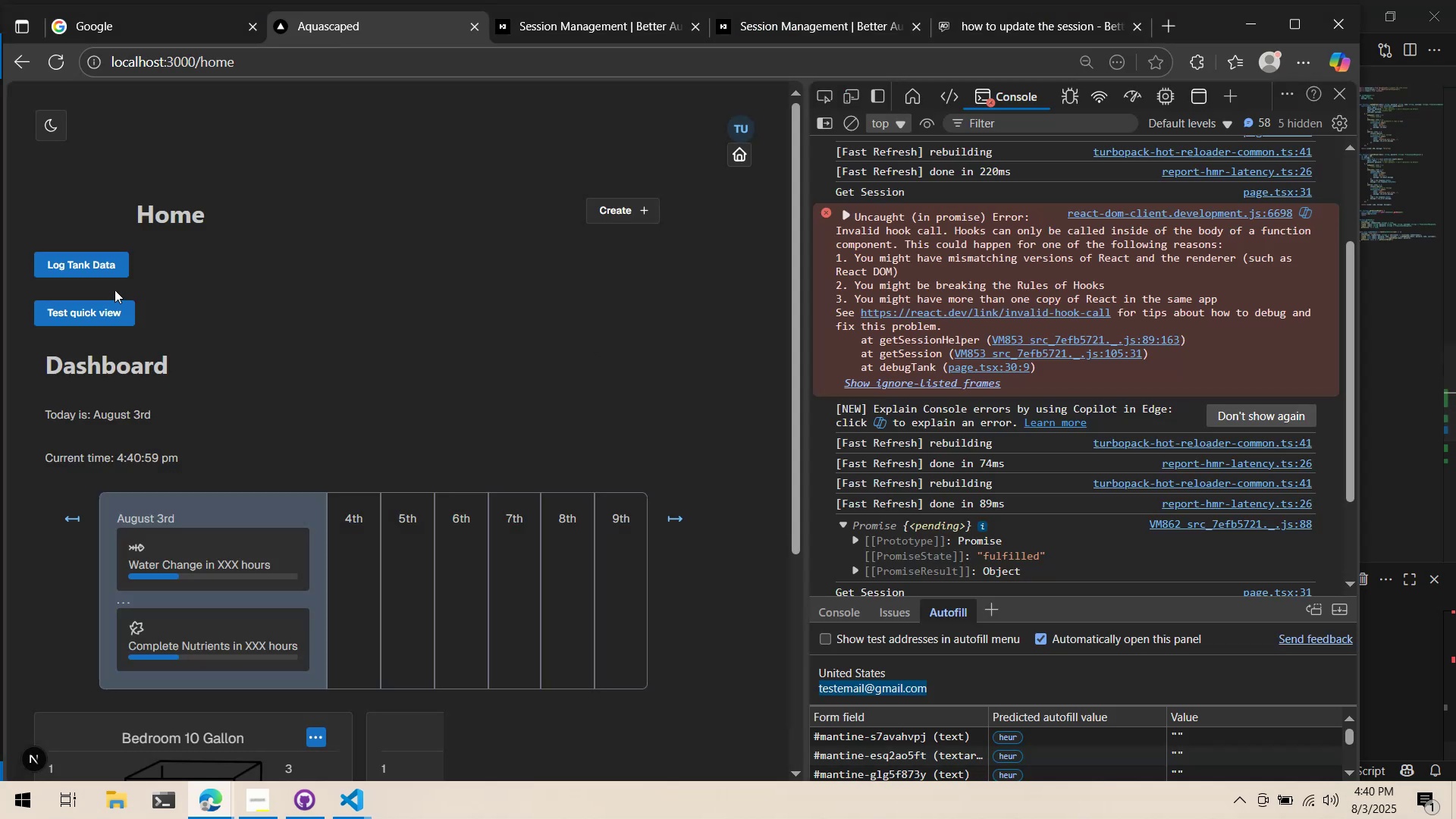 
left_click([105, 273])
 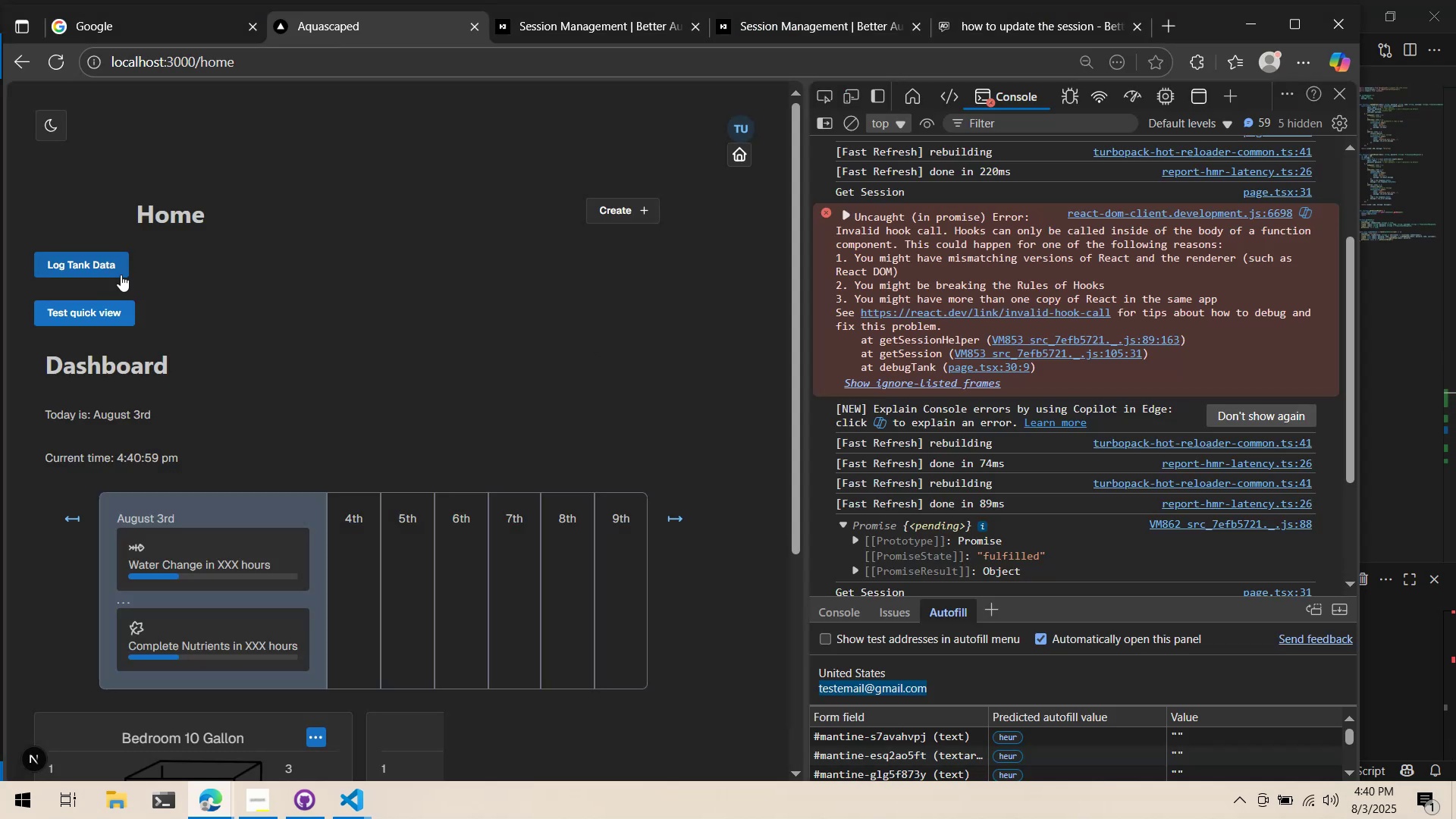 
scroll: coordinate [1176, 379], scroll_direction: down, amount: 13.0
 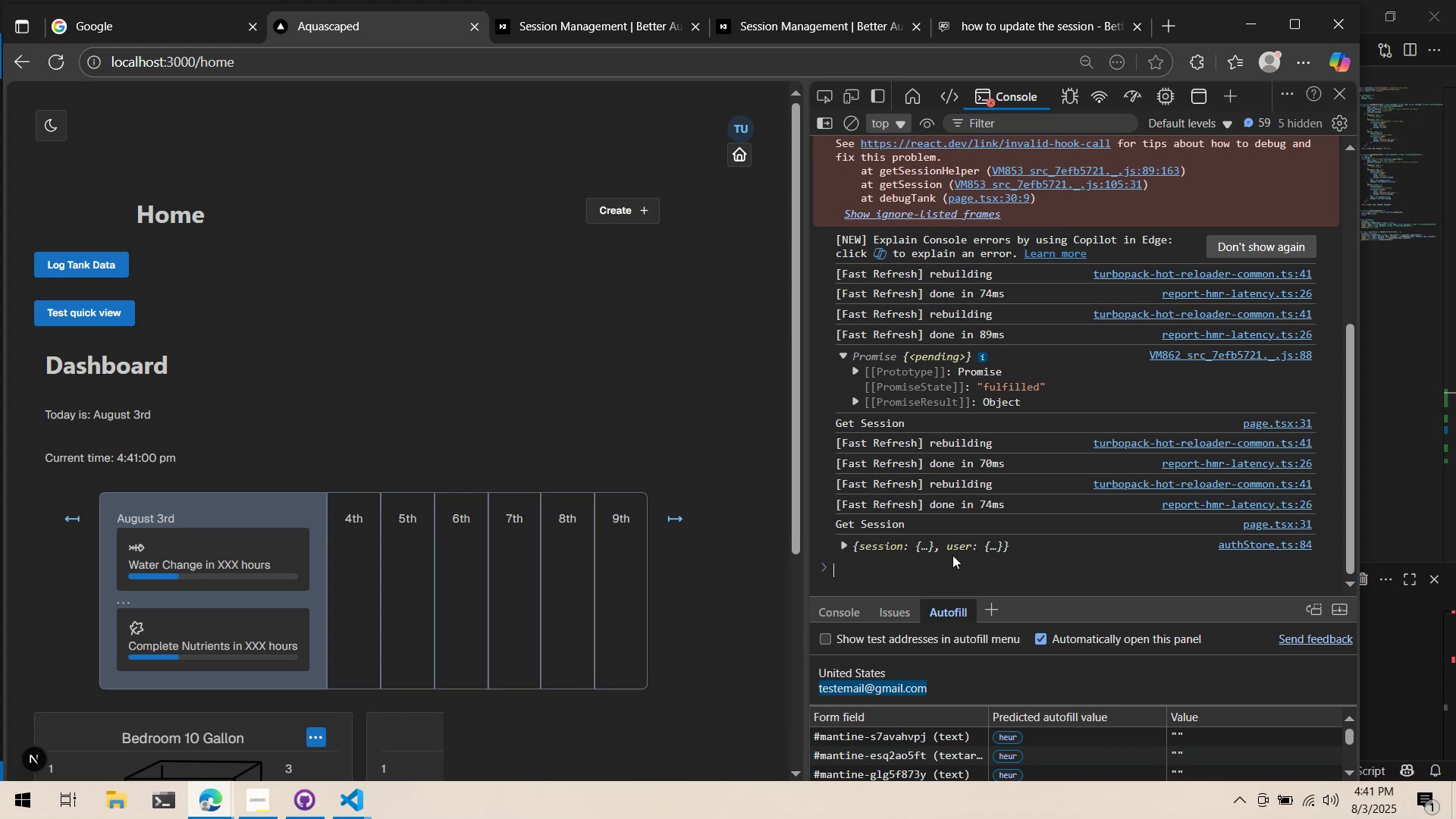 
double_click([949, 544])
 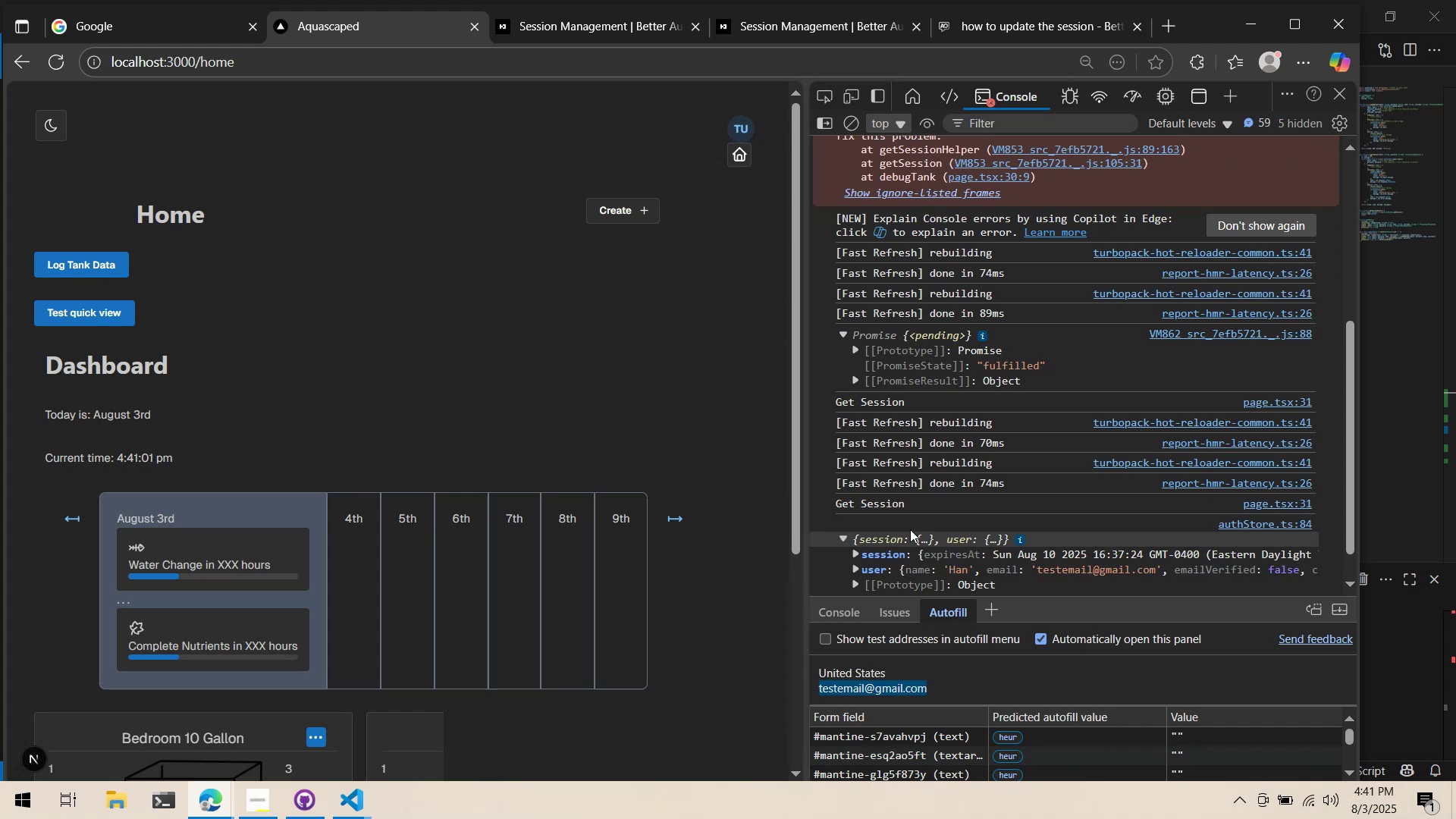 
scroll: coordinate [878, 502], scroll_direction: down, amount: 2.0
 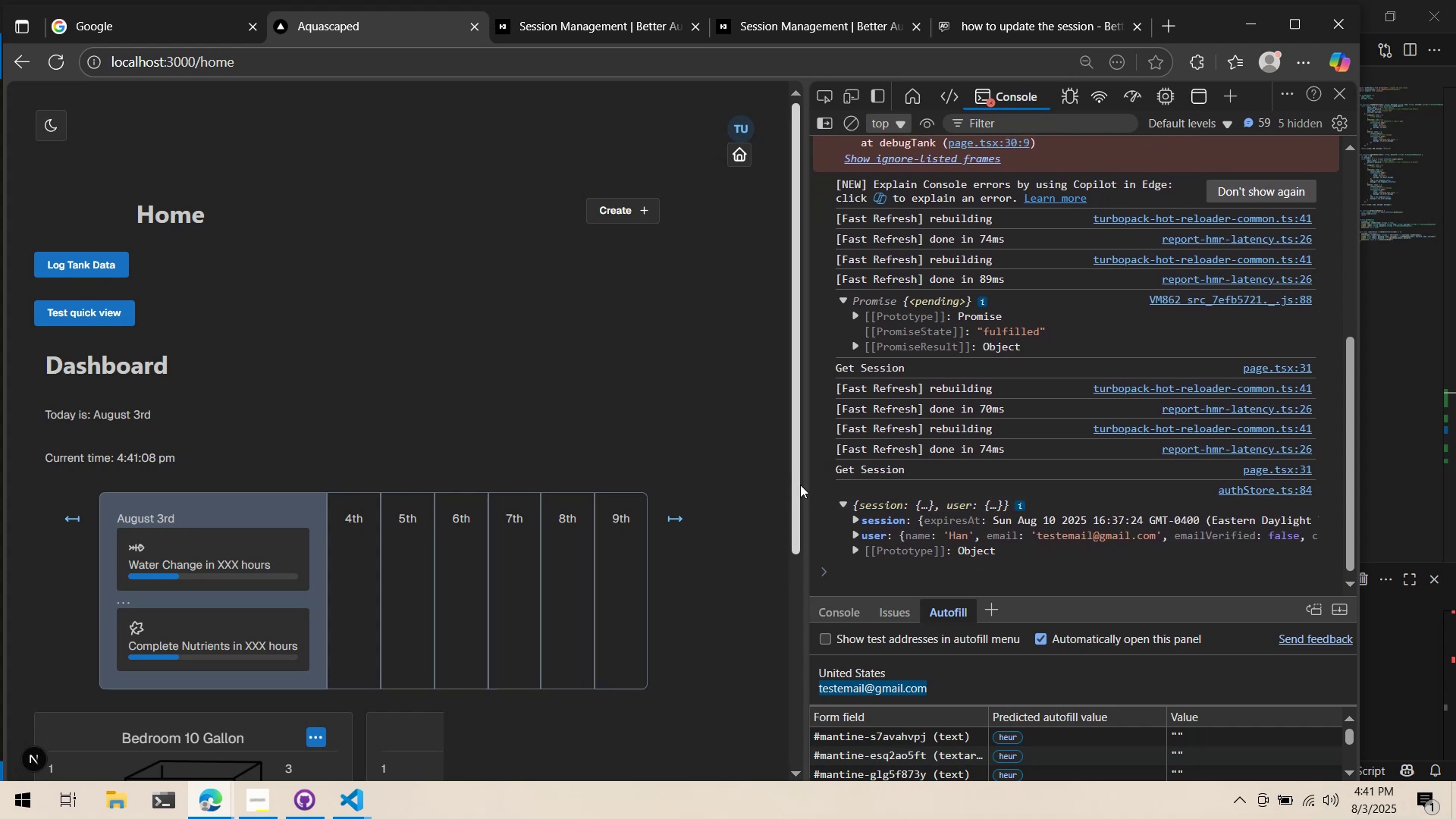 
wait(11.64)
 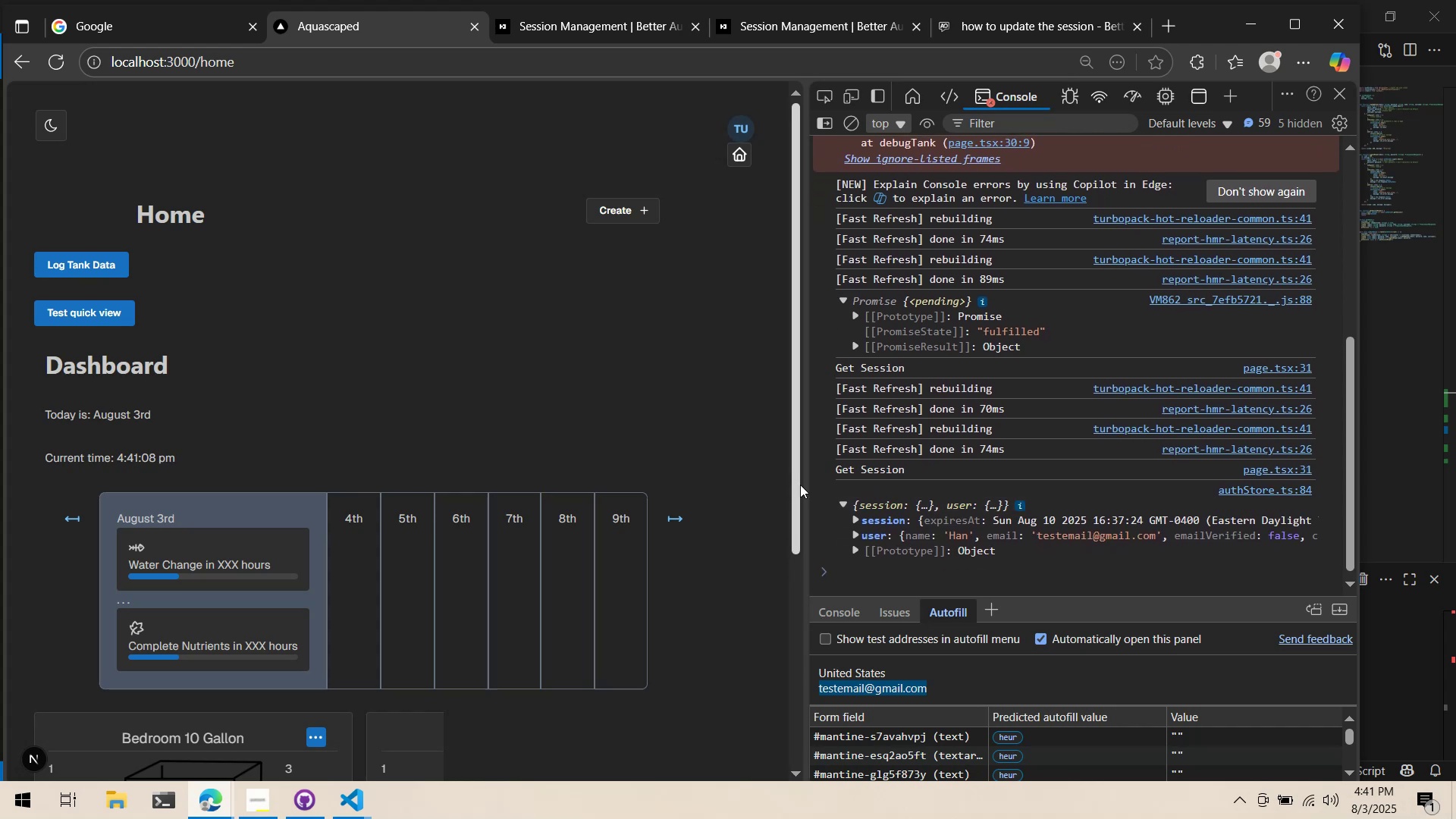 
scroll: coordinate [530, 245], scroll_direction: down, amount: 37.0
 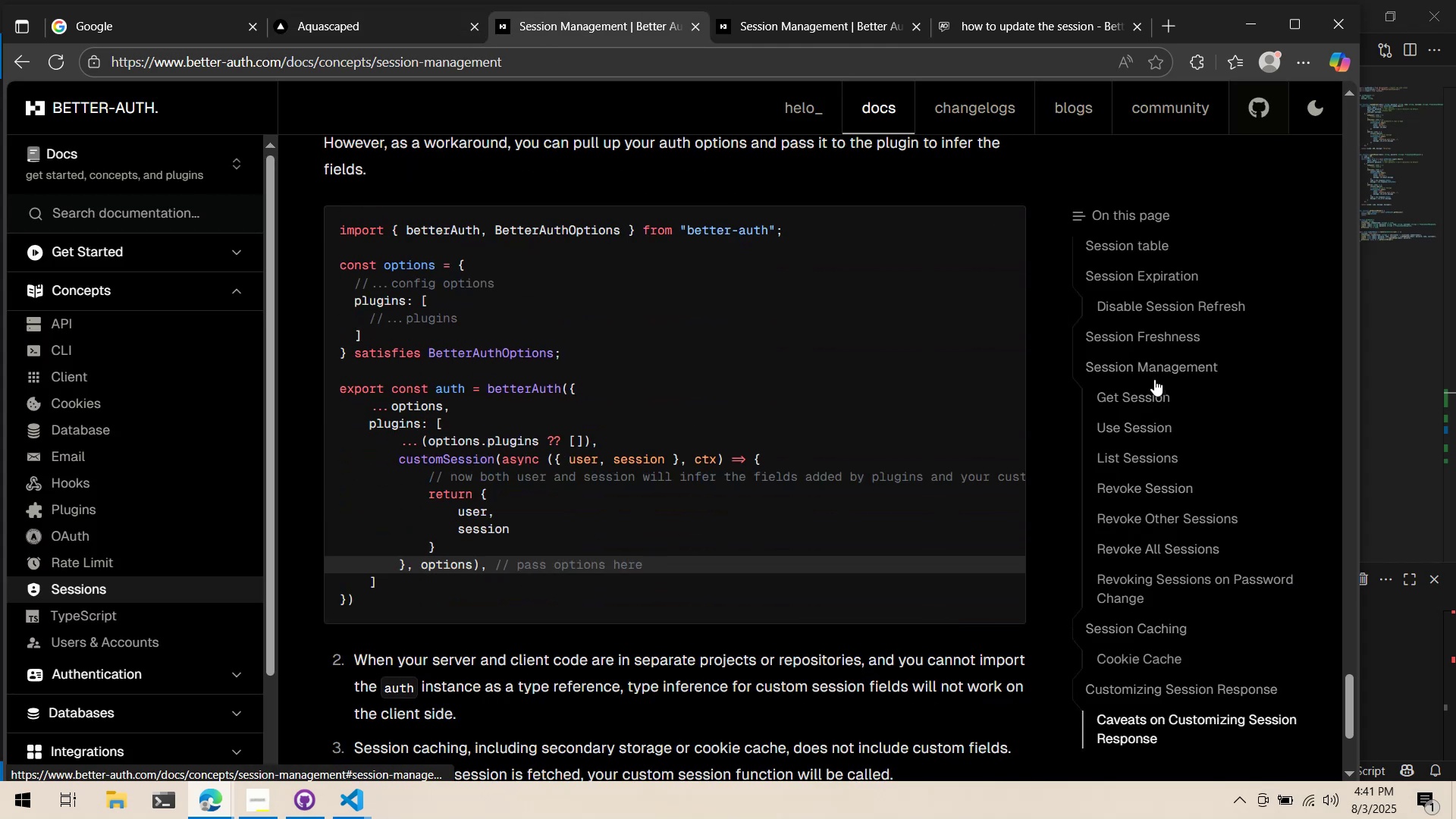 
left_click([1203, 632])
 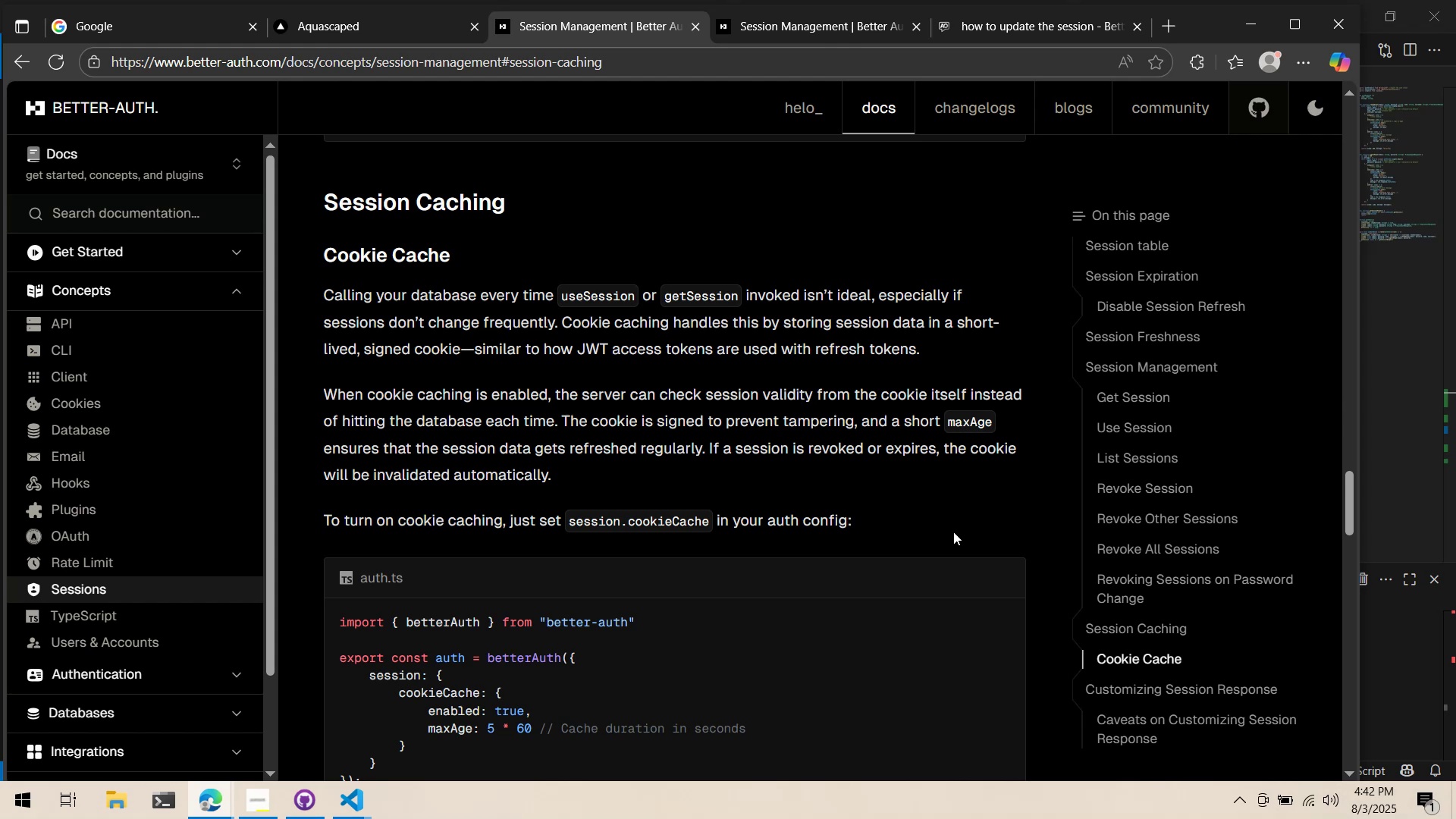 
wait(73.77)
 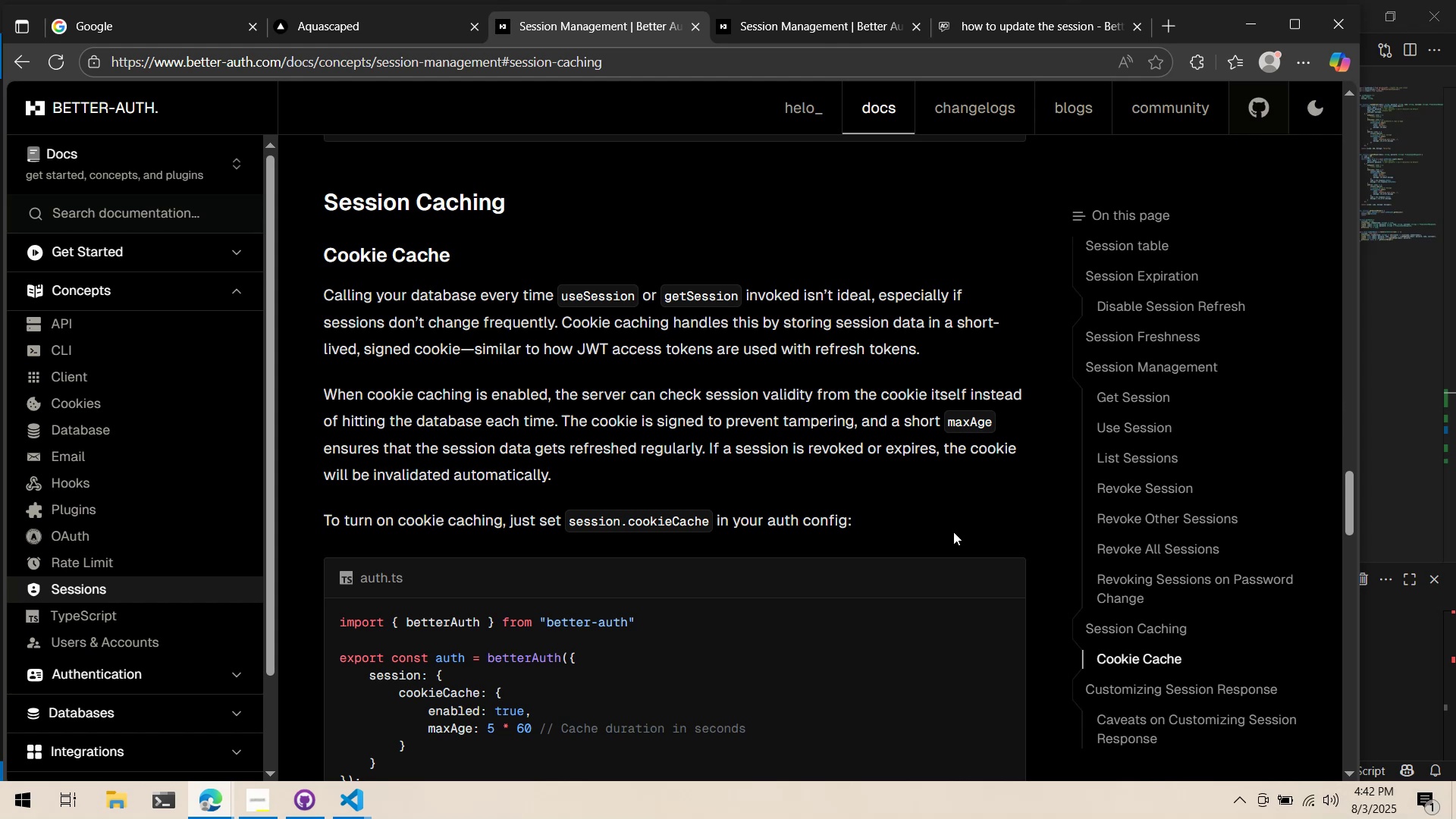 
key(Alt+AltLeft)
 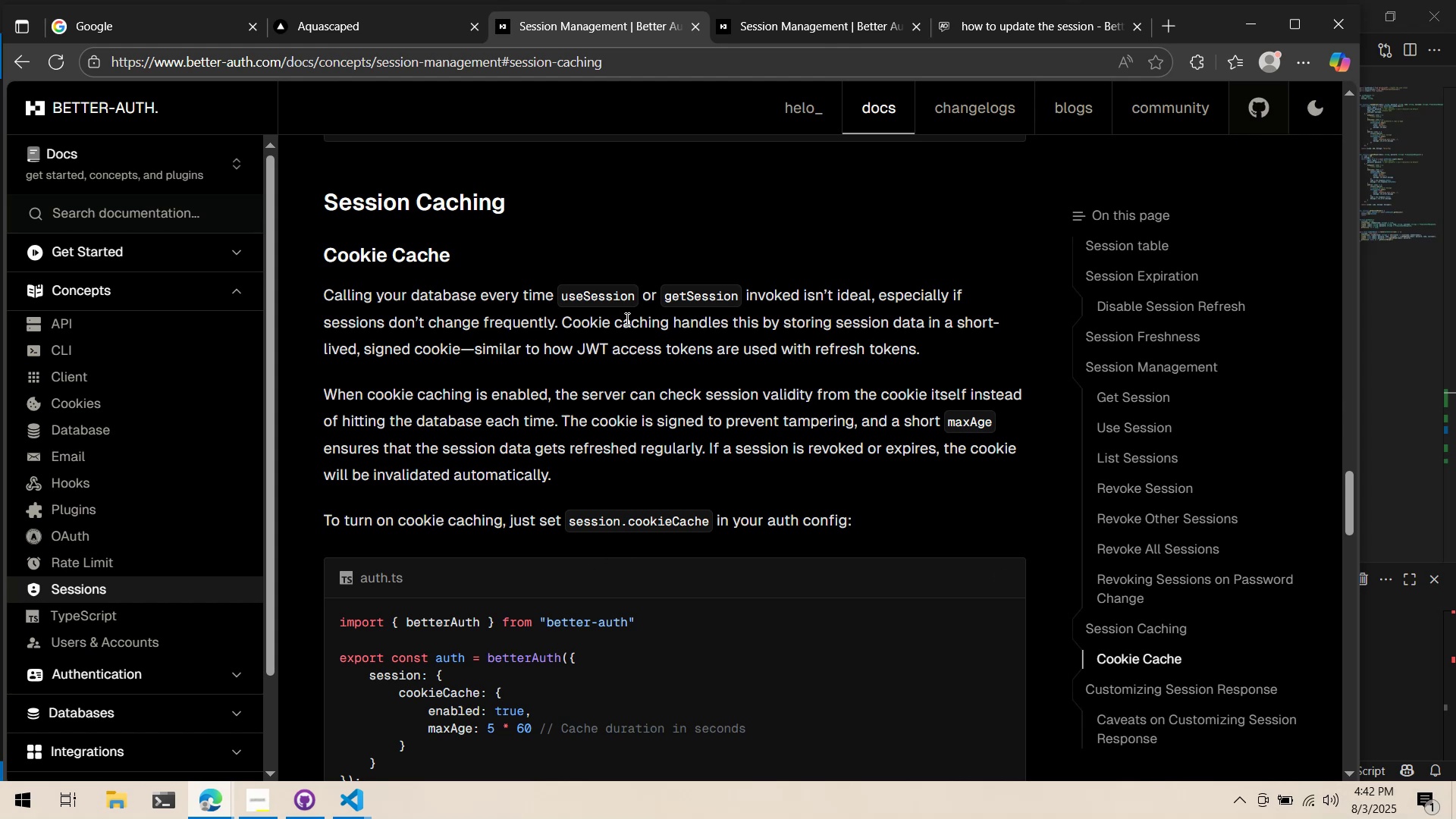 
key(Alt+Tab)
 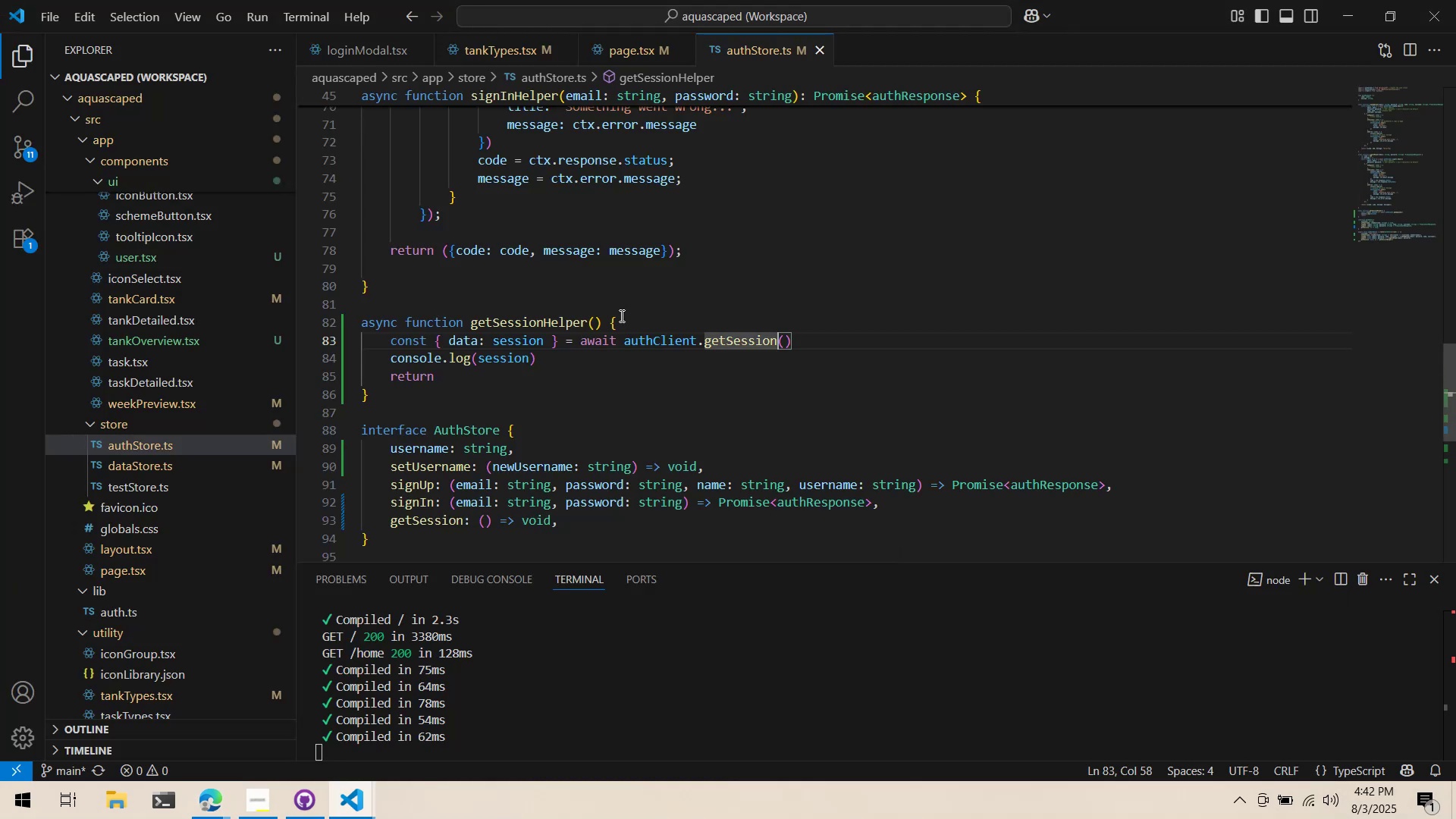 
key(Alt+AltLeft)
 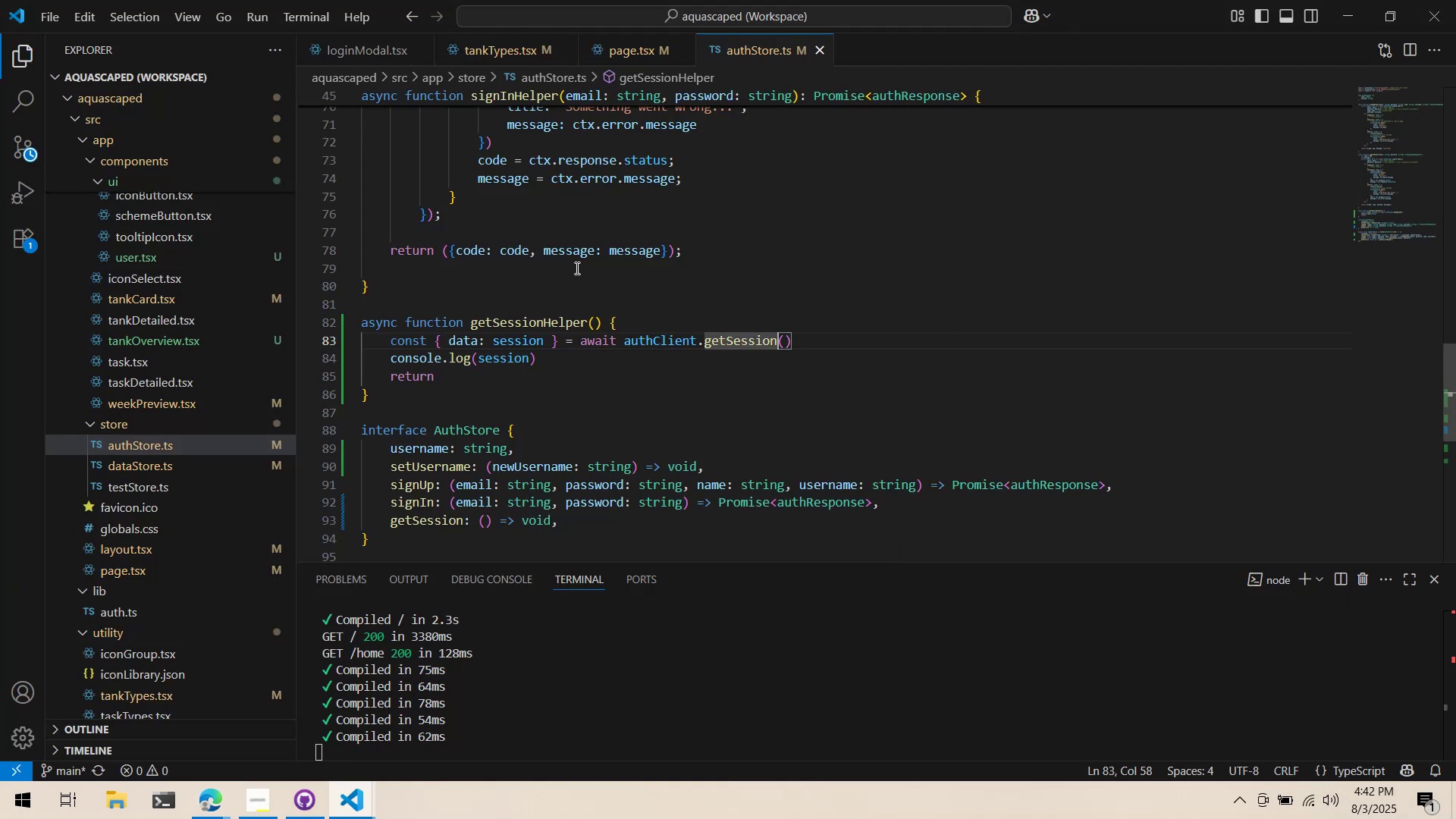 
key(Alt+Tab)
 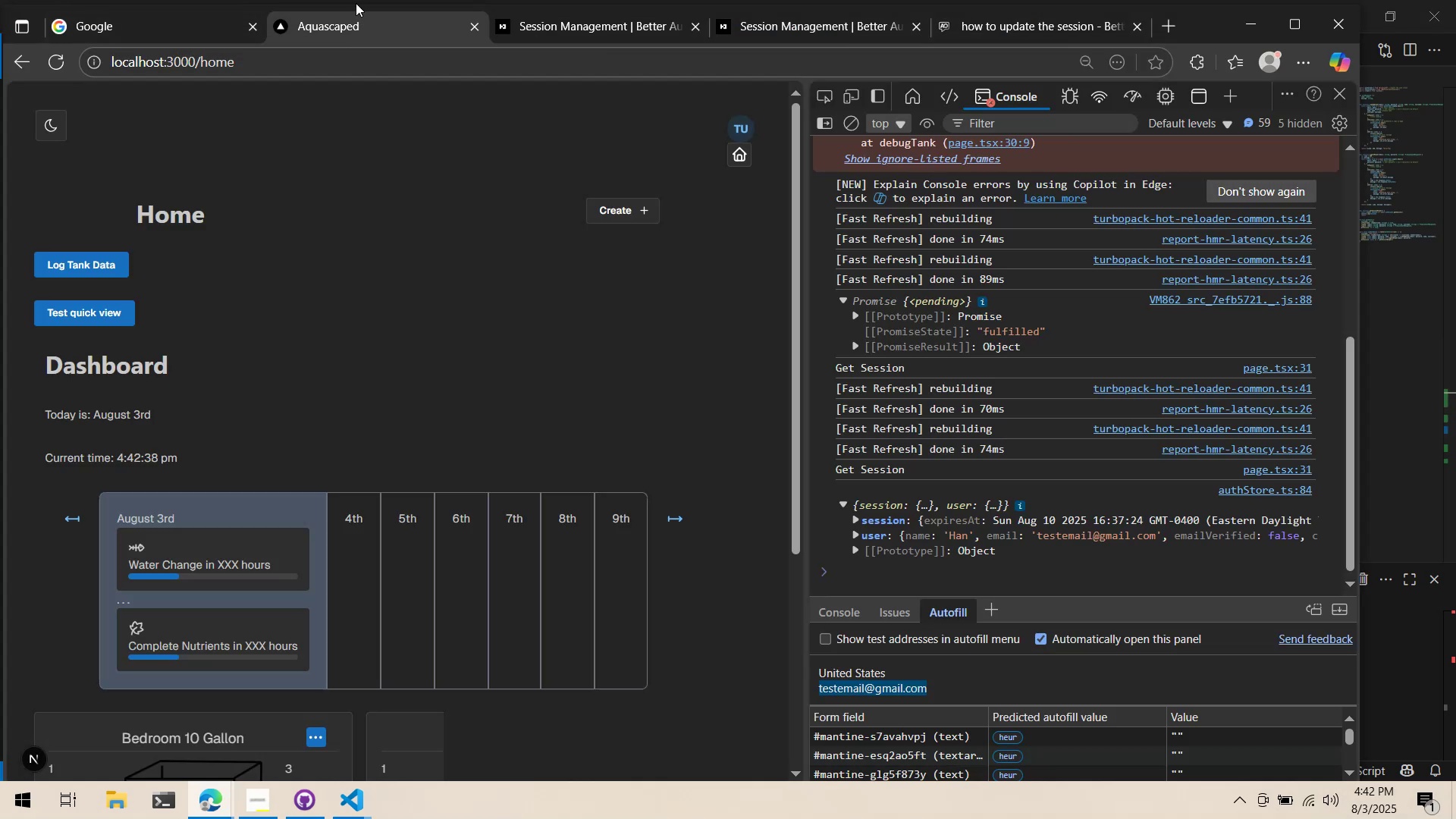 
key(Alt+AltLeft)
 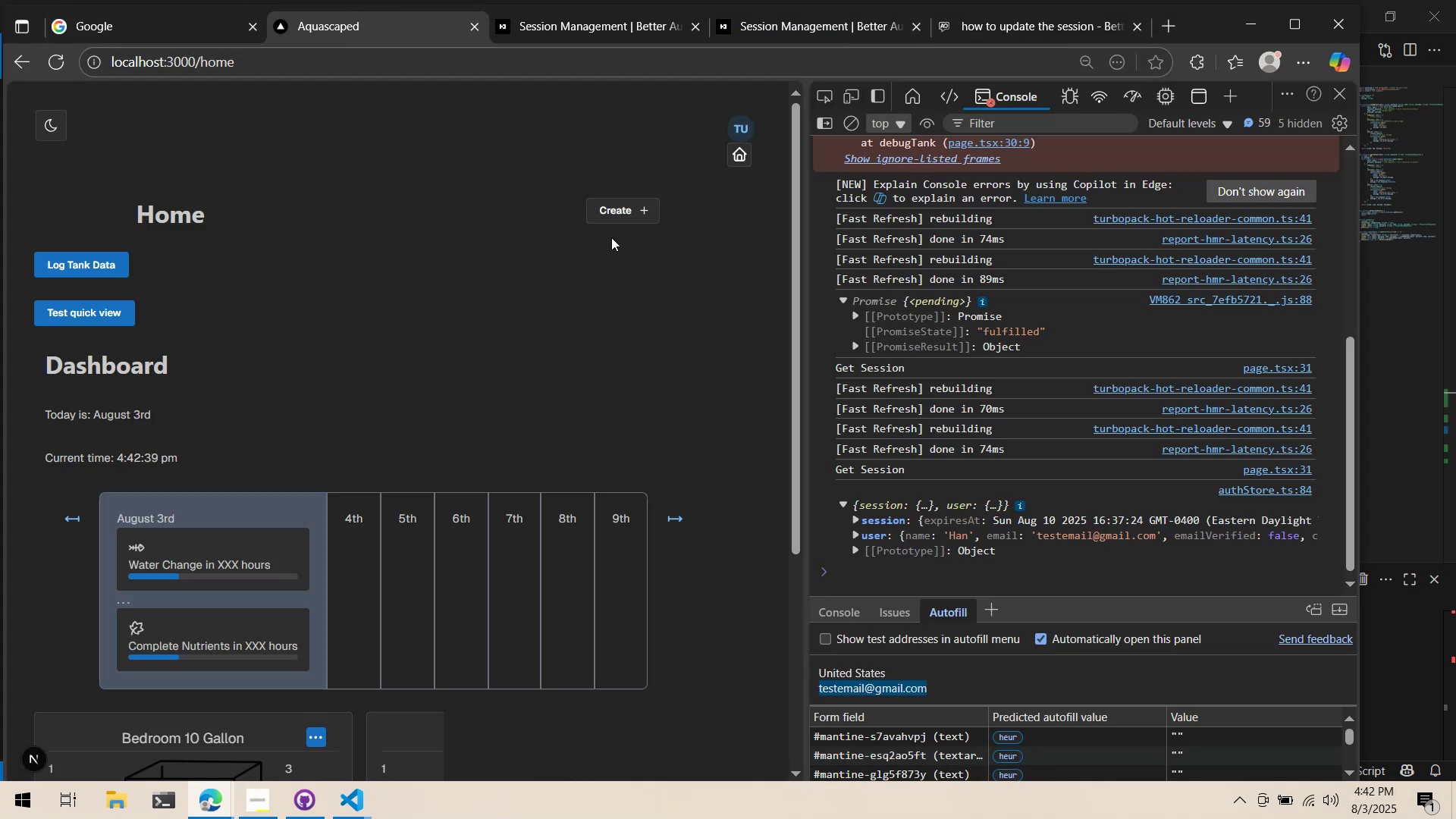 
key(Alt+Tab)
 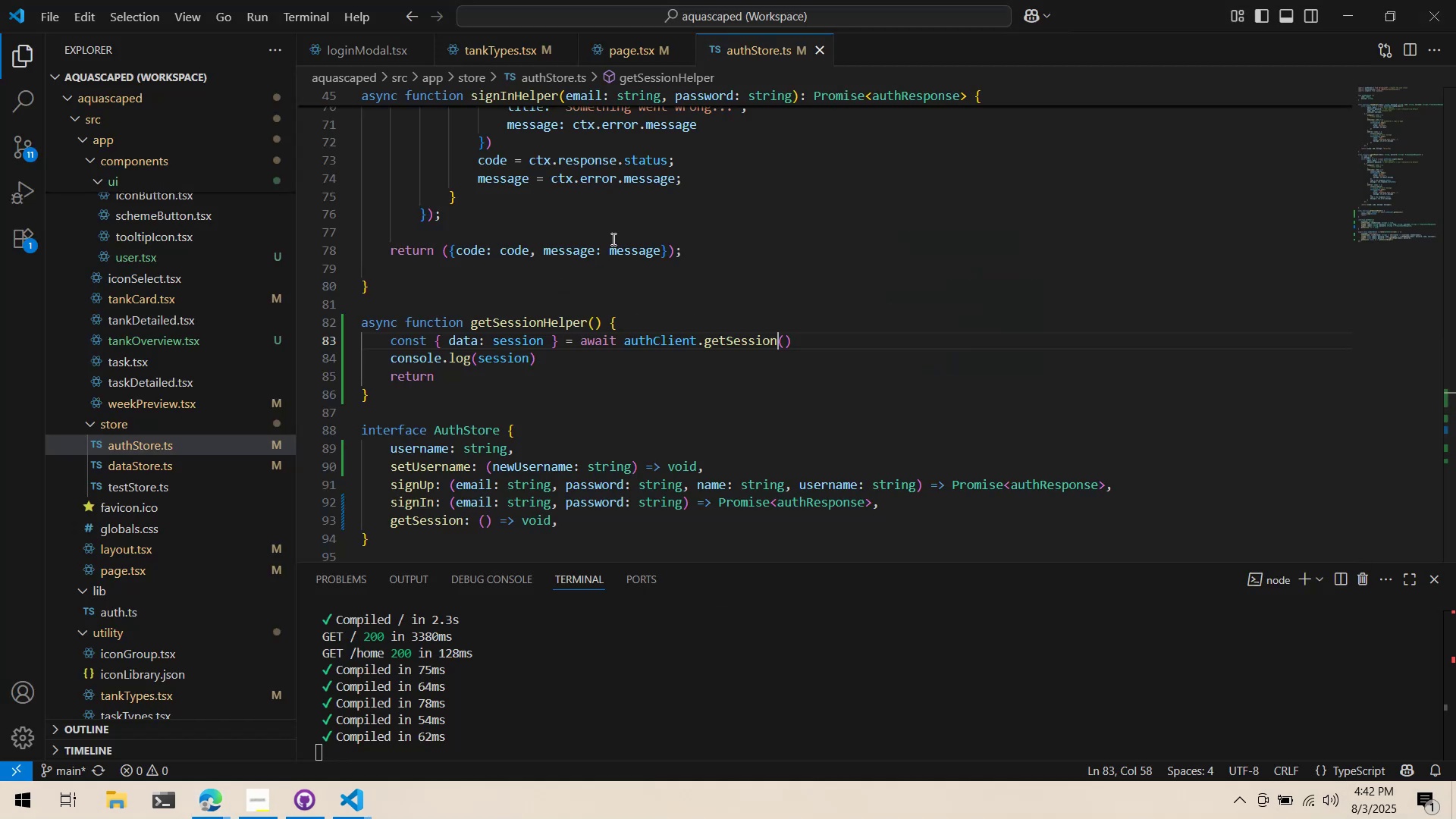 
mouse_move([609, 228])
 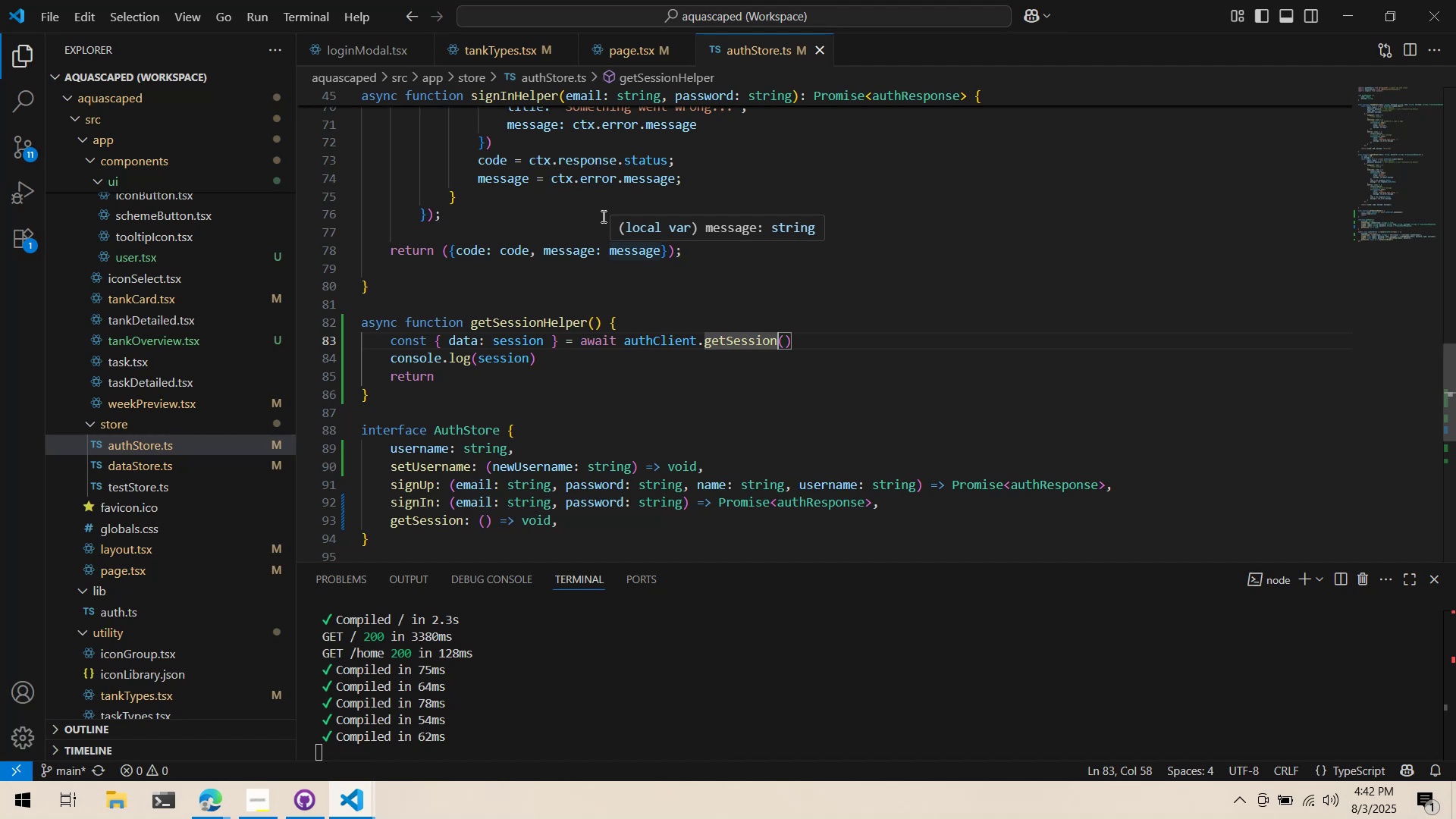 
key(Alt+AltLeft)
 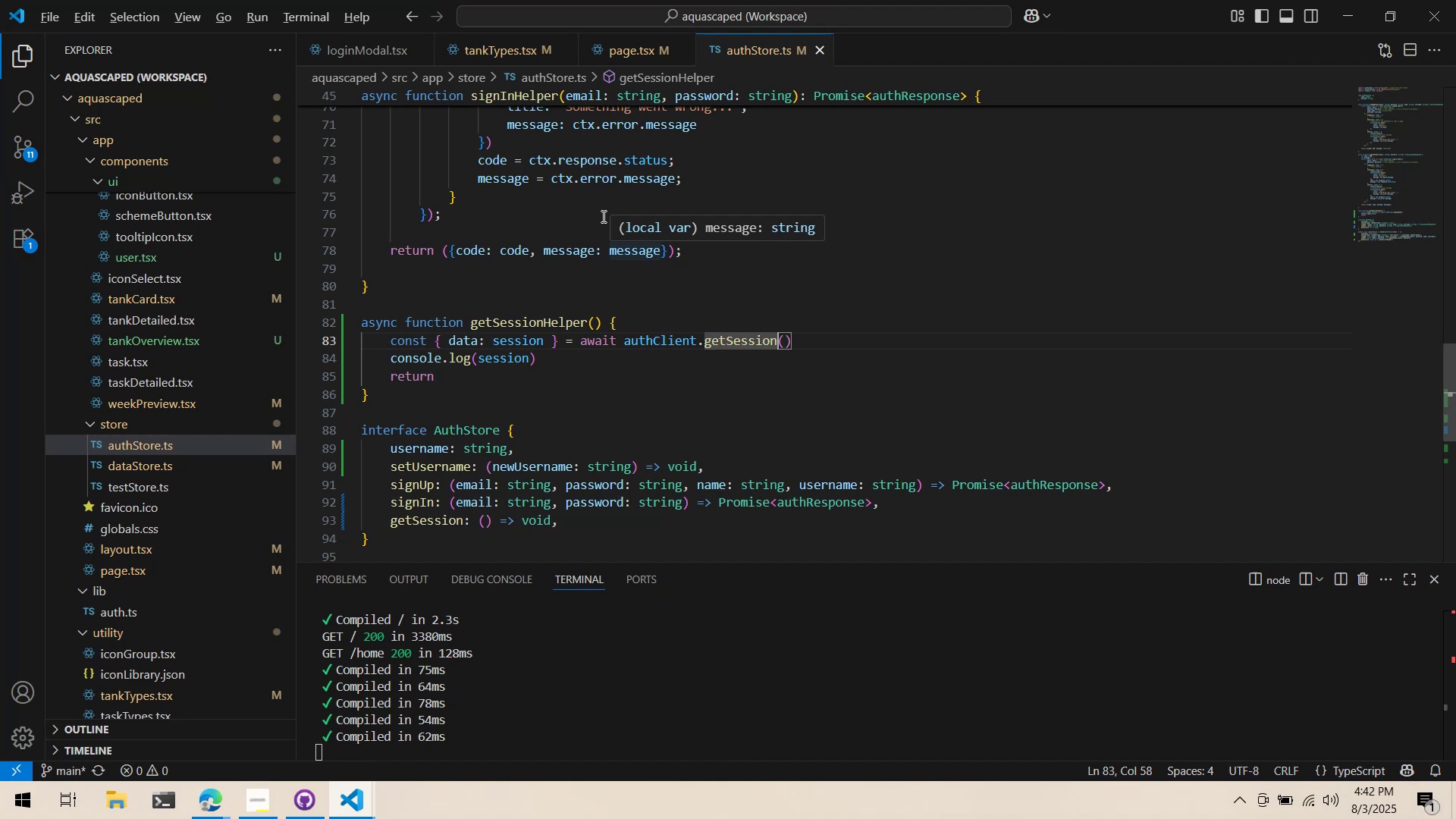 
key(Alt+Tab)
 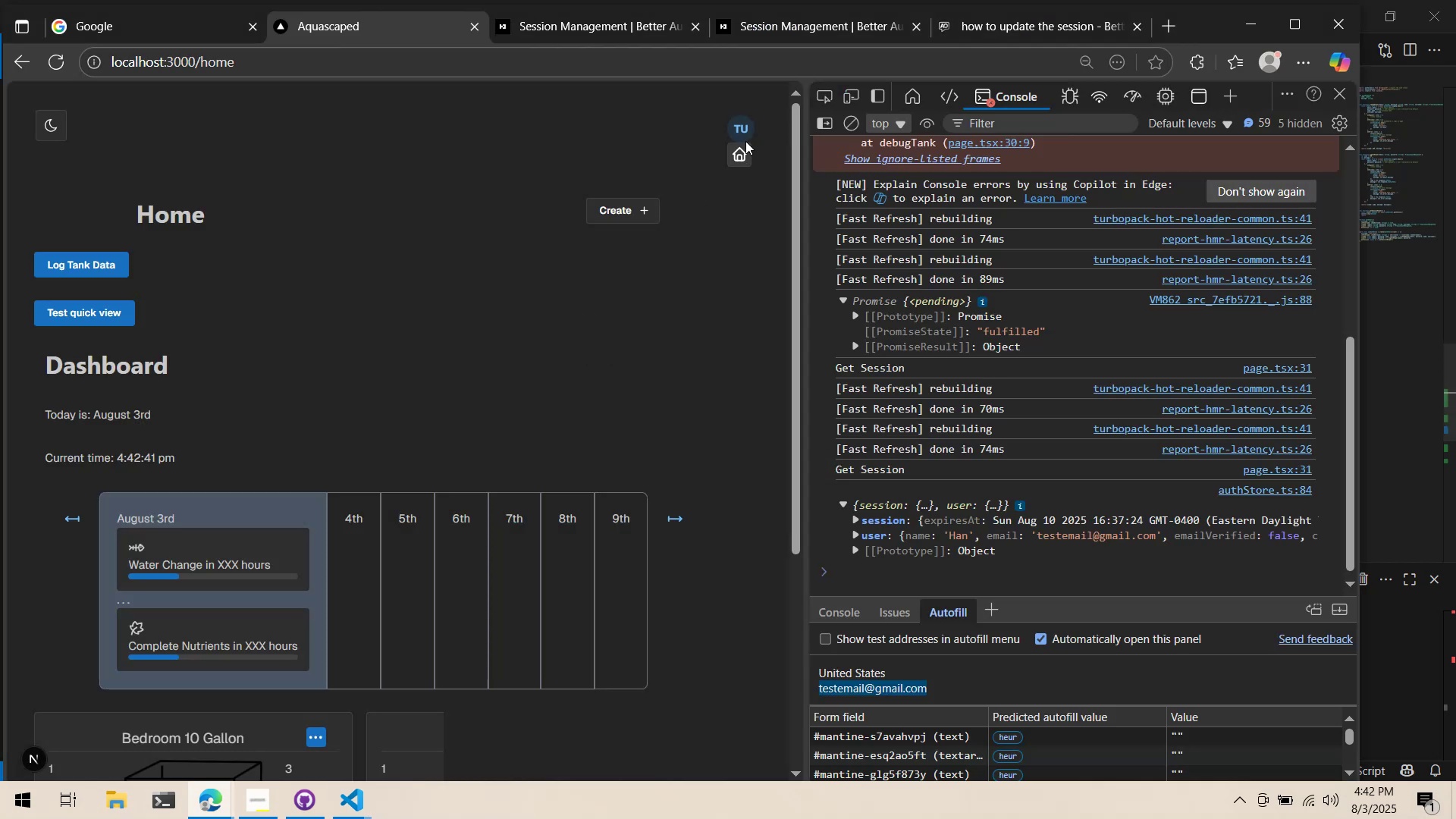 
left_click([747, 126])
 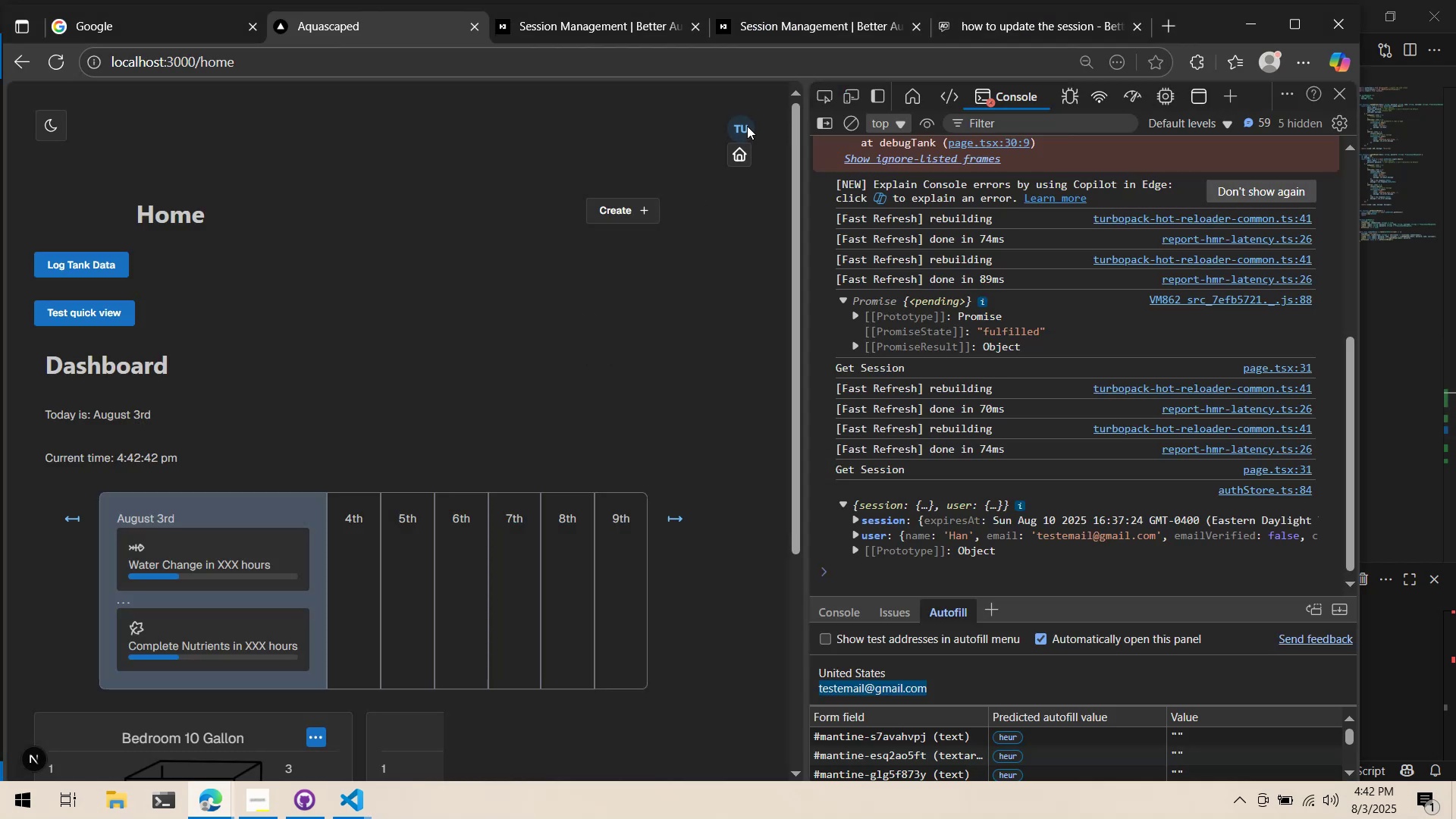 
key(Alt+AltLeft)
 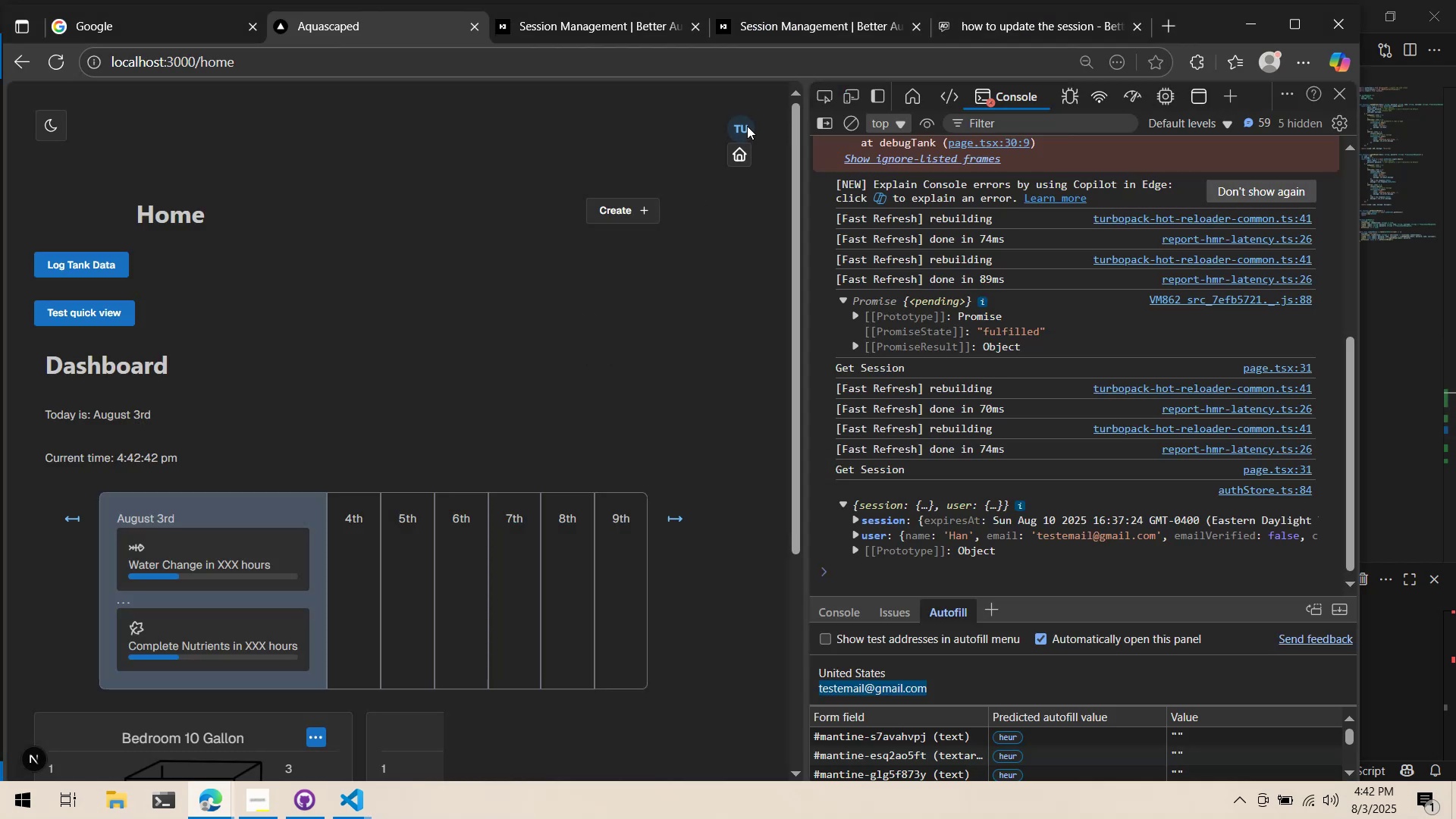 
key(Alt+Tab)
 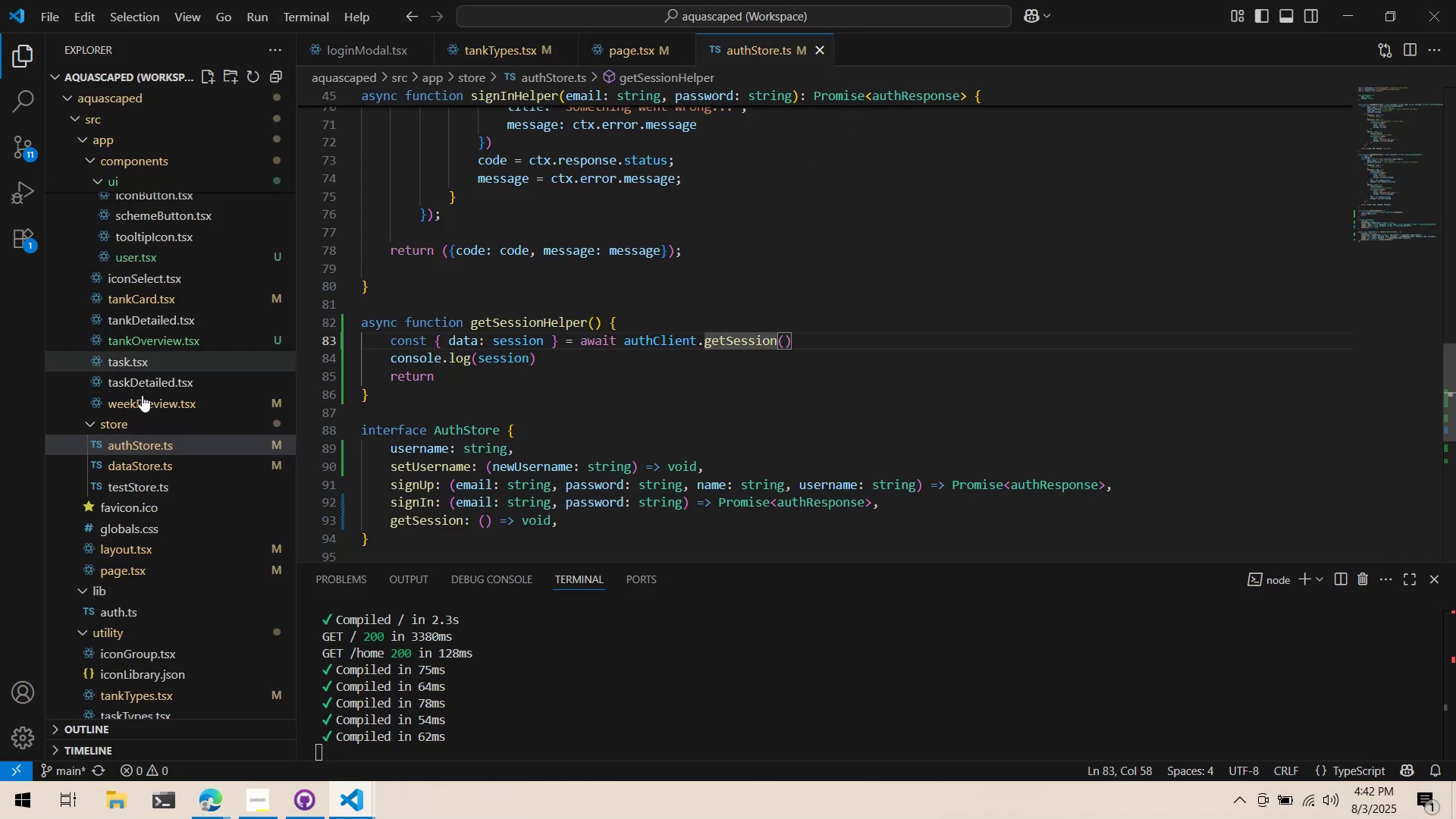 
scroll: coordinate [178, 403], scroll_direction: up, amount: 5.0
 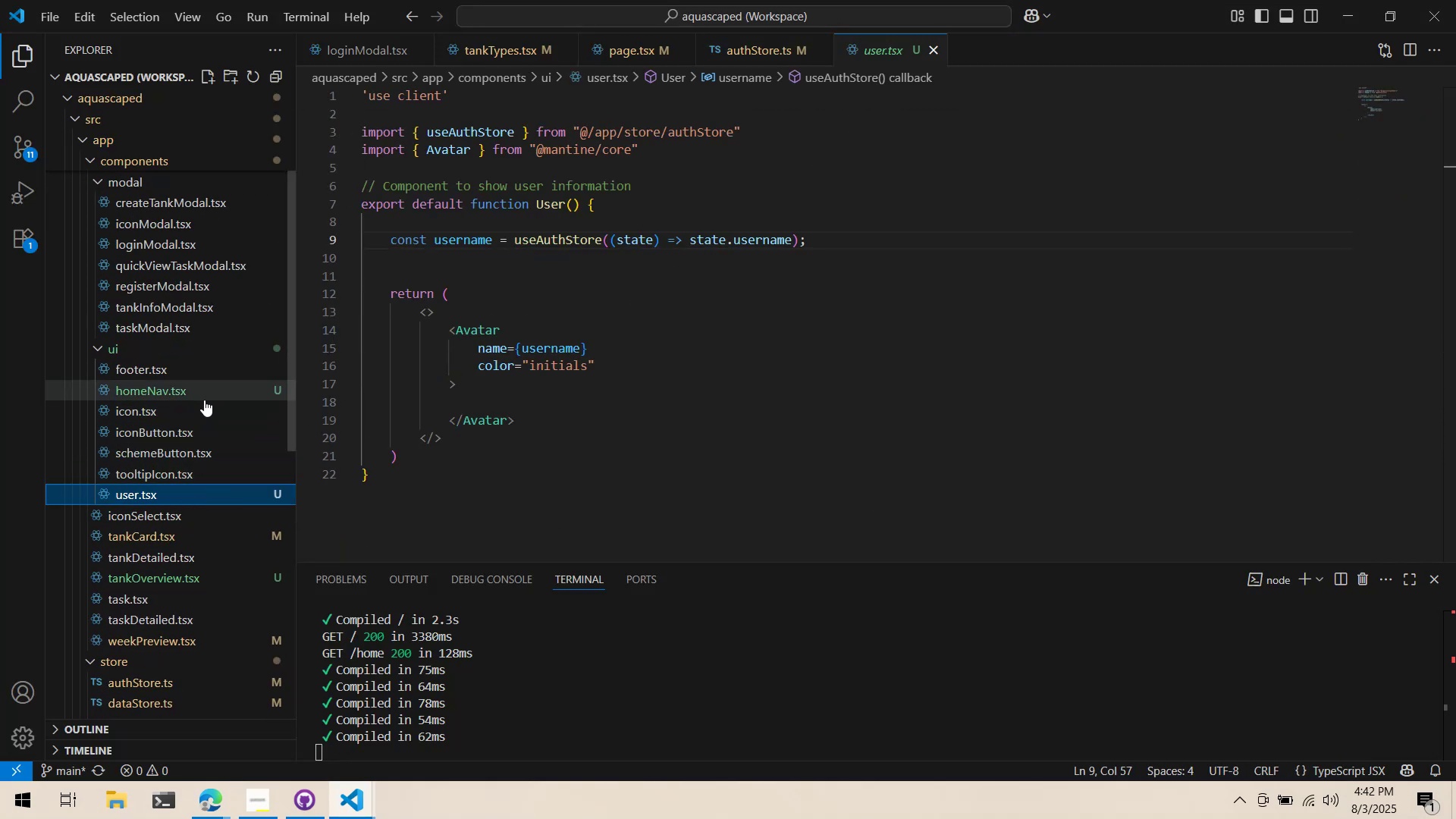 
left_click_drag(start_coordinate=[209, 393], to_coordinate=[1081, 49])
 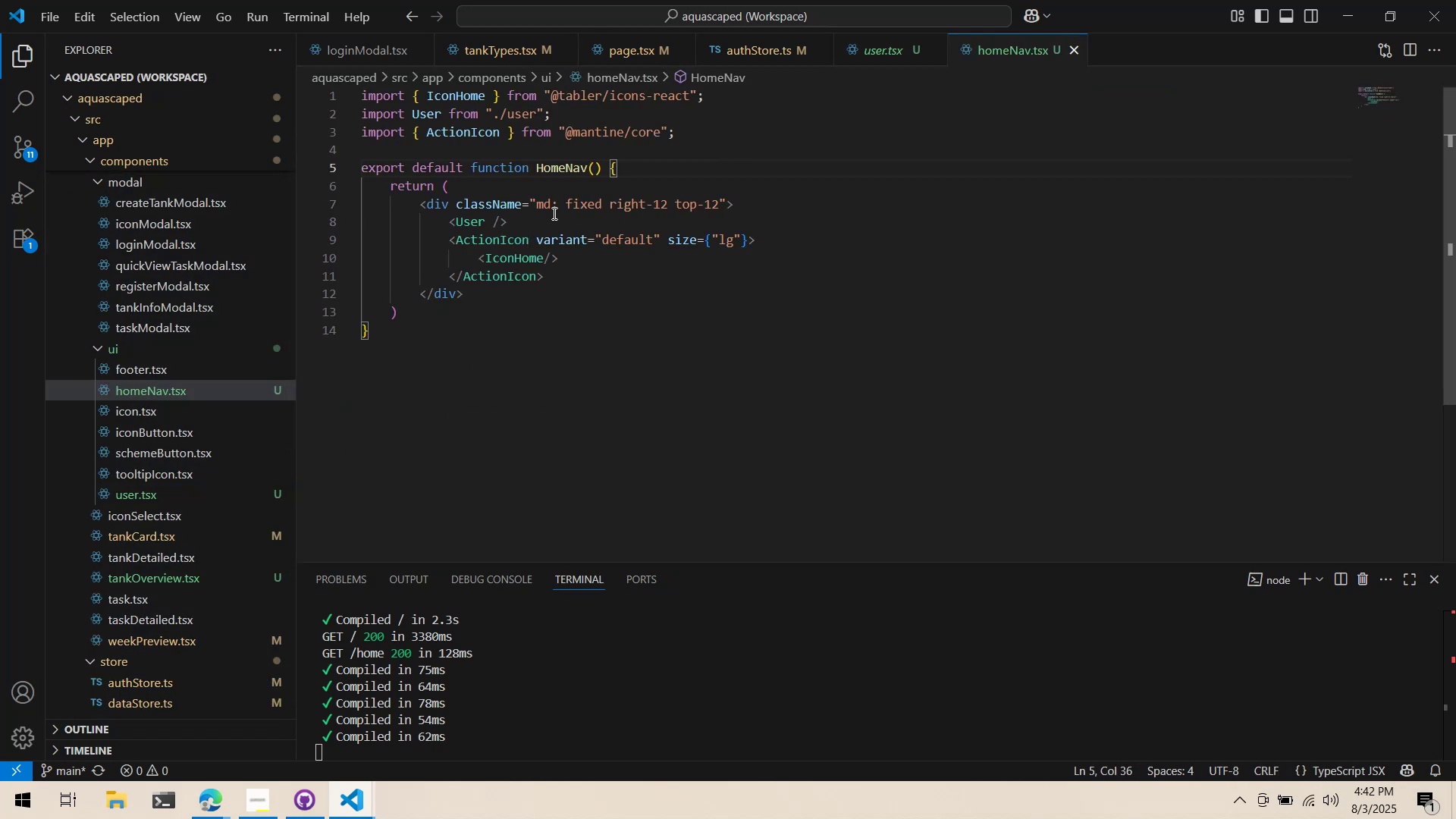 
left_click([871, 48])
 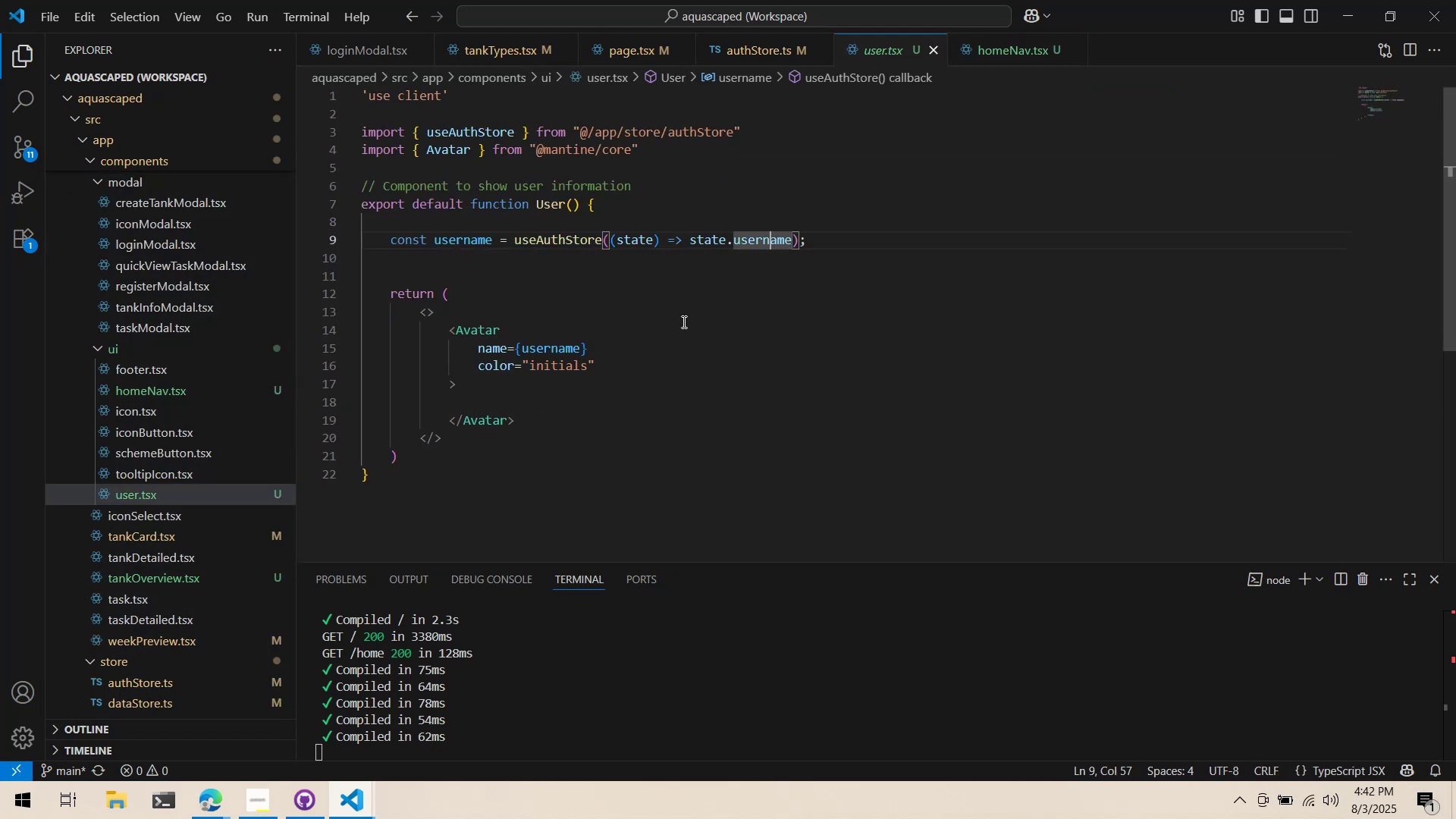 
left_click([667, 264])
 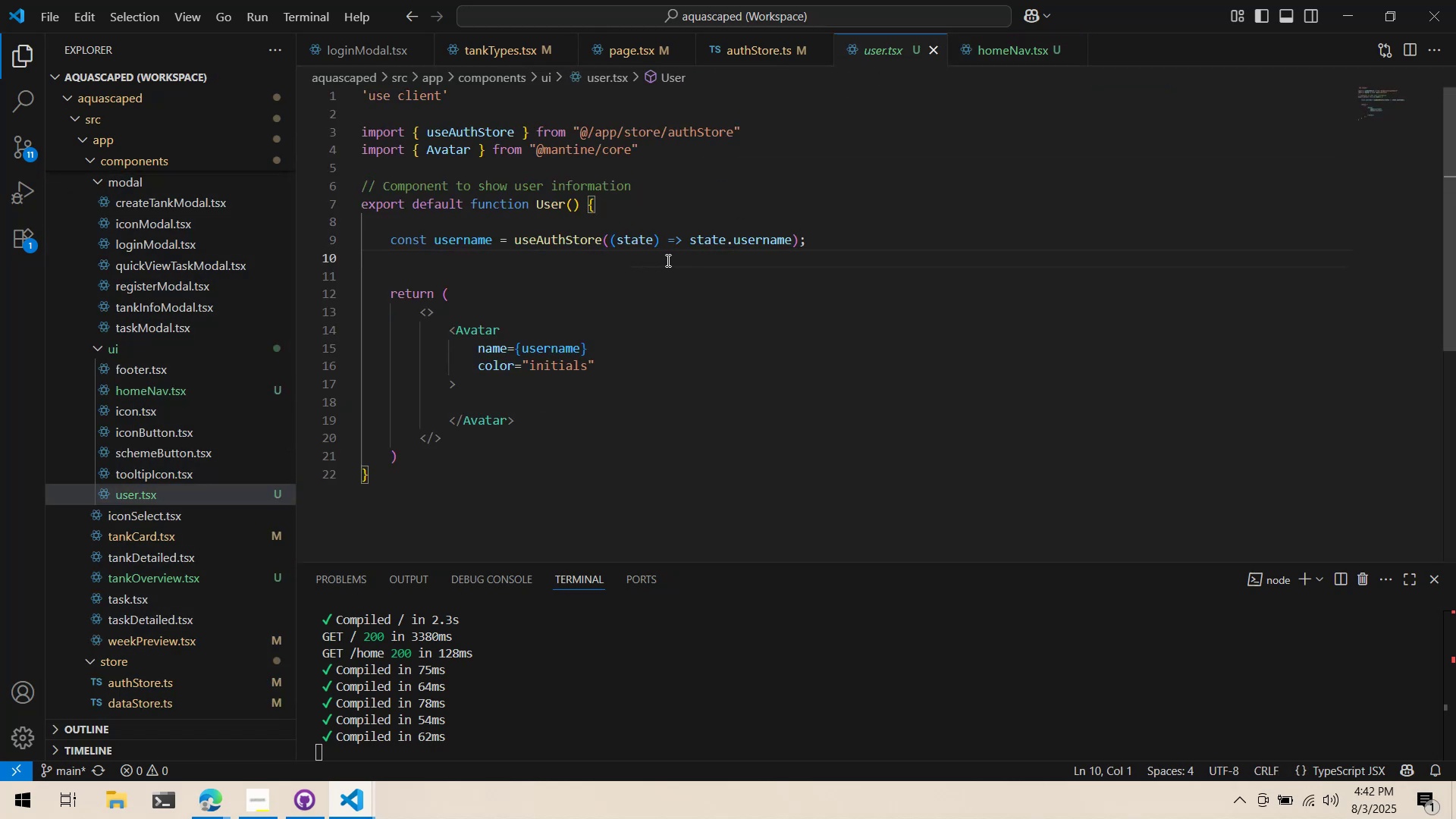 
key(Tab)
 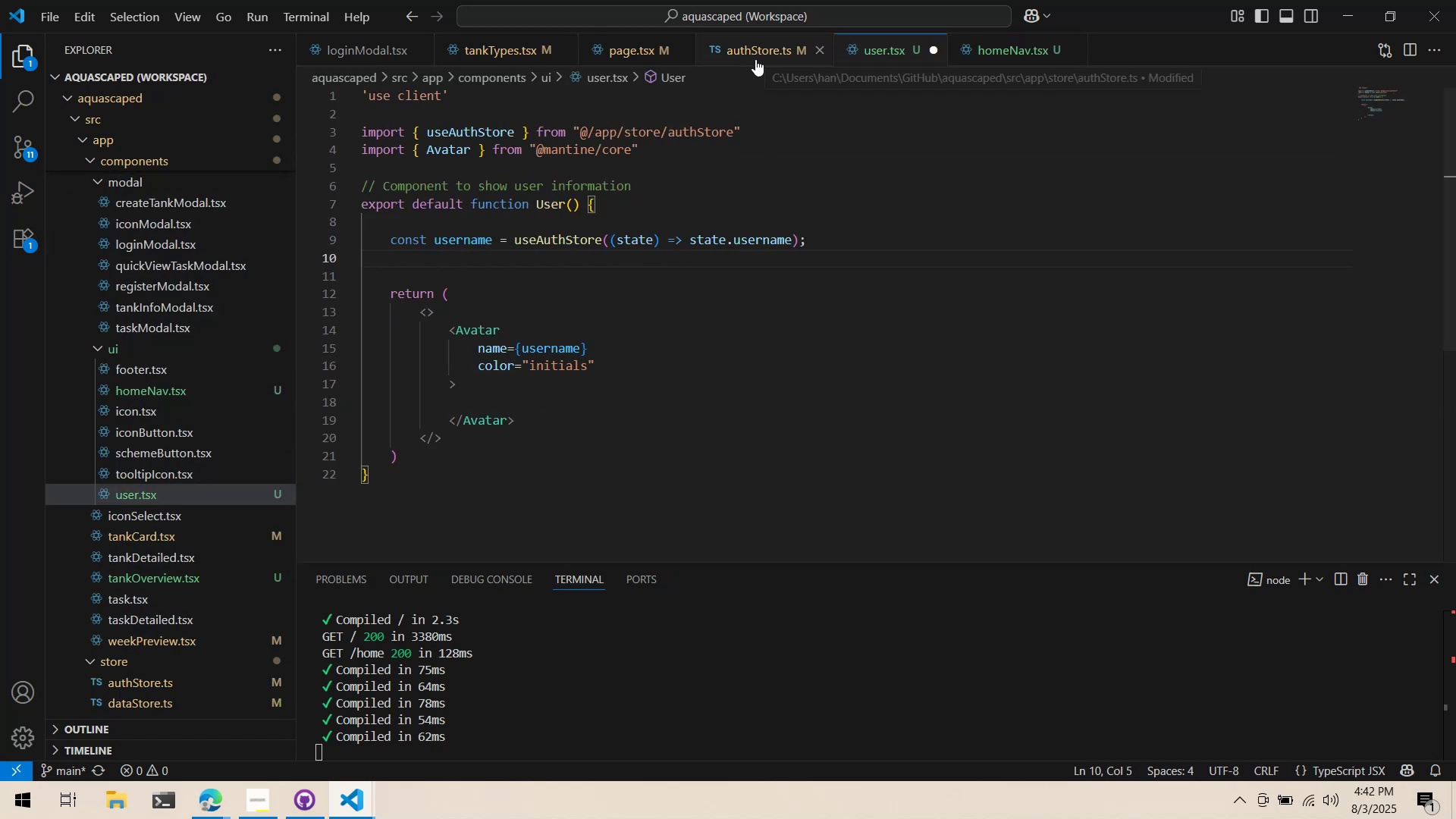 
left_click([755, 58])
 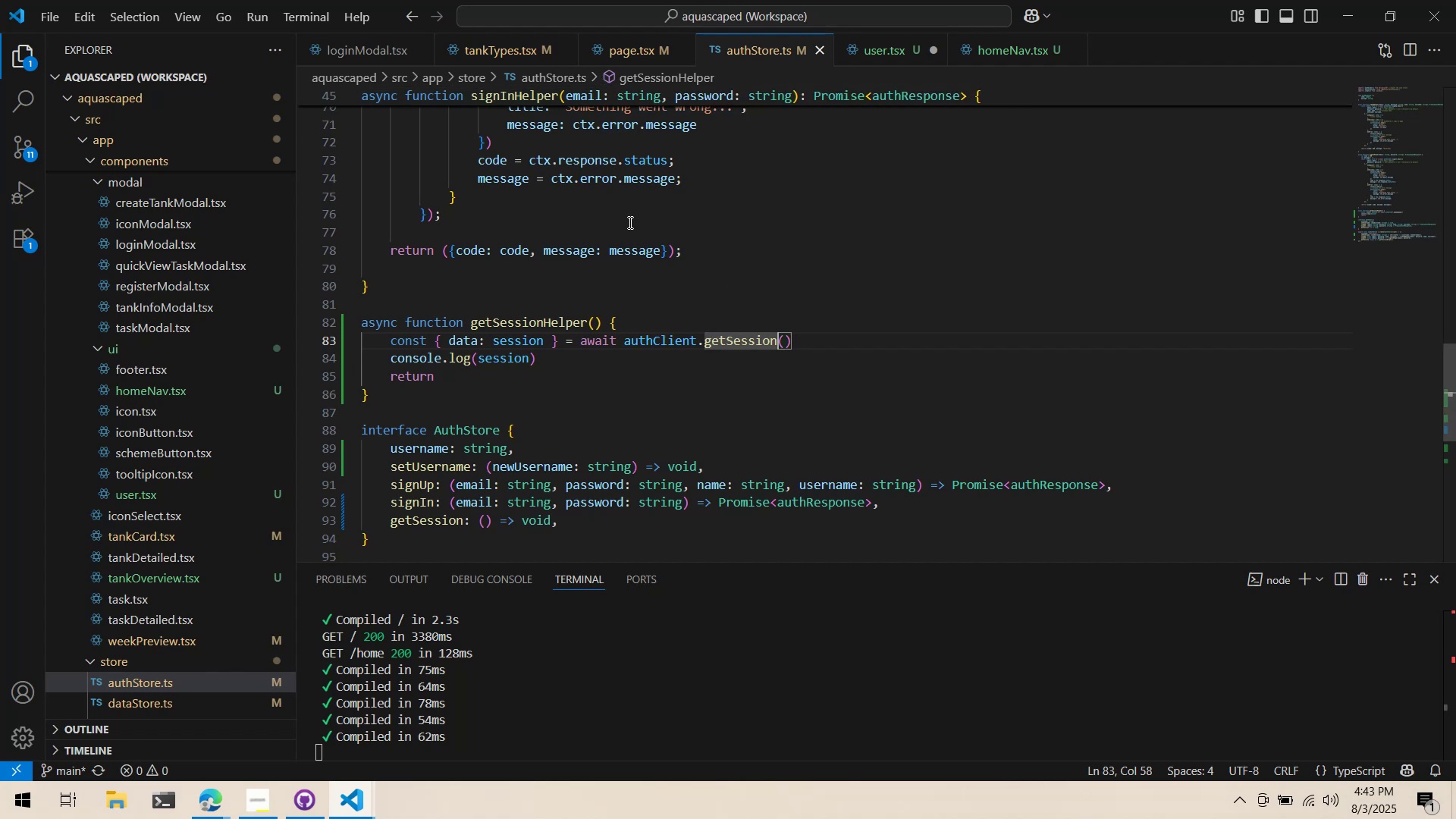 
wait(15.38)
 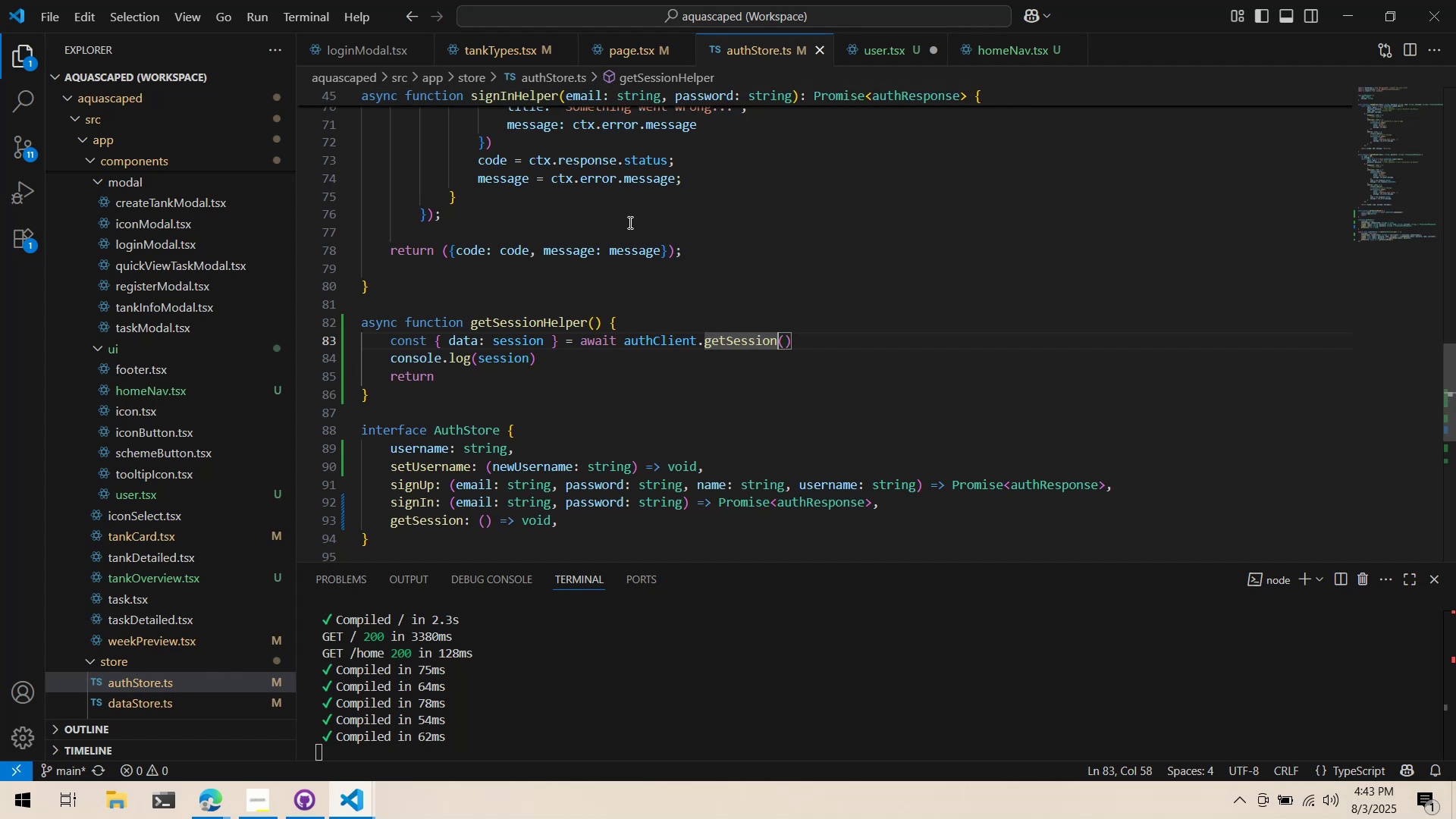 
scroll: coordinate [567, 388], scroll_direction: down, amount: 4.0
 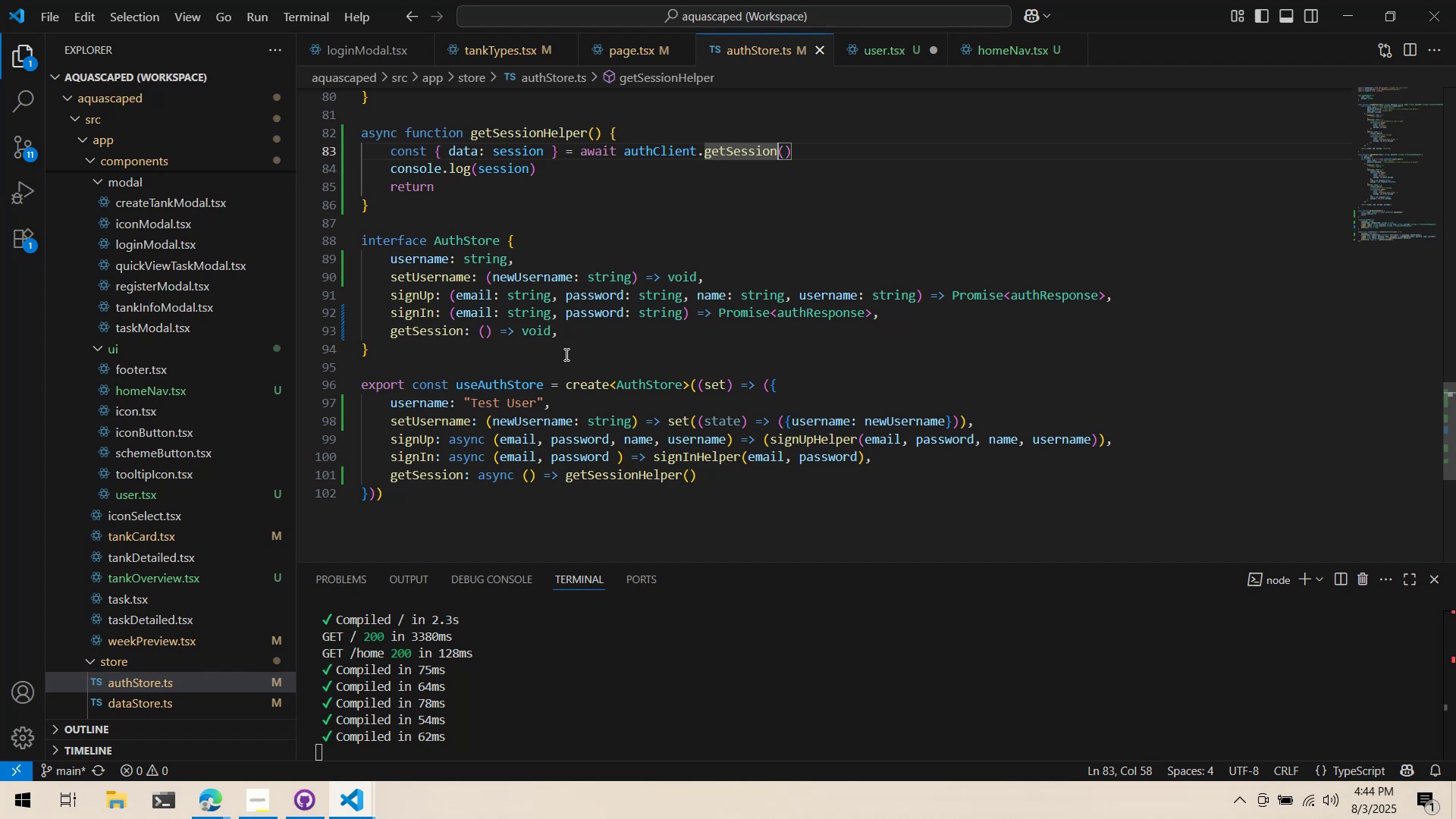 
wait(68.31)
 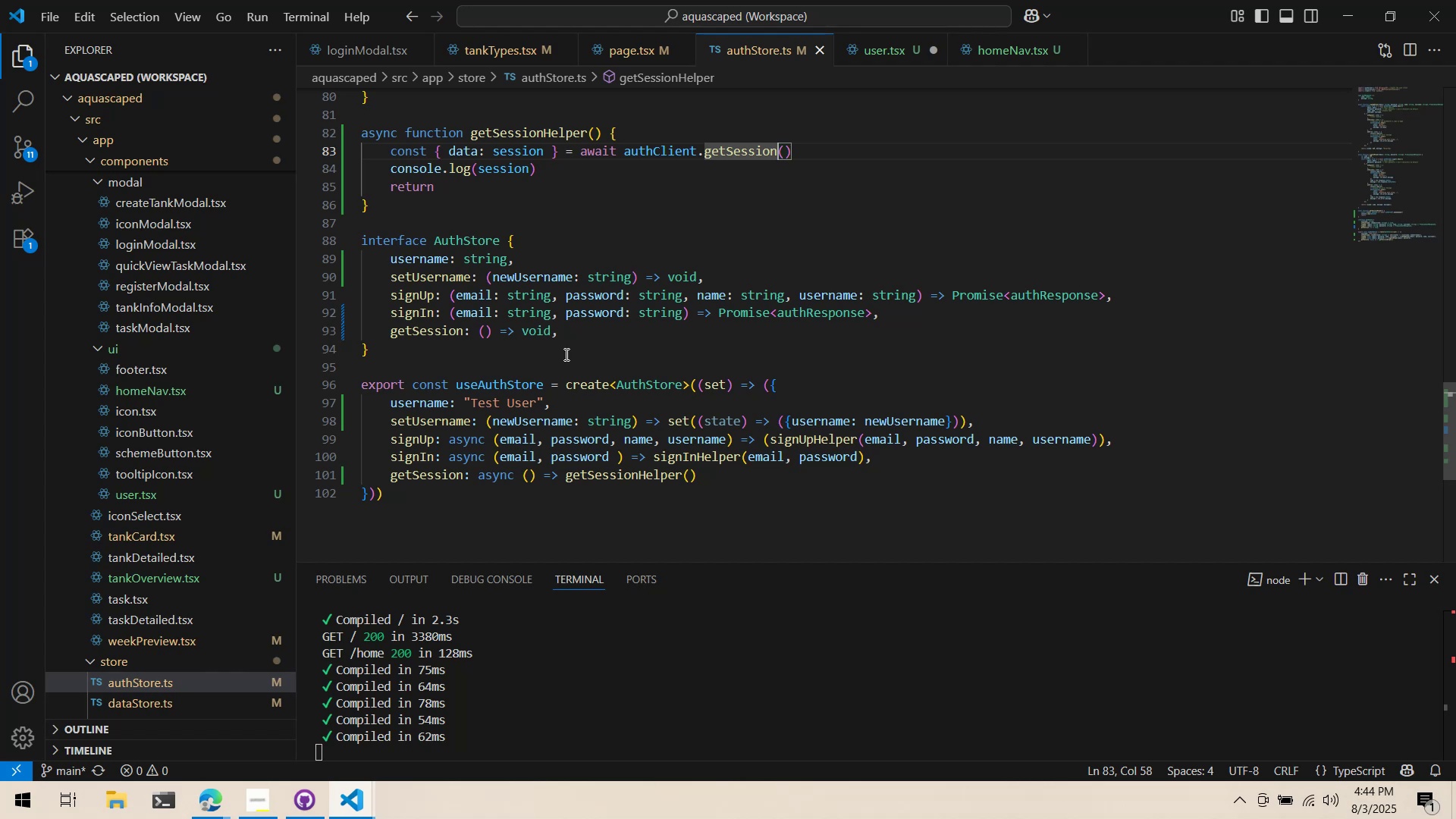 
scroll: coordinate [617, 240], scroll_direction: up, amount: 1.0
 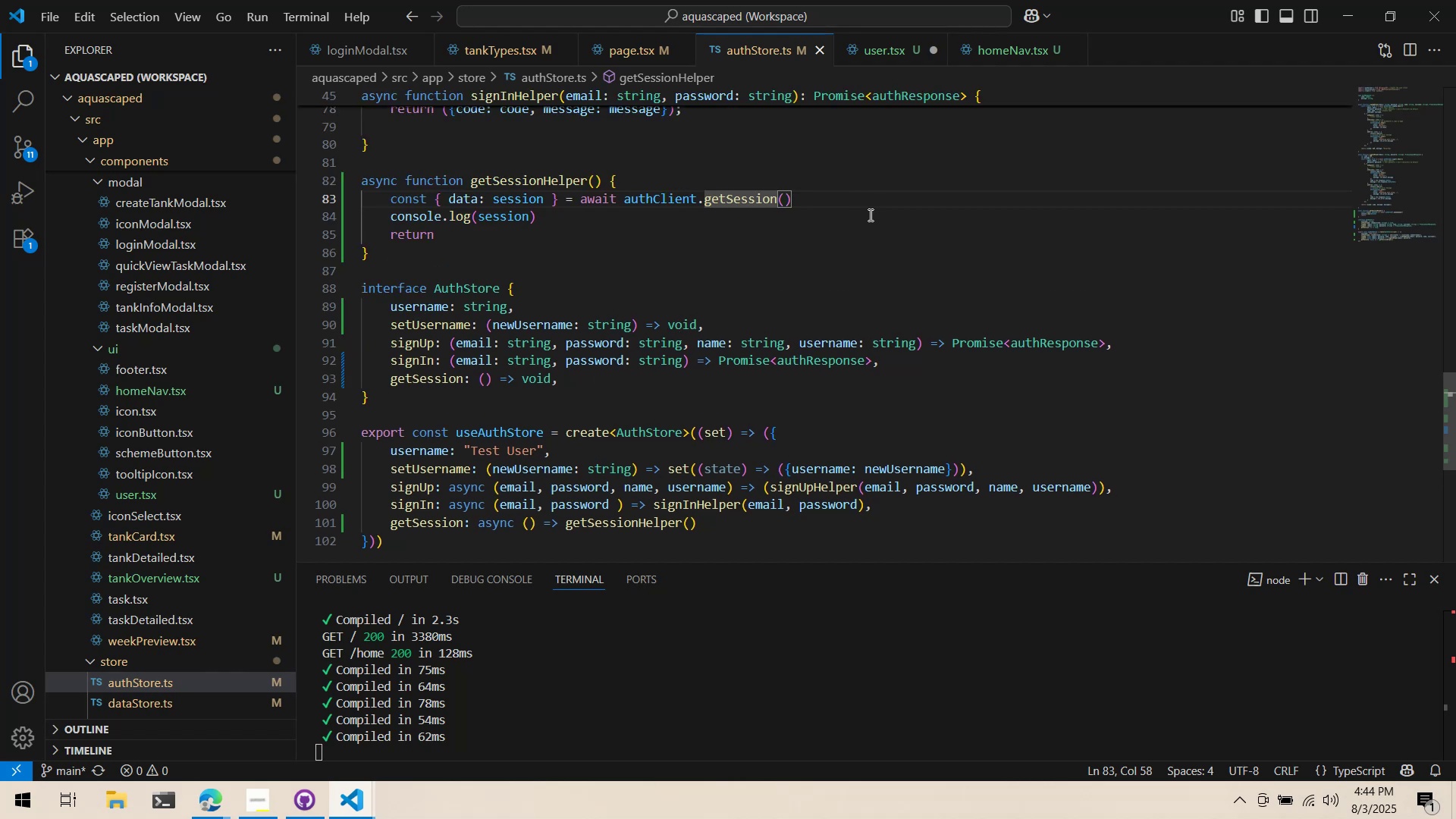 
left_click([870, 203])
 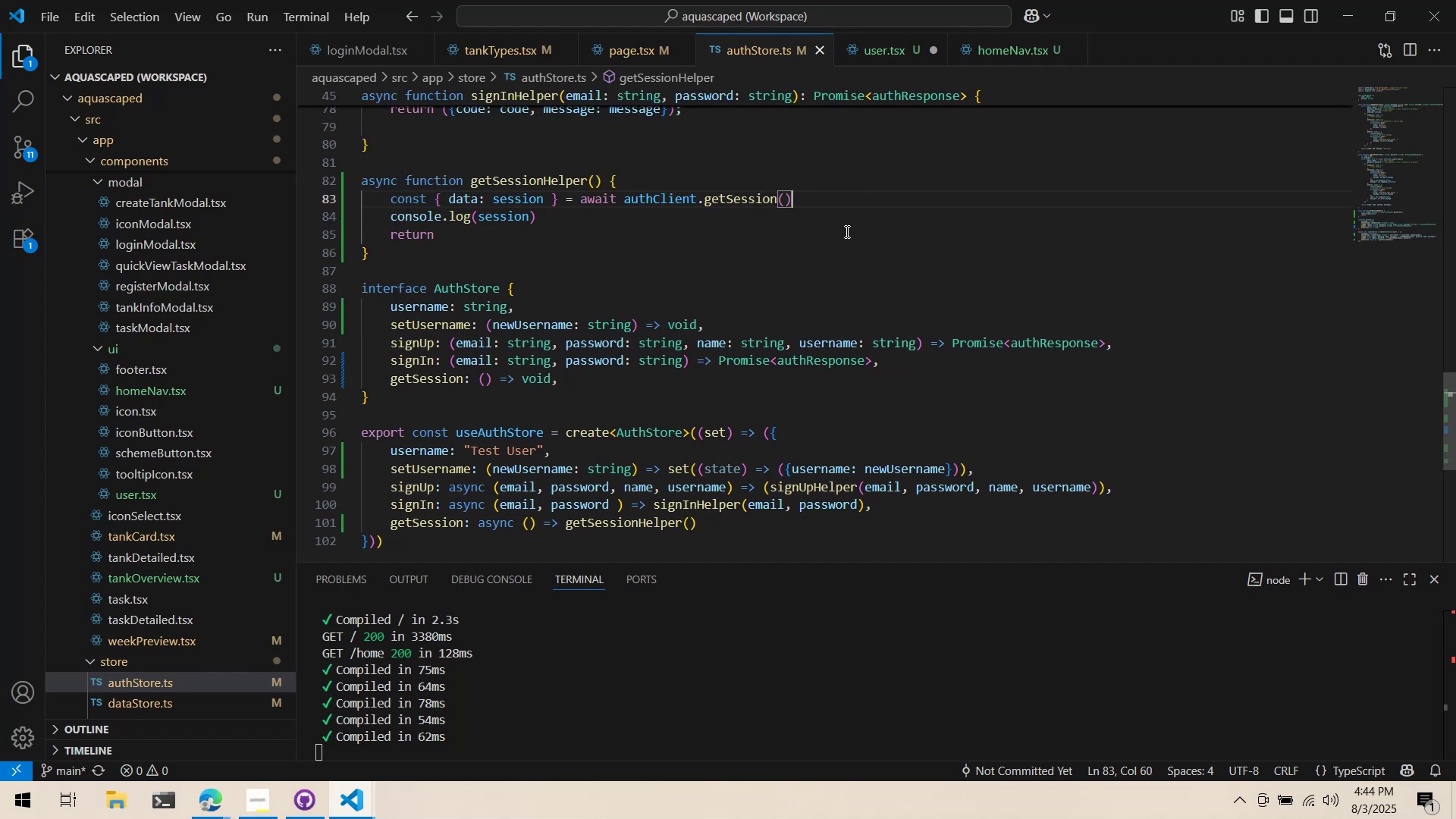 
scroll: coordinate [797, 265], scroll_direction: down, amount: 1.0
 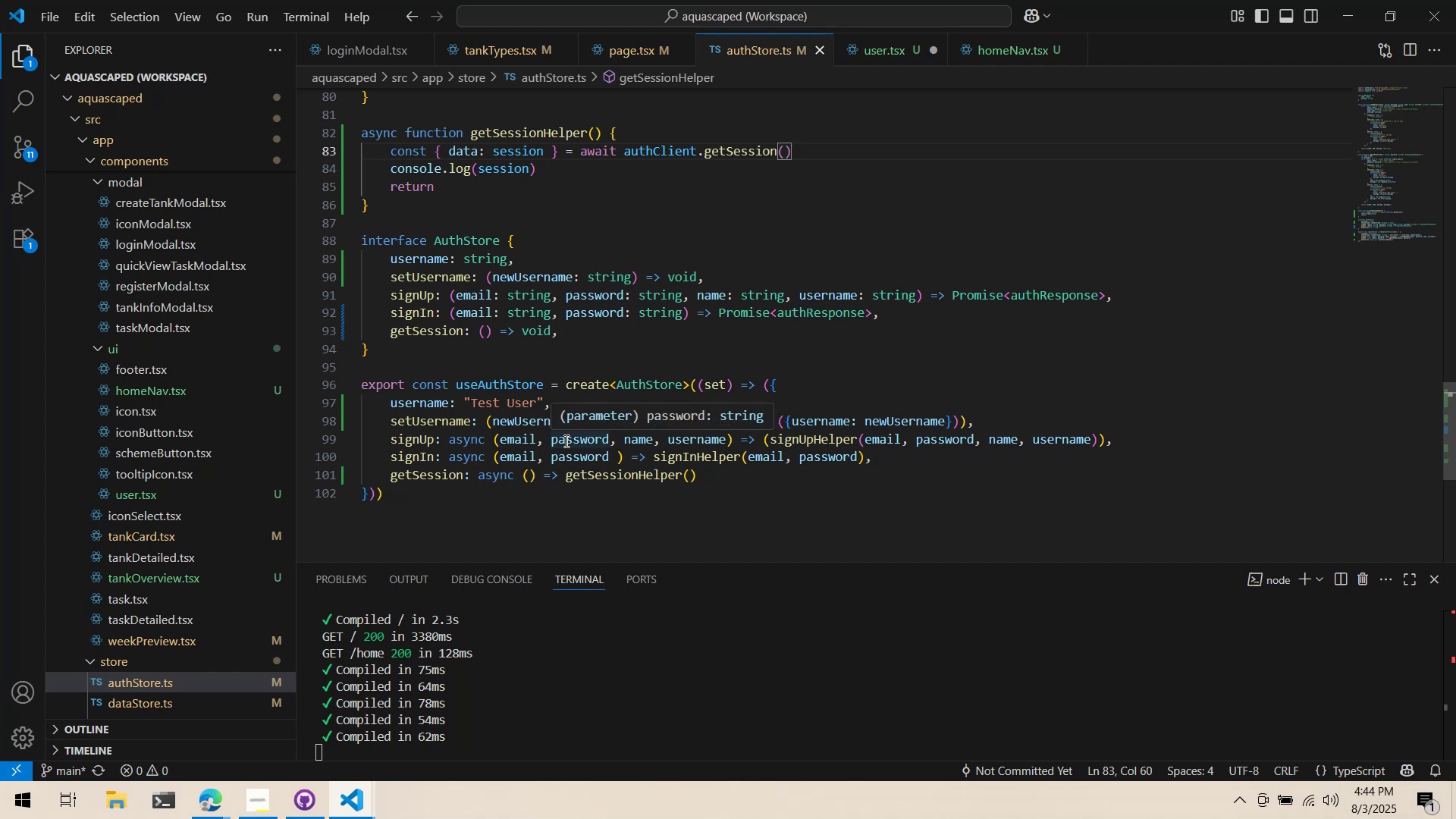 
wait(13.31)
 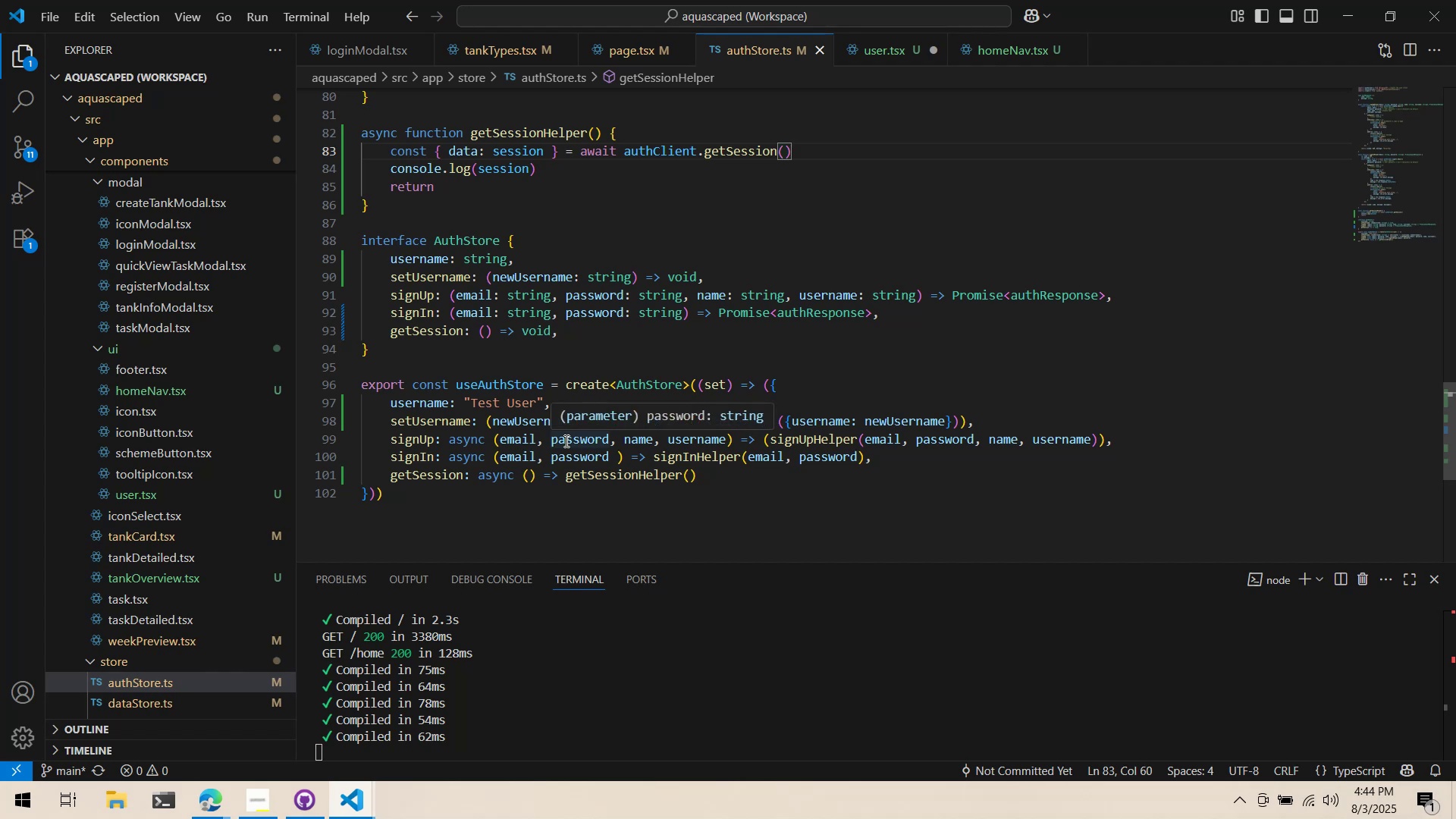 
hold_key(key=ShiftLeft, duration=1.51)
 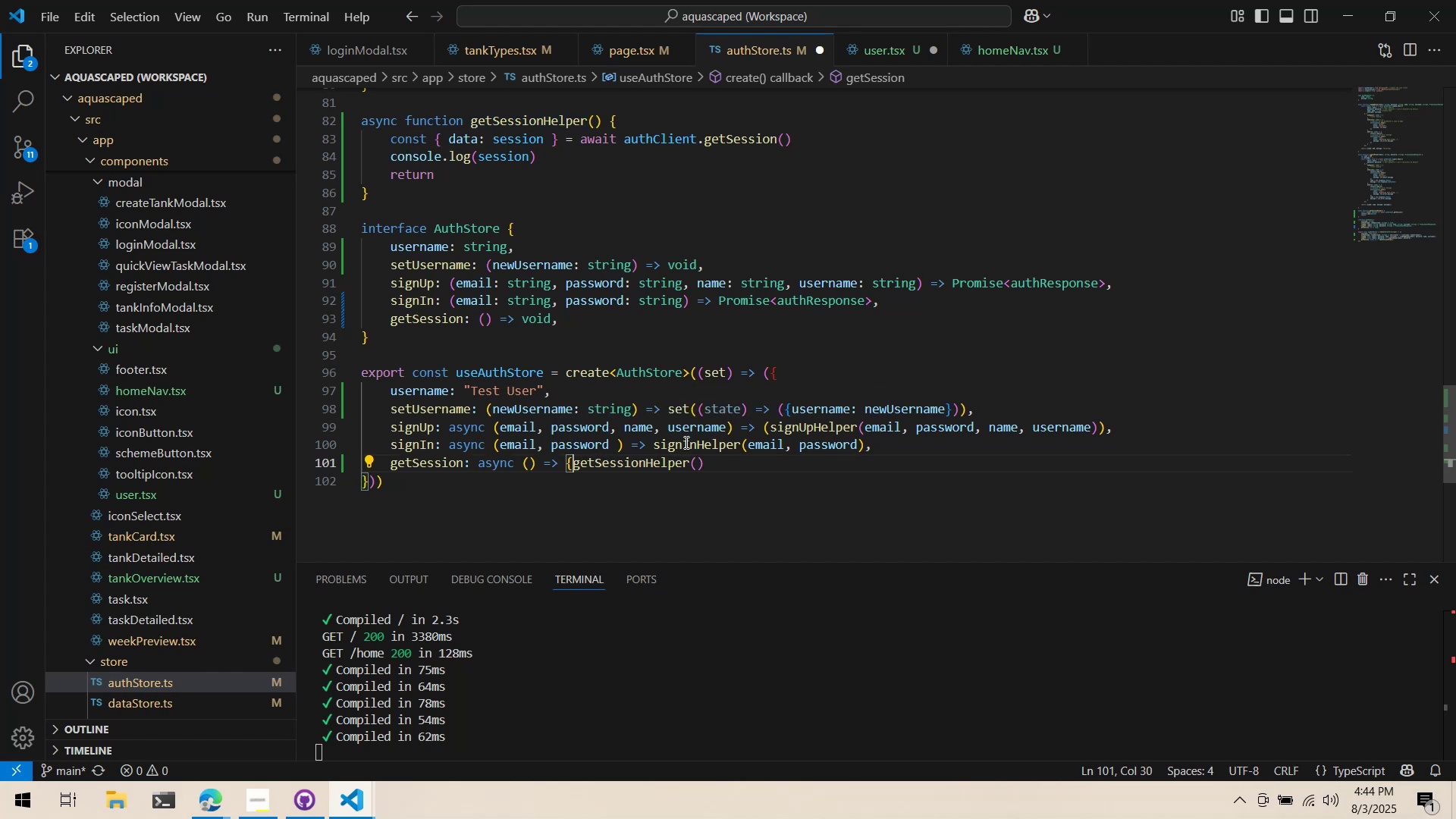 
key(Shift+BracketLeft)
 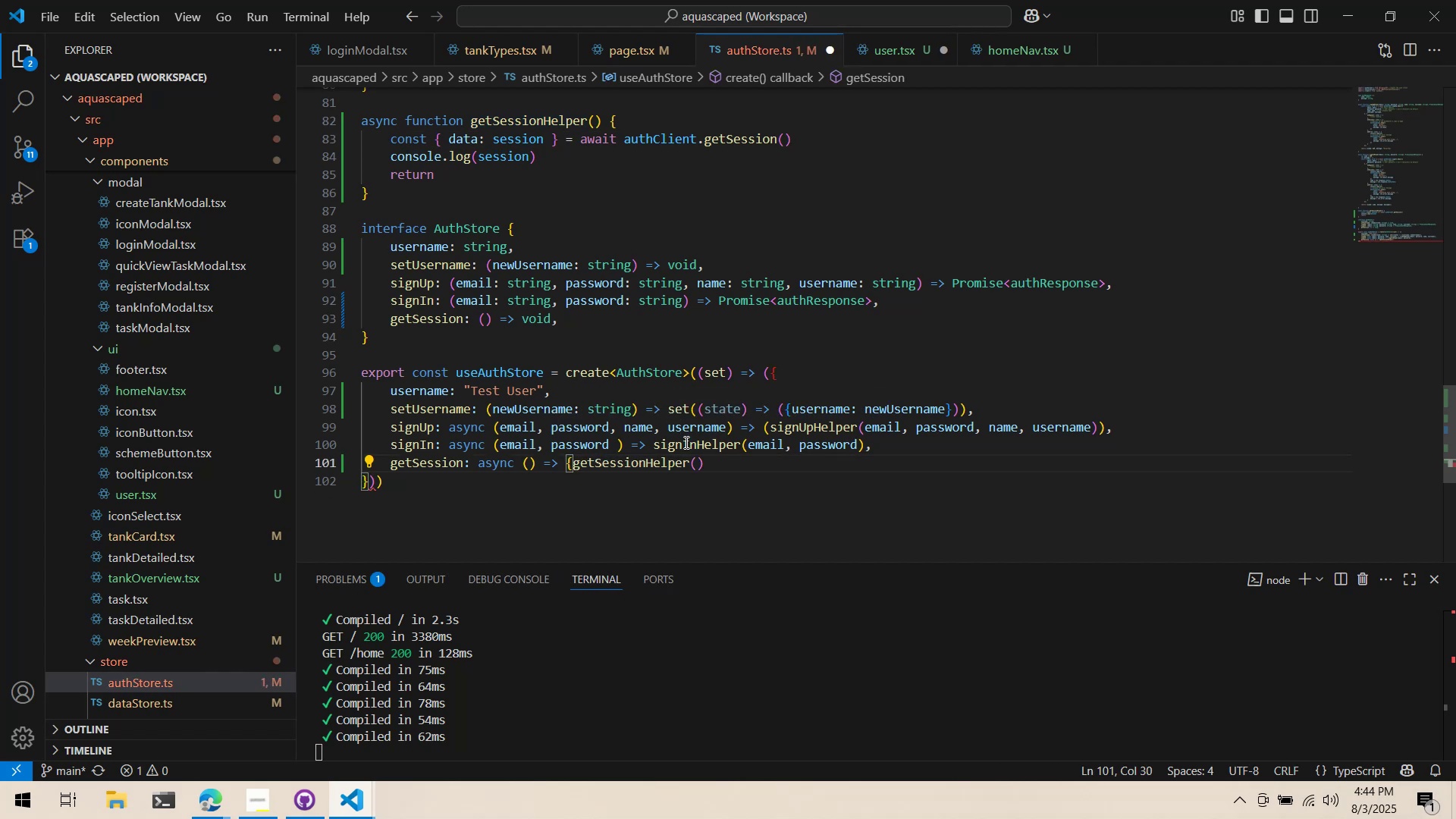 
key(Control+ArrowRight)
 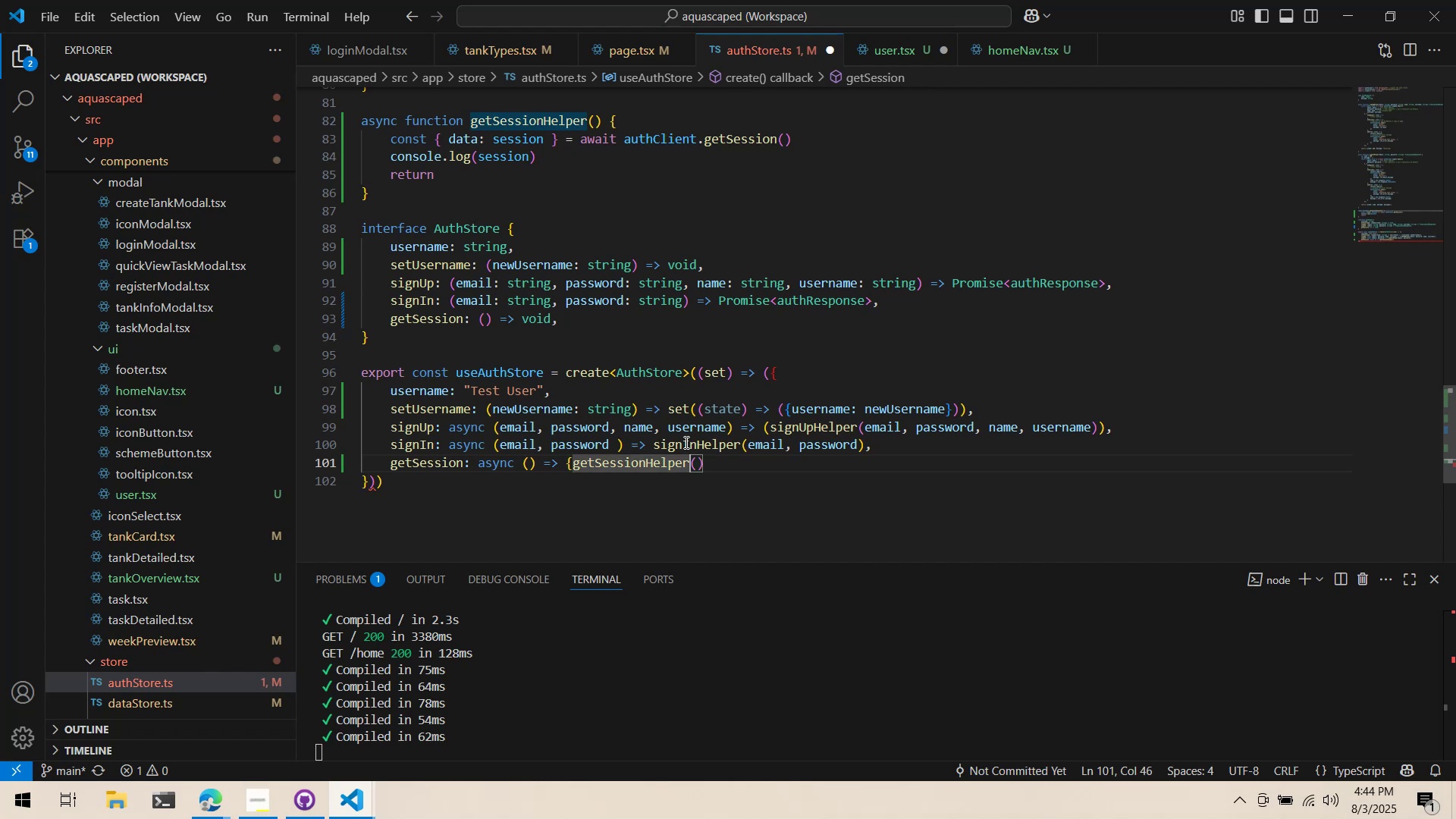 
key(Control+ArrowRight)
 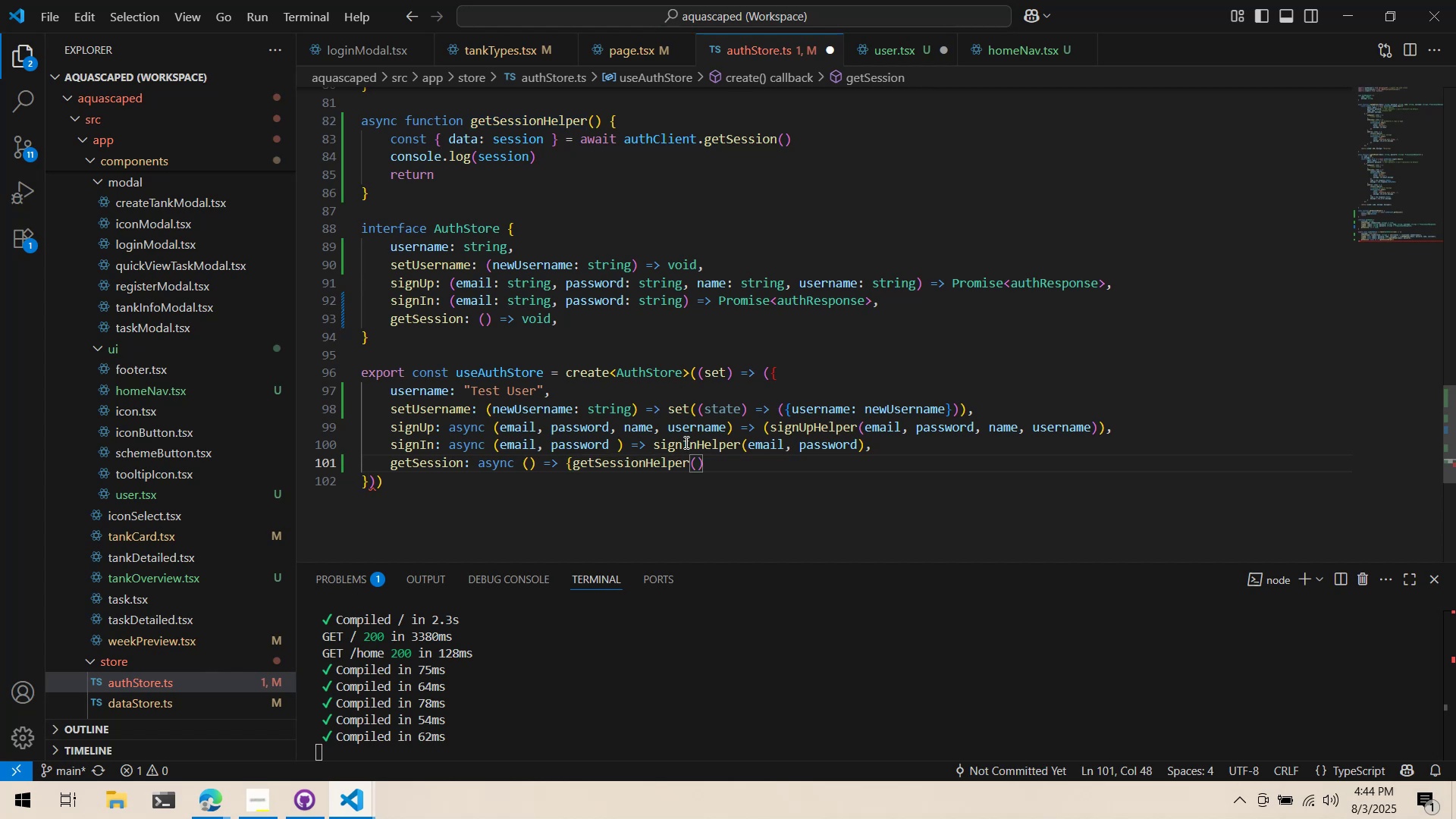 
key(ArrowRight)
 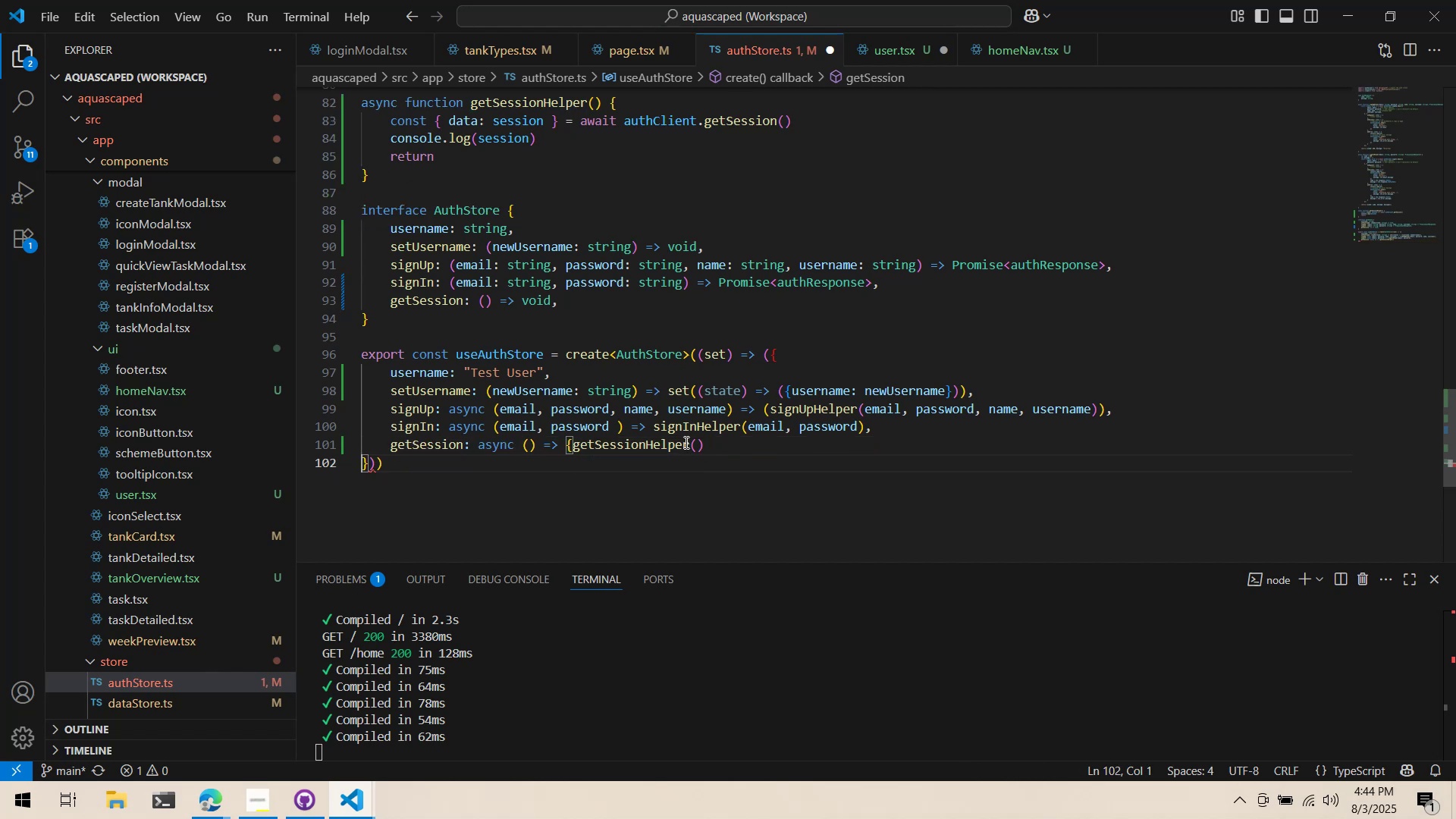 
key(Shift+ShiftLeft)
 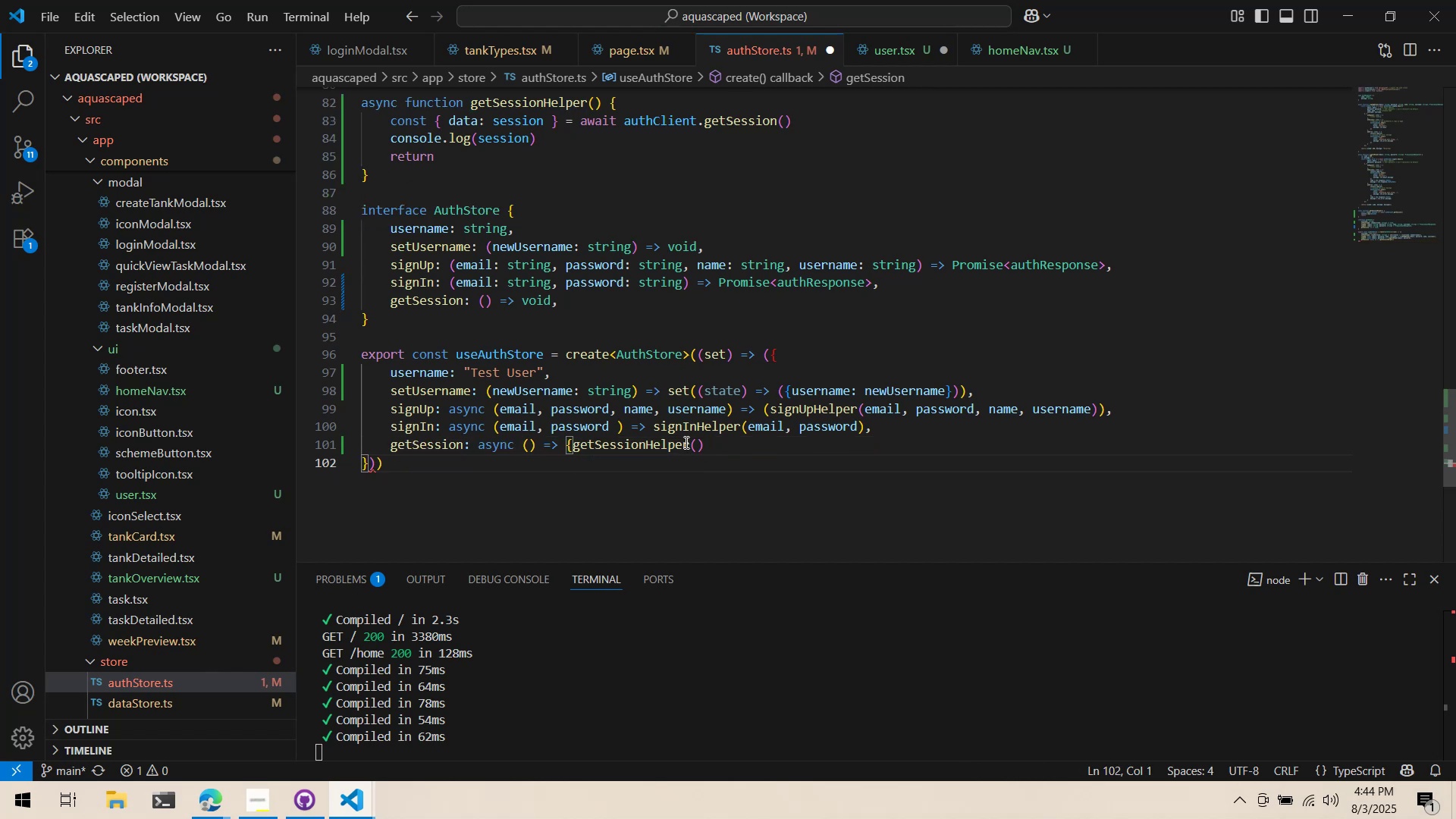 
key(ArrowLeft)
 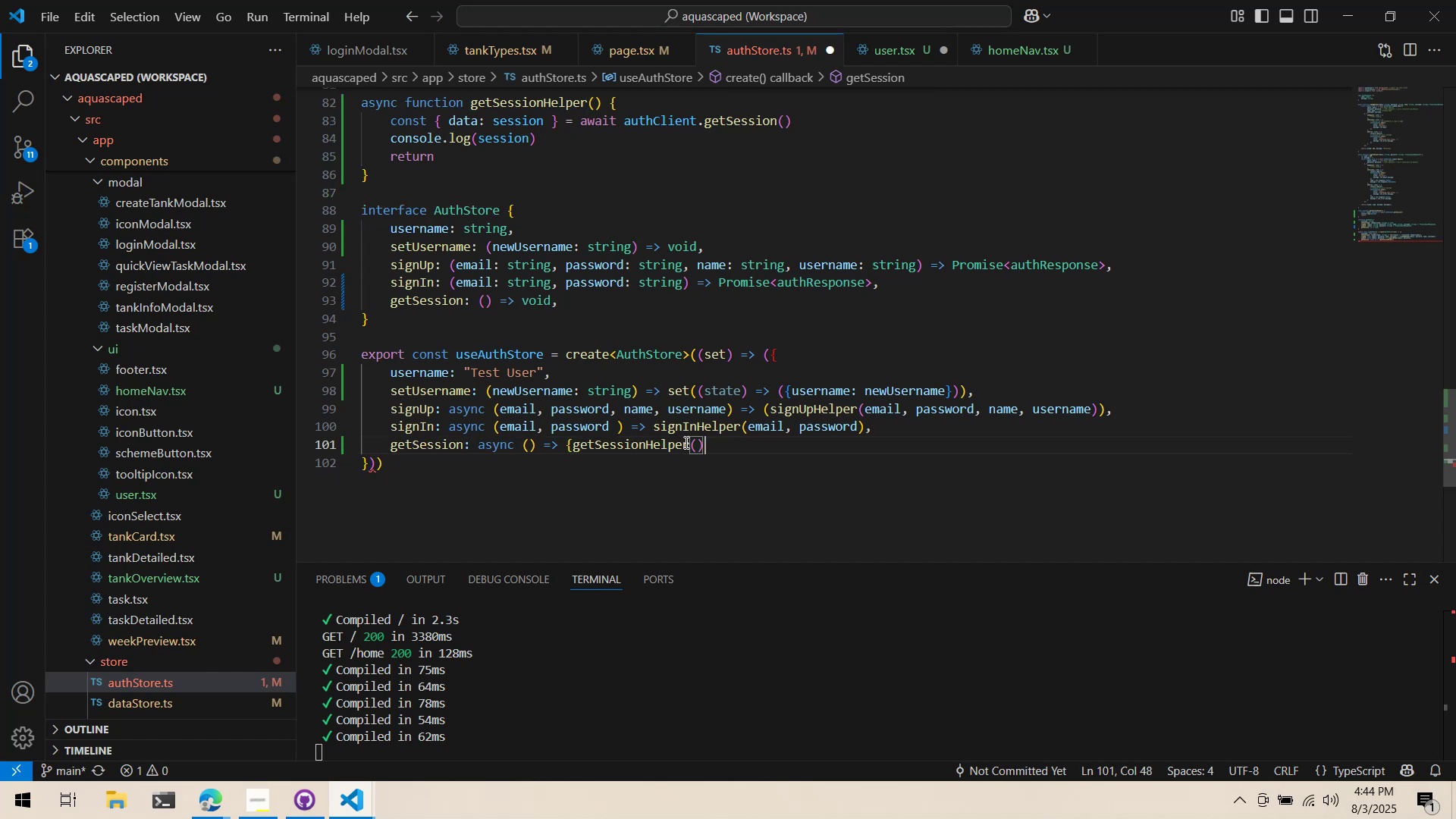 
key(Shift+BracketRight)
 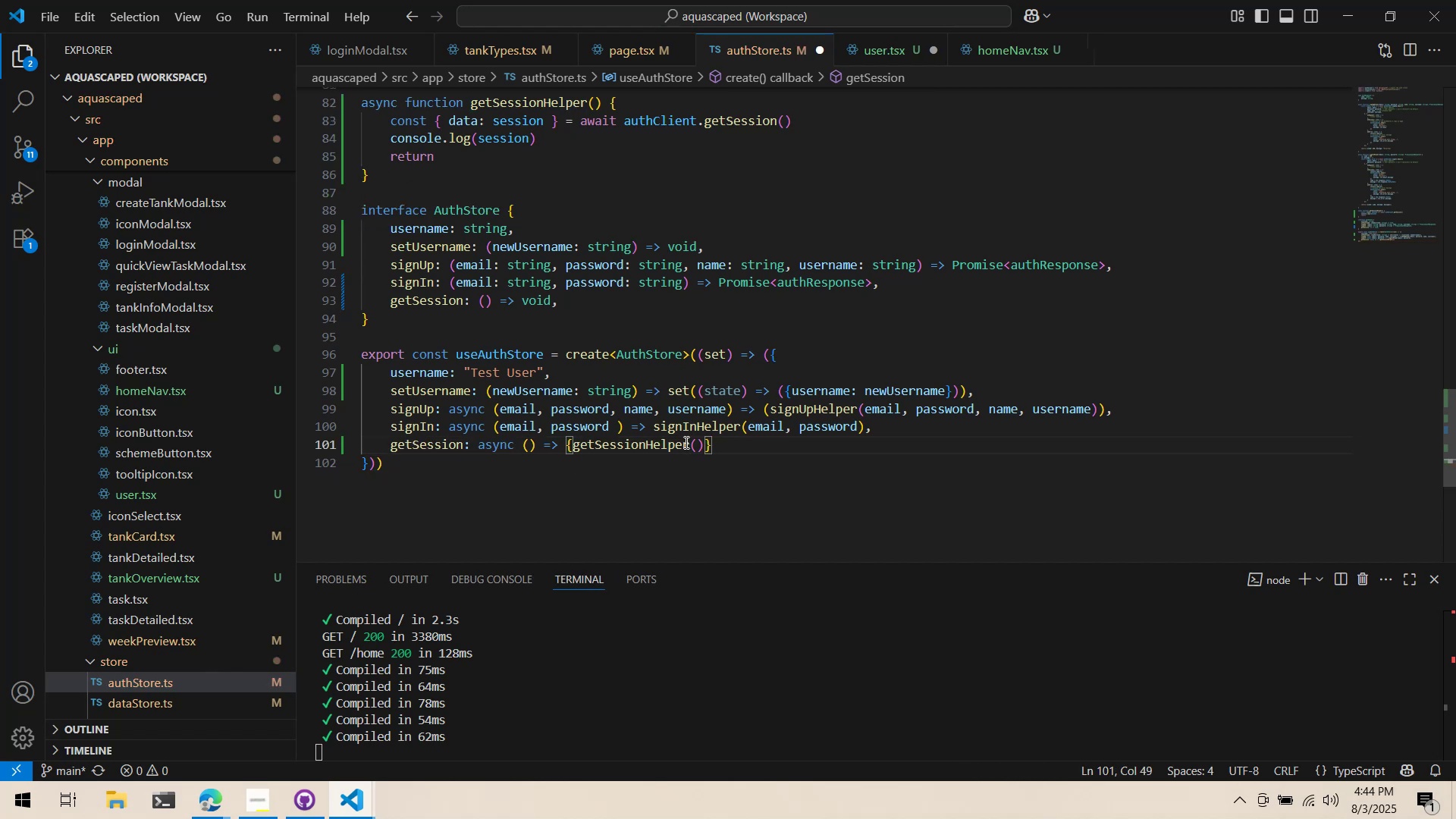 
key(ArrowLeft)
 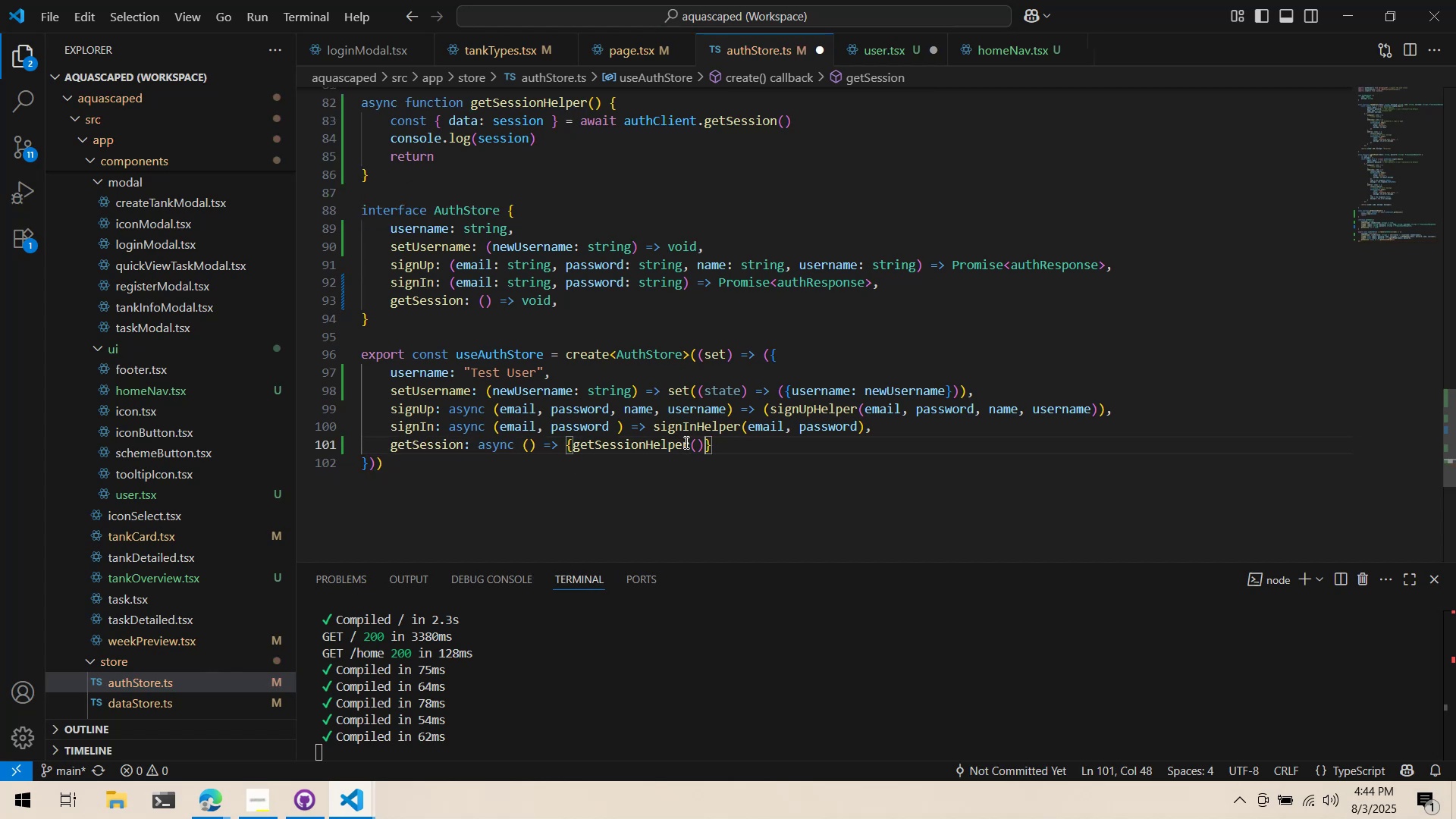 
key(Comma)
 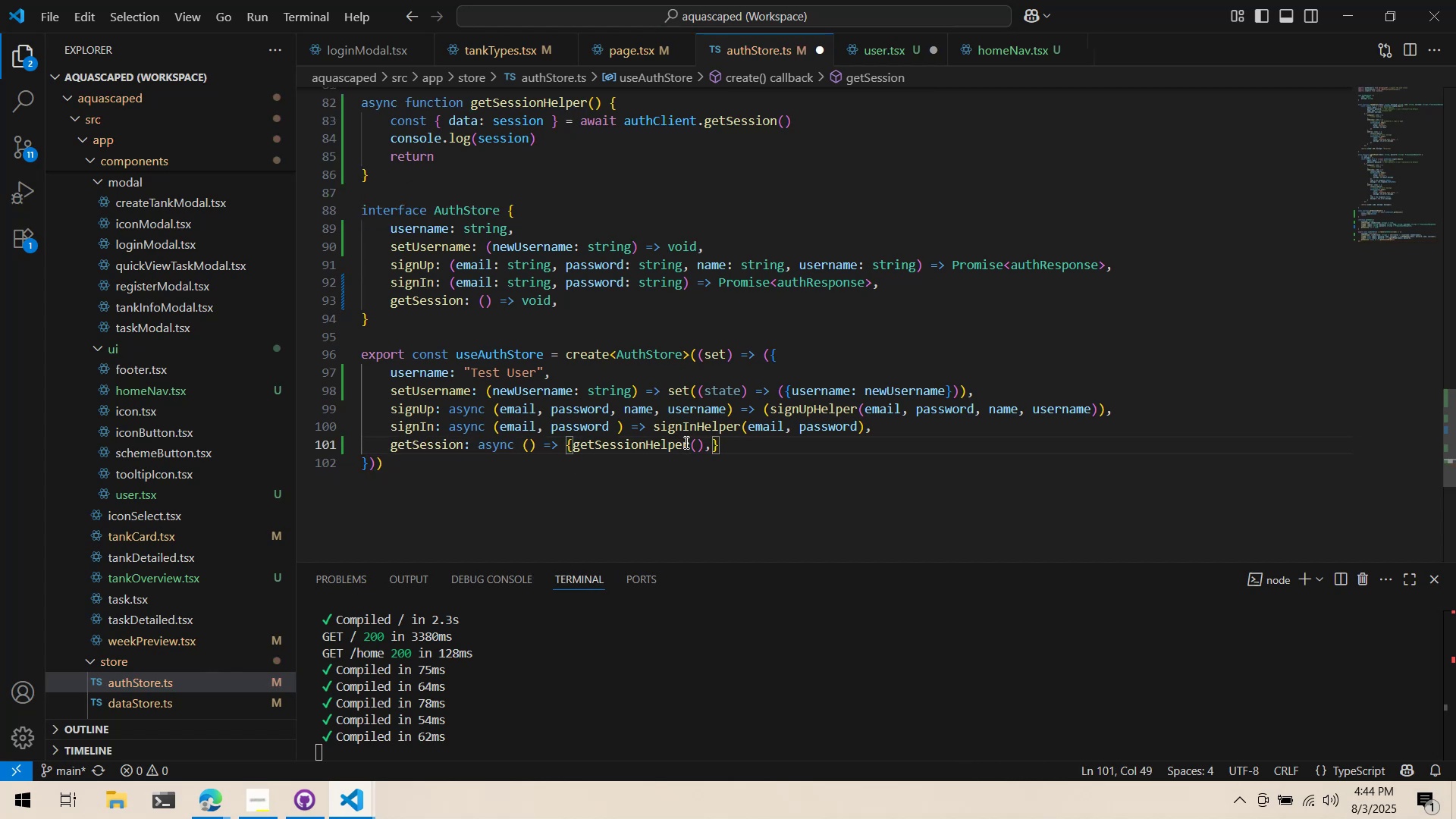 
key(Backspace)
 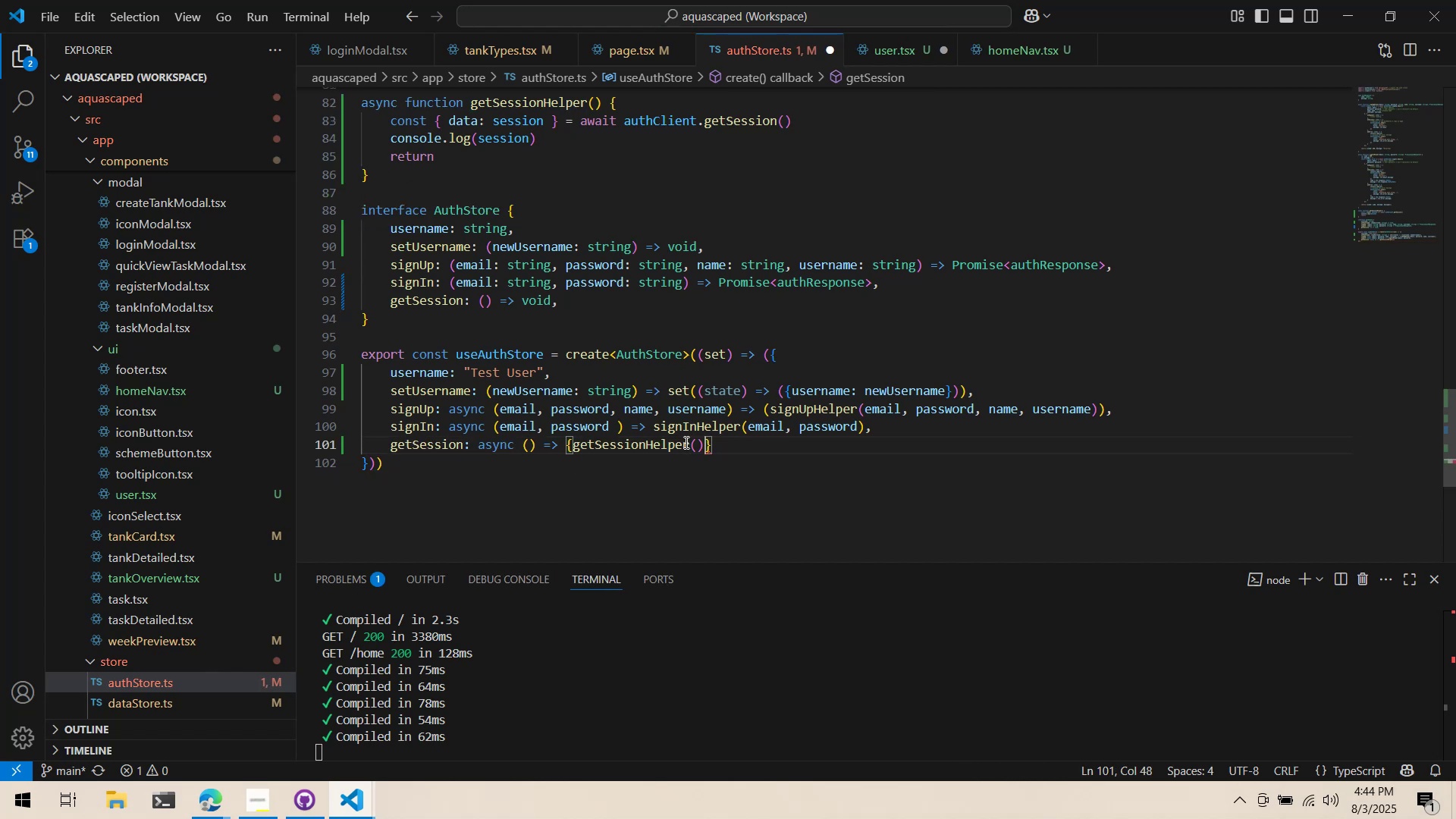 
key(Semicolon)
 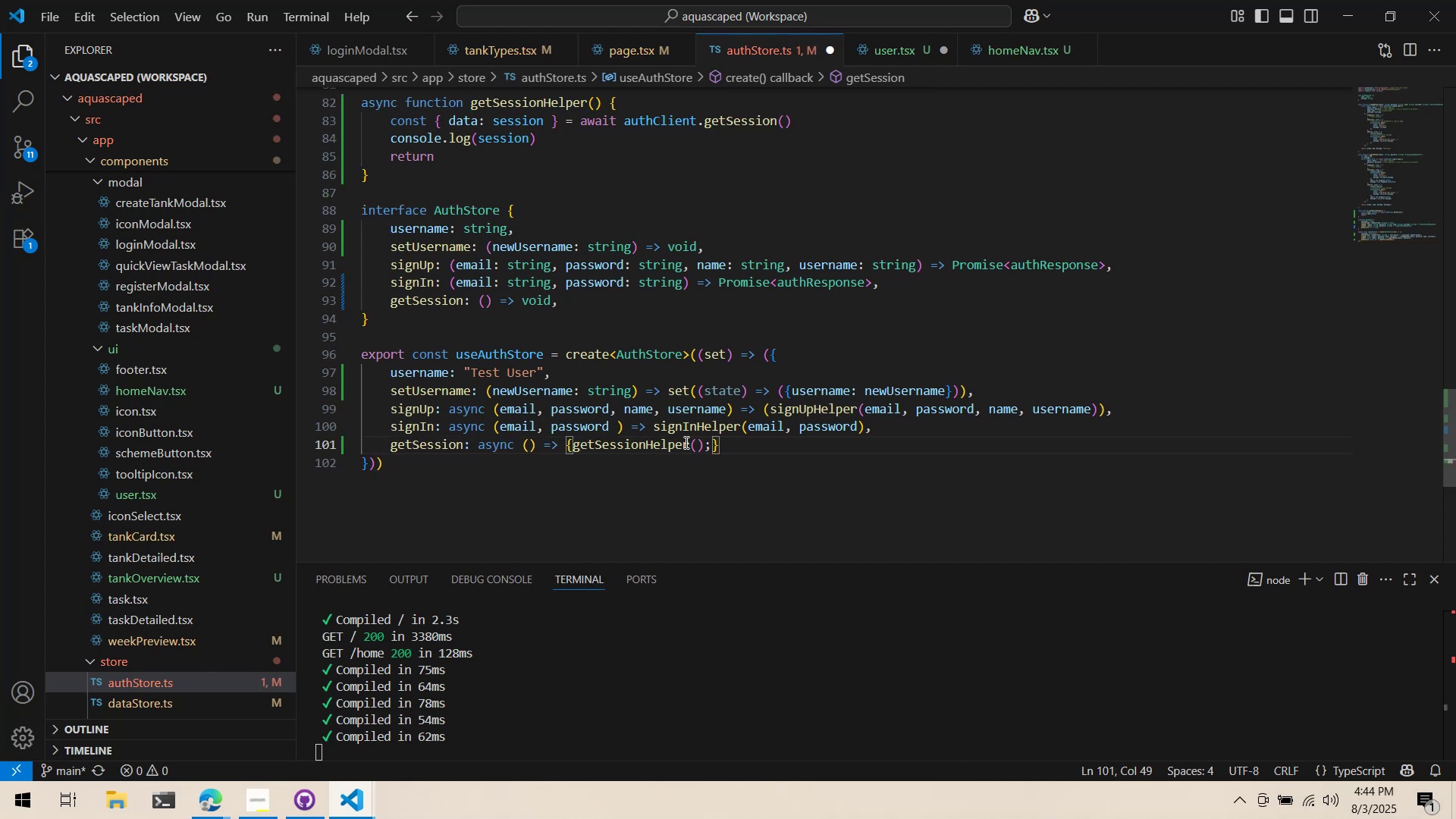 
key(Space)
 